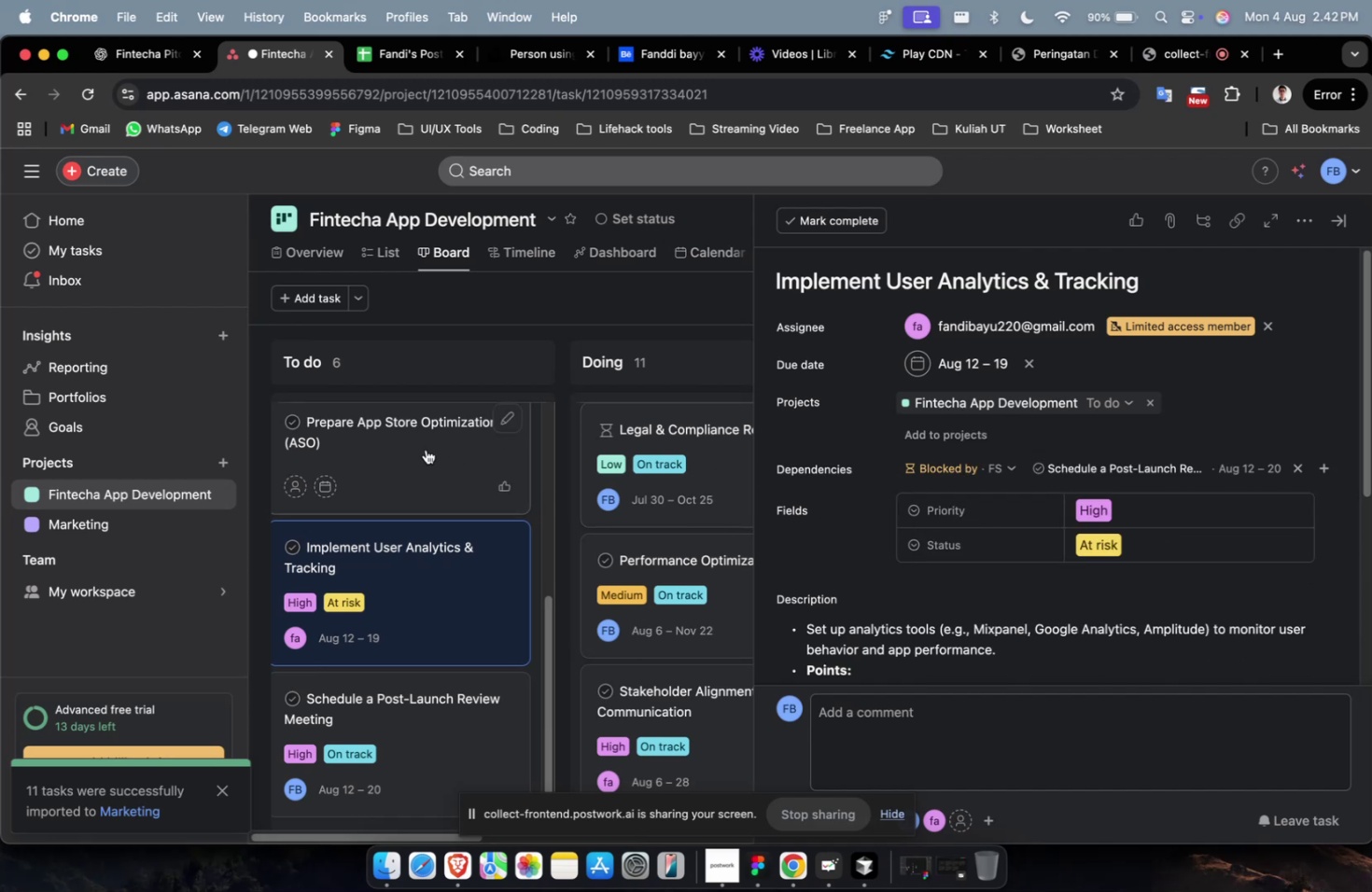 
left_click([392, 453])
 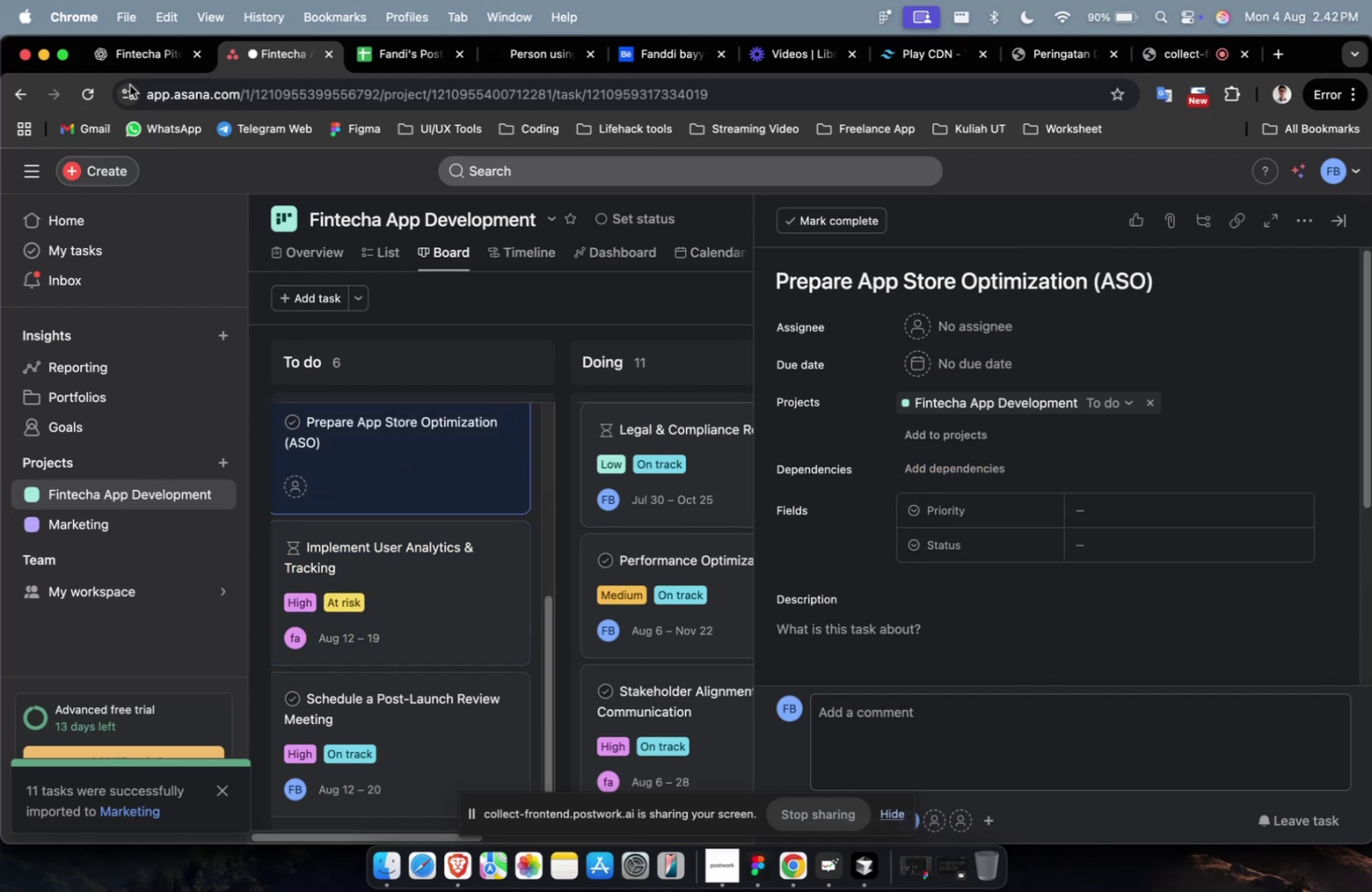 
left_click([139, 73])
 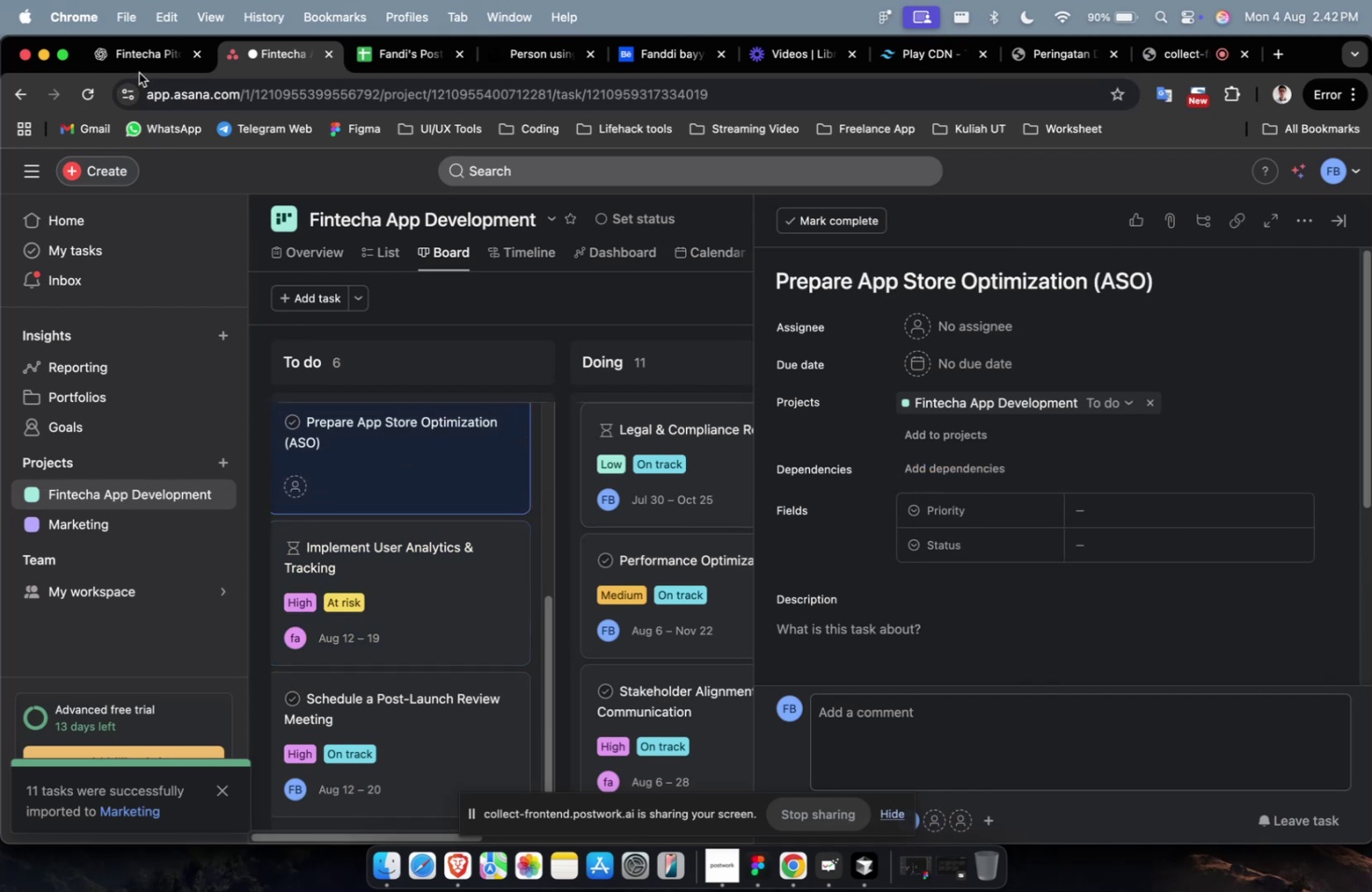 
double_click([139, 73])
 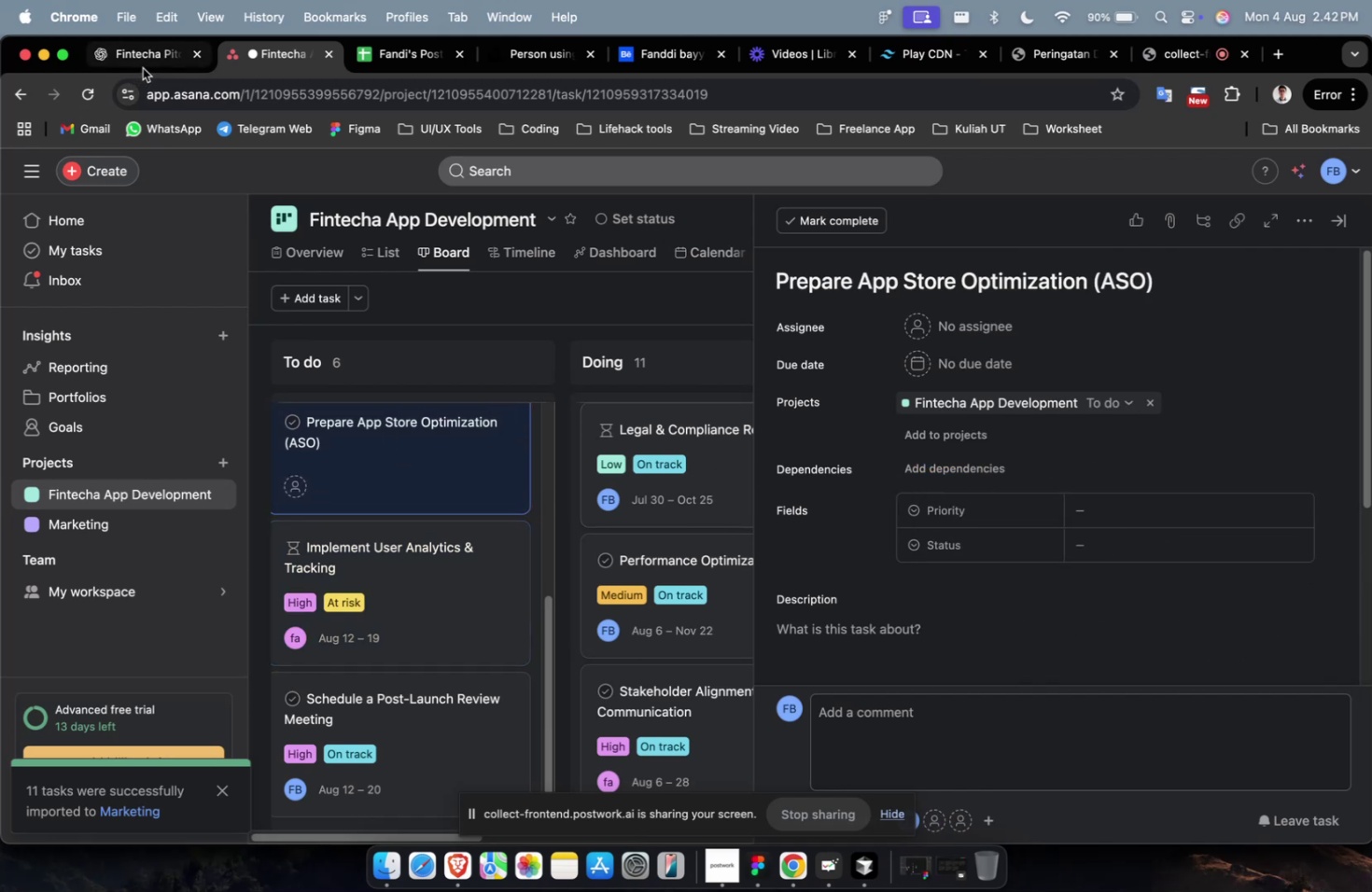 
triple_click([143, 68])
 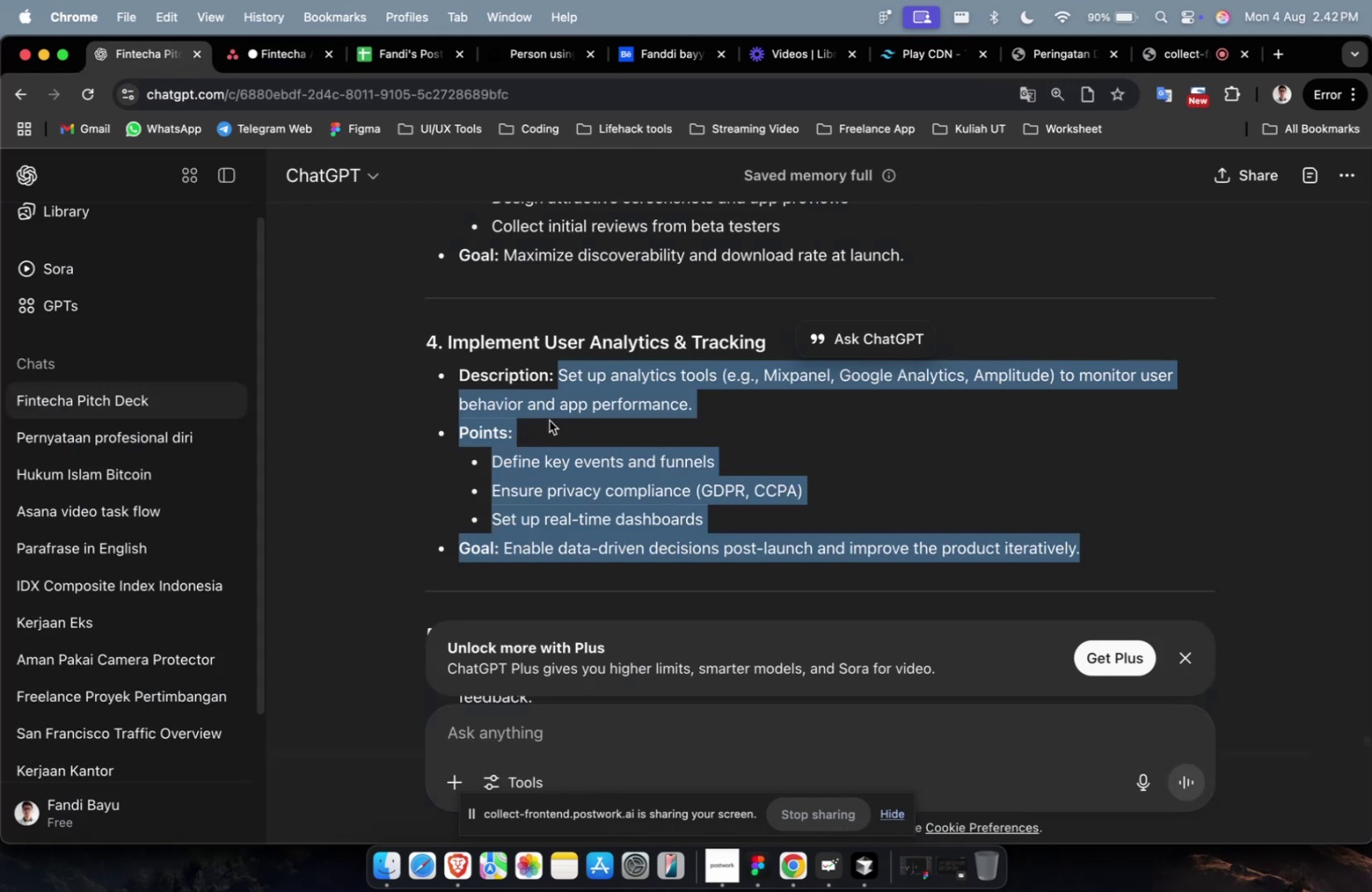 
scroll: coordinate [374, 648], scroll_direction: up, amount: 17.0
 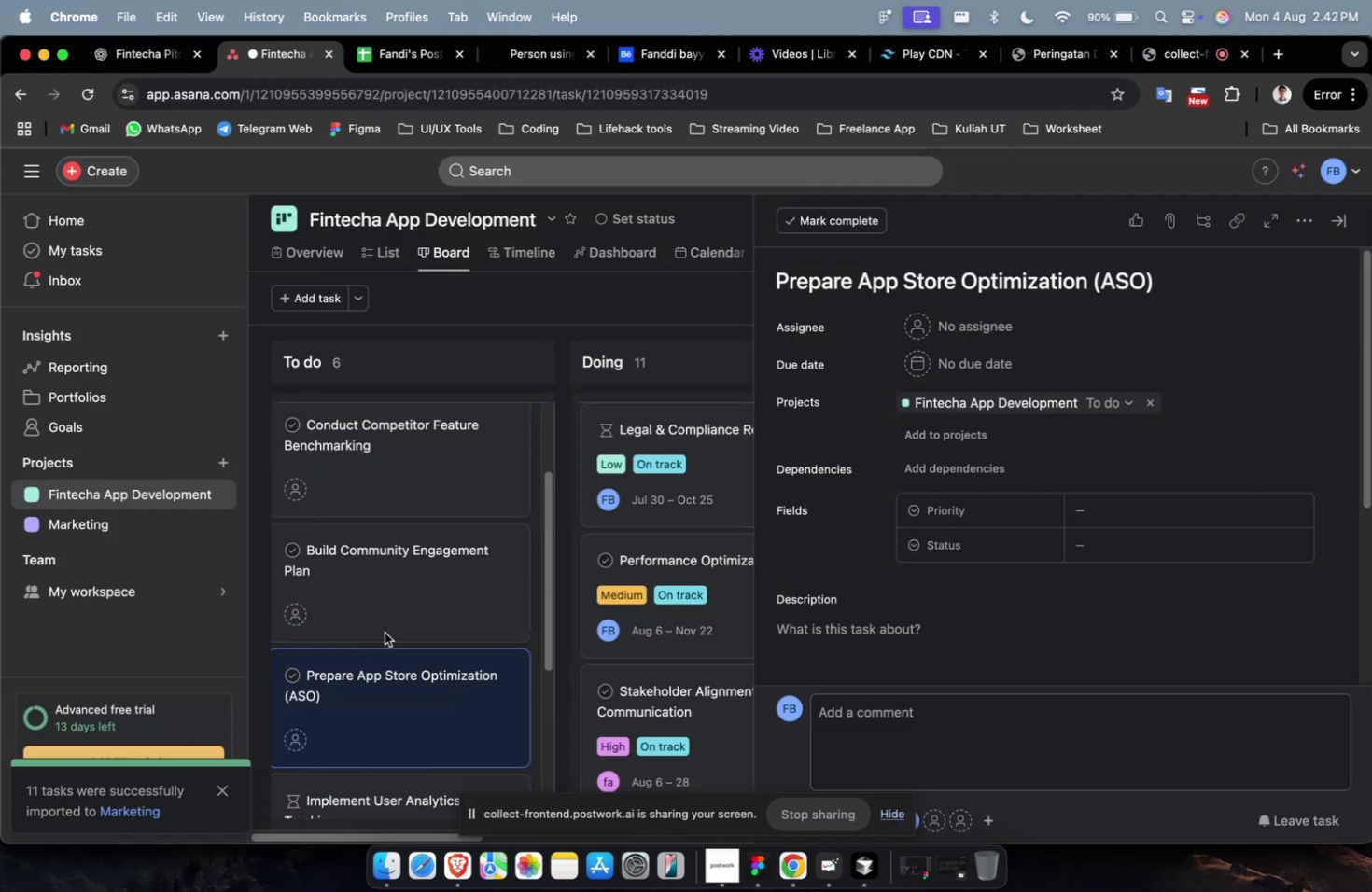 
hold_key(key=ShiftLeft, duration=0.38)
 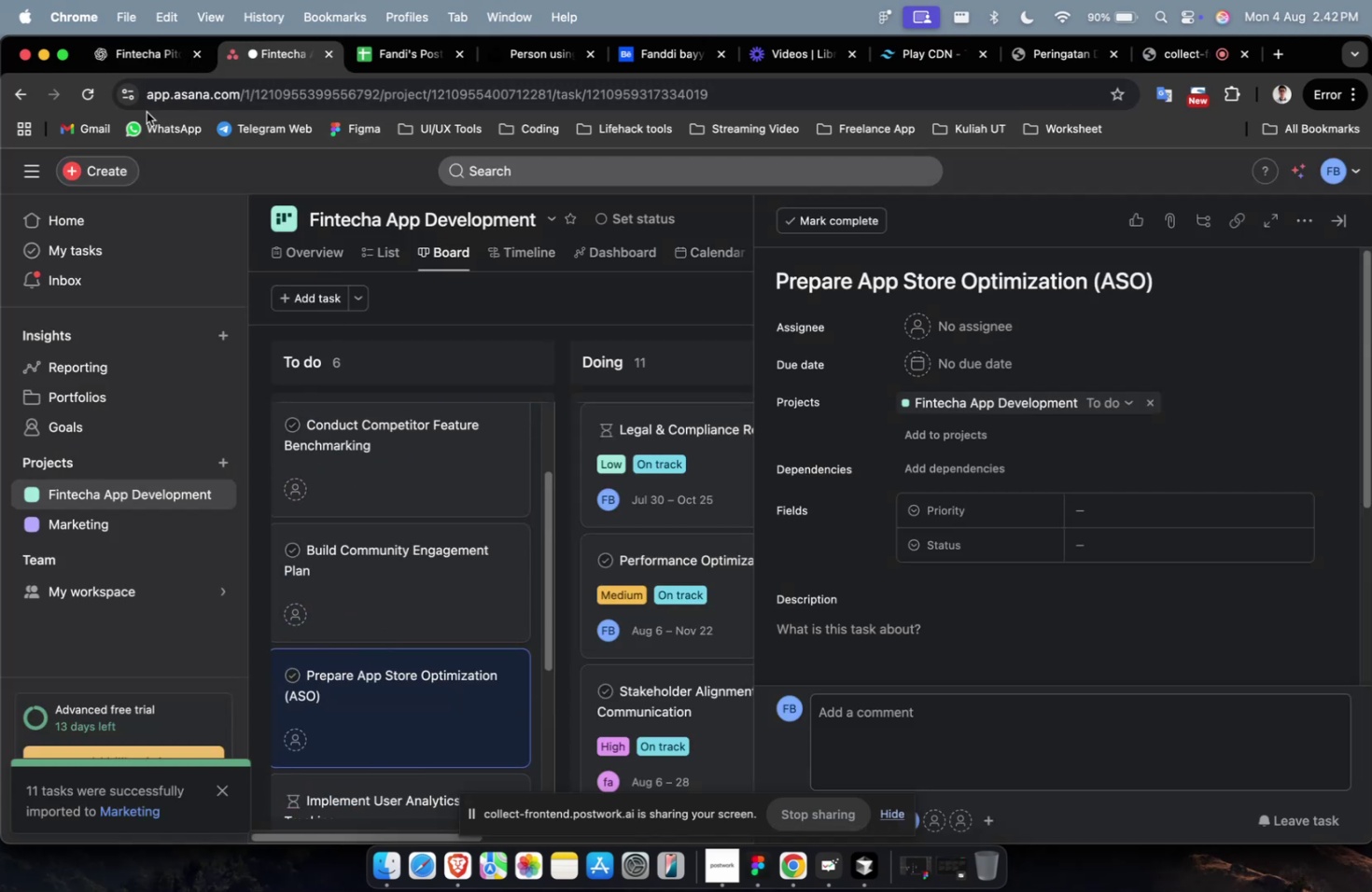 
left_click([134, 32])
 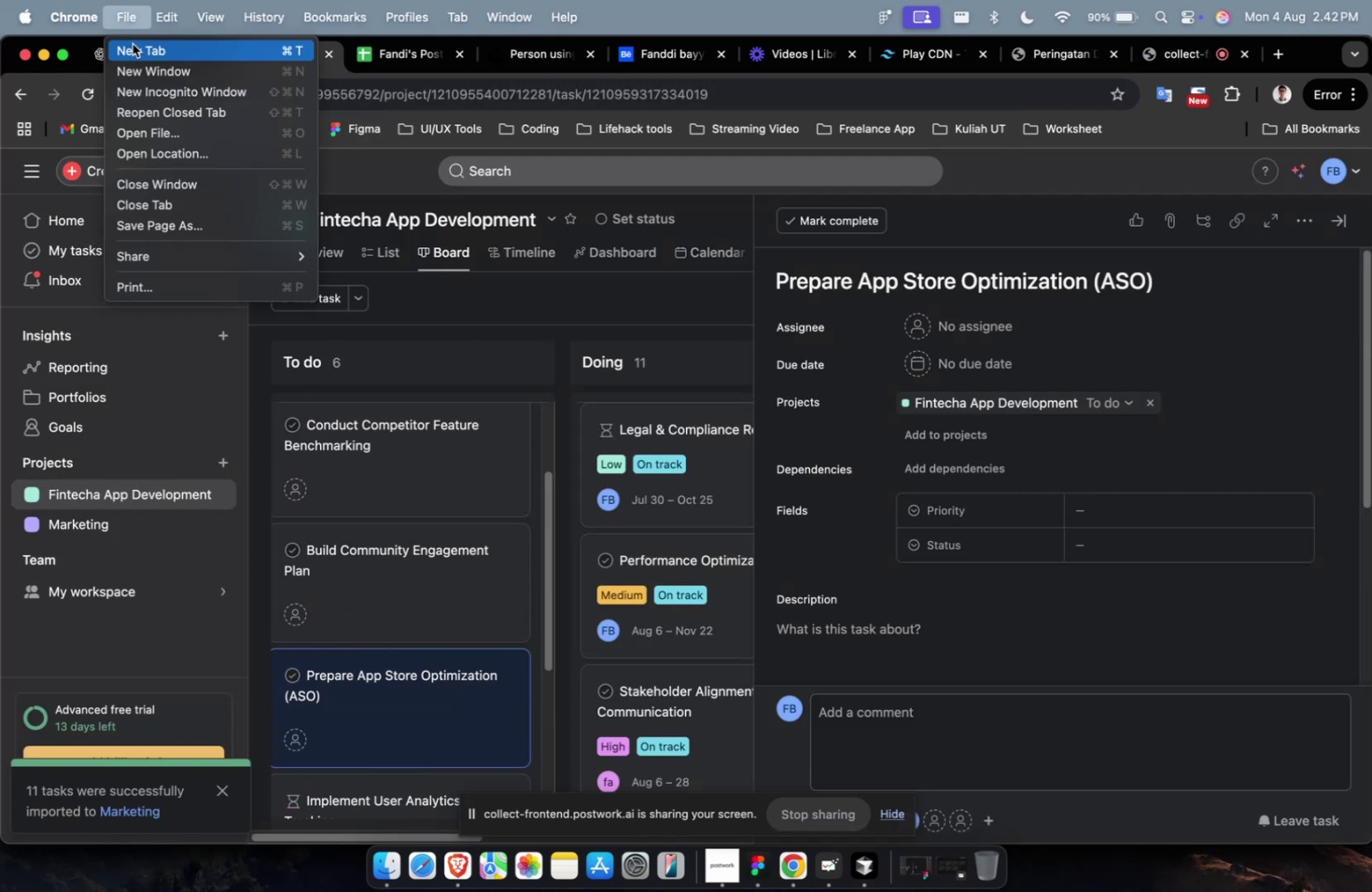 
key(Escape)
 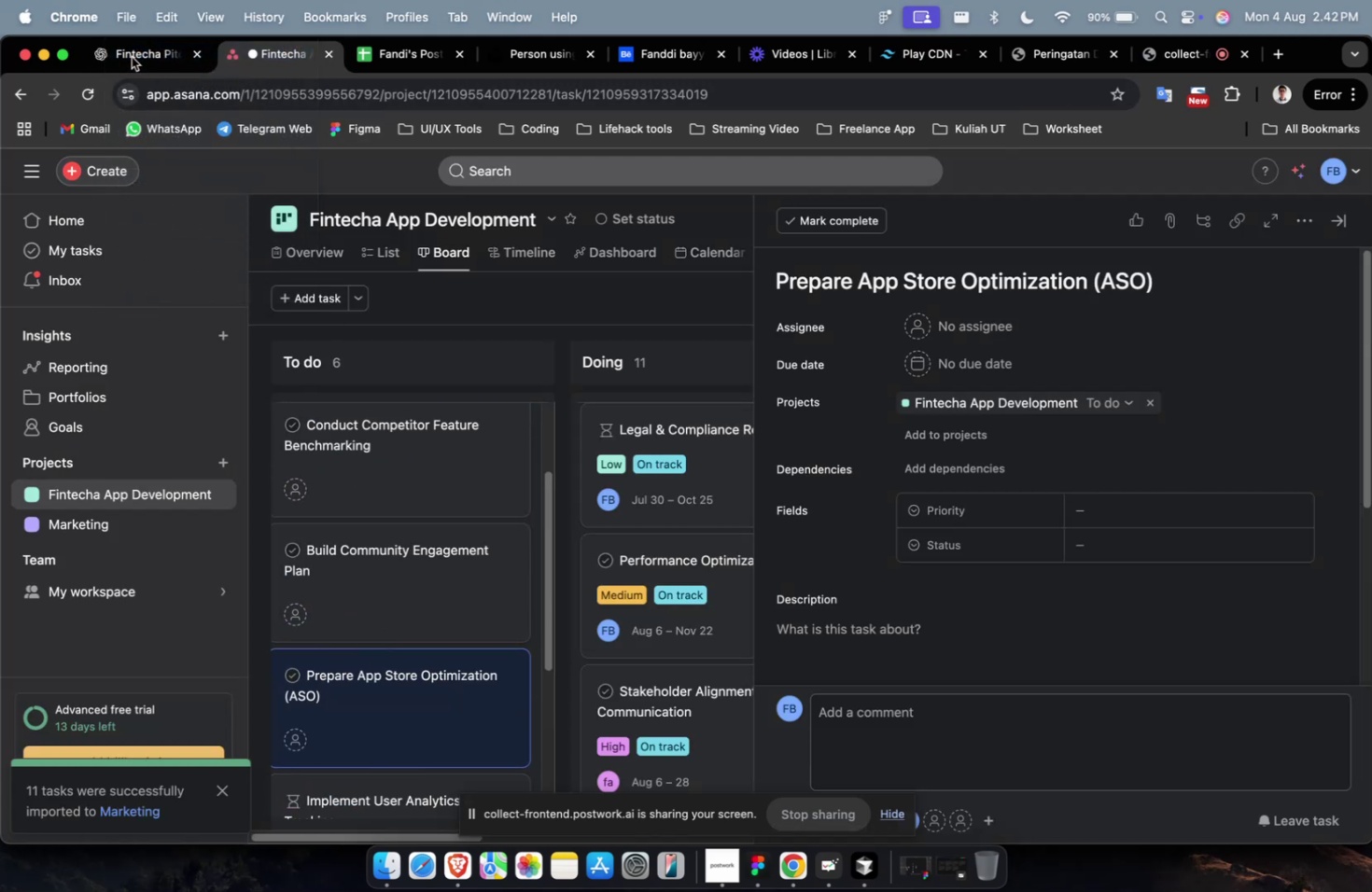 
left_click([132, 57])
 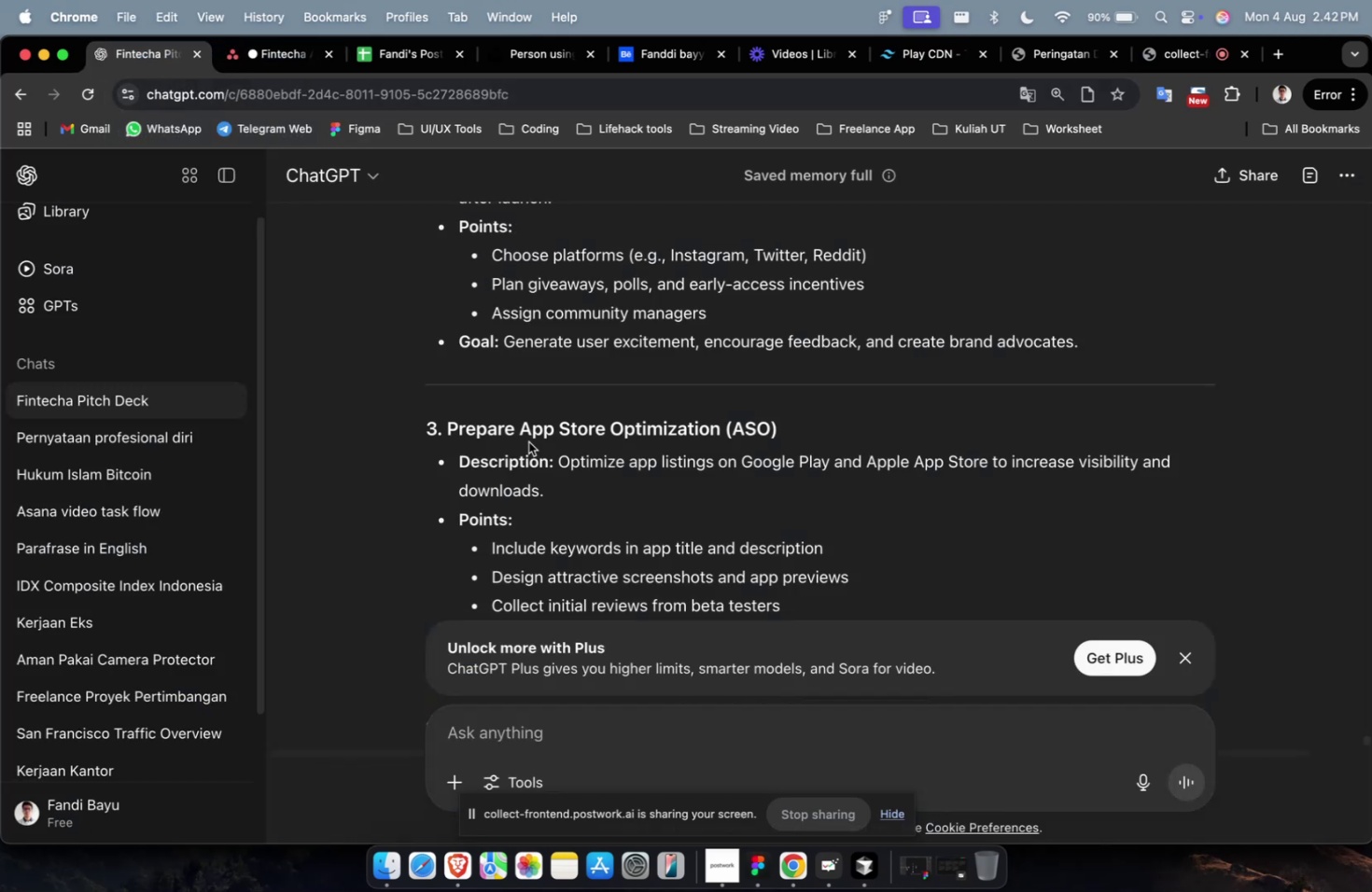 
scroll: coordinate [552, 460], scroll_direction: down, amount: 5.0
 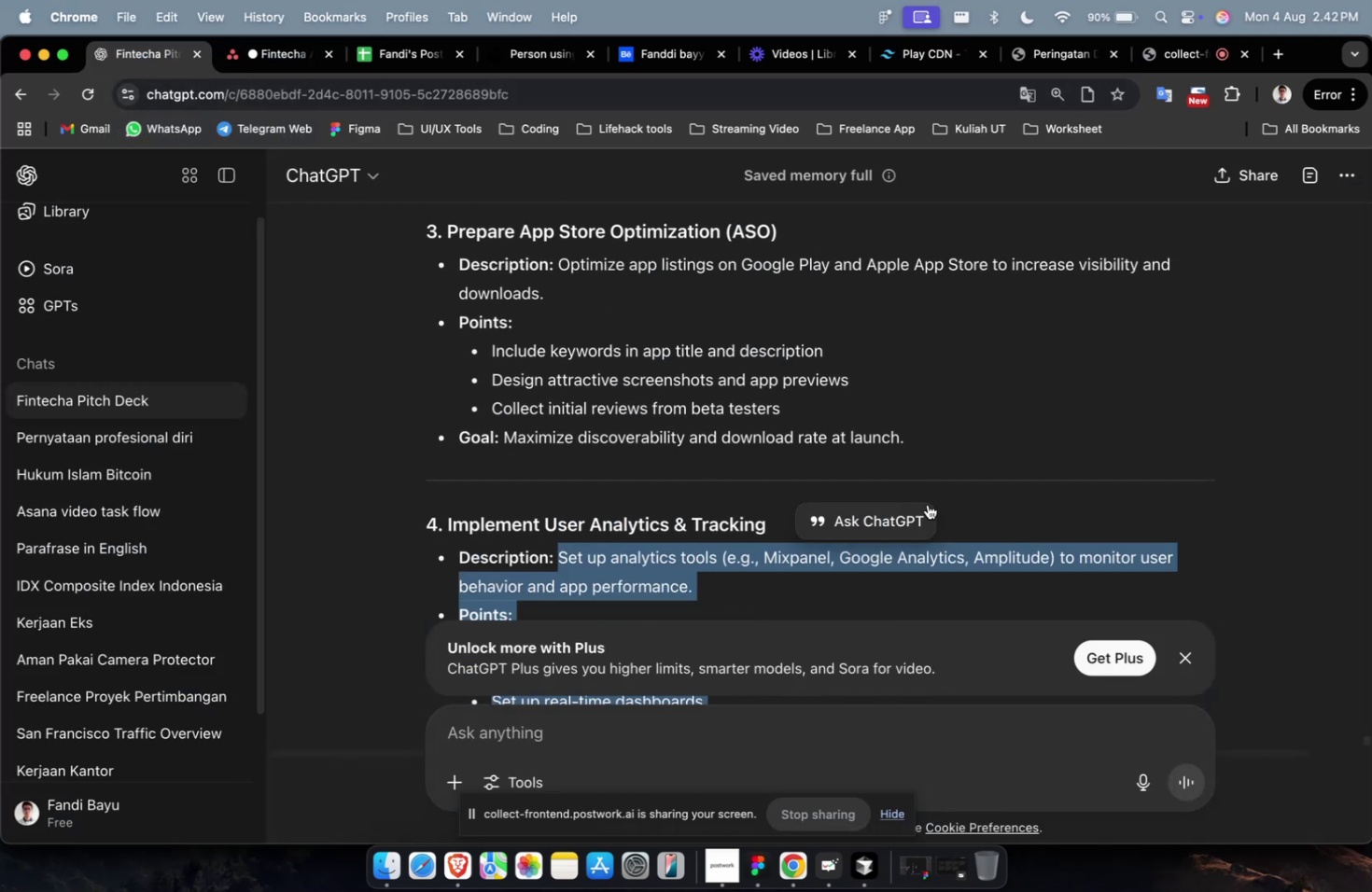 
left_click_drag(start_coordinate=[938, 433], to_coordinate=[456, 273])
 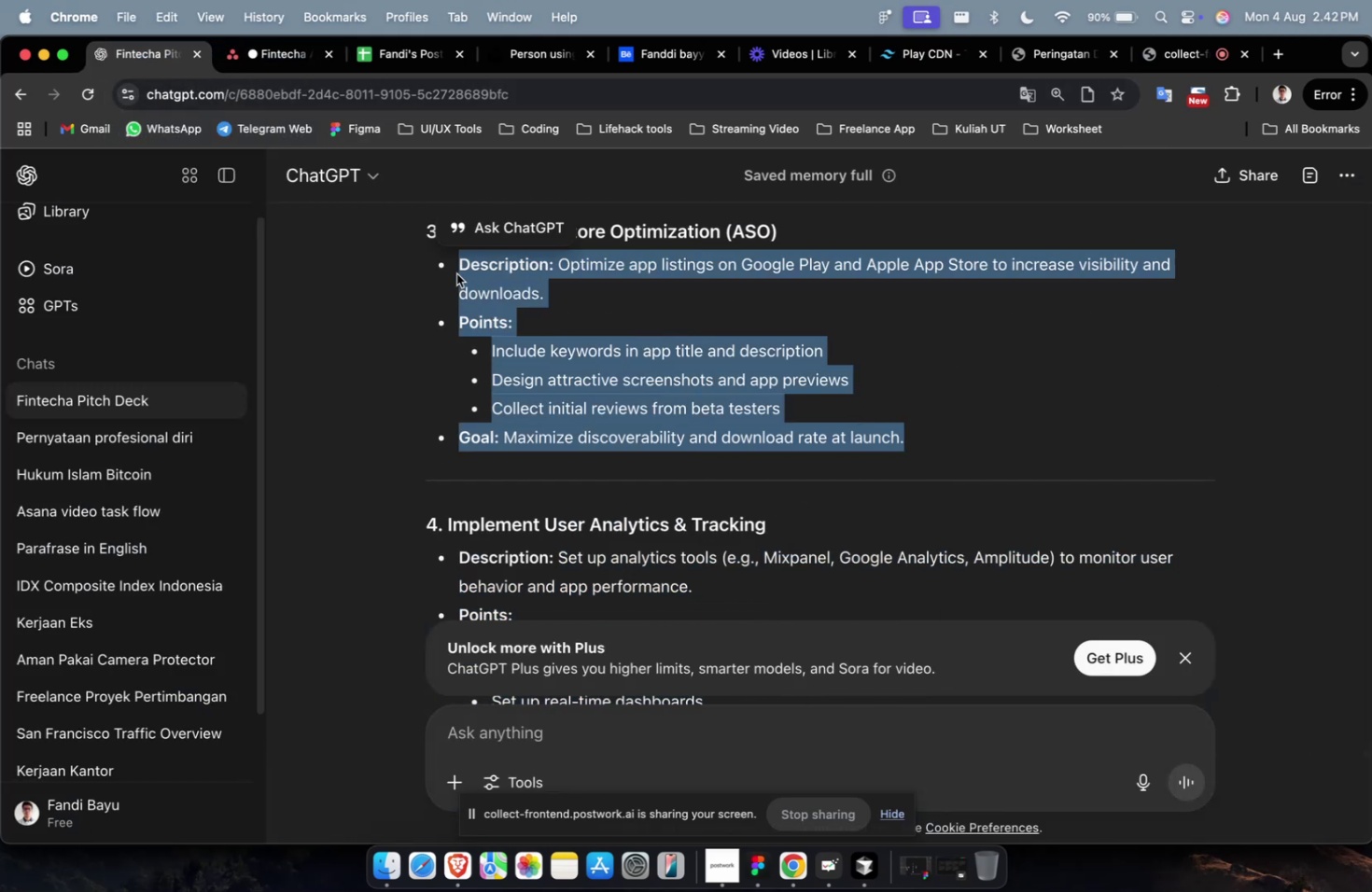 
key(Meta+C)
 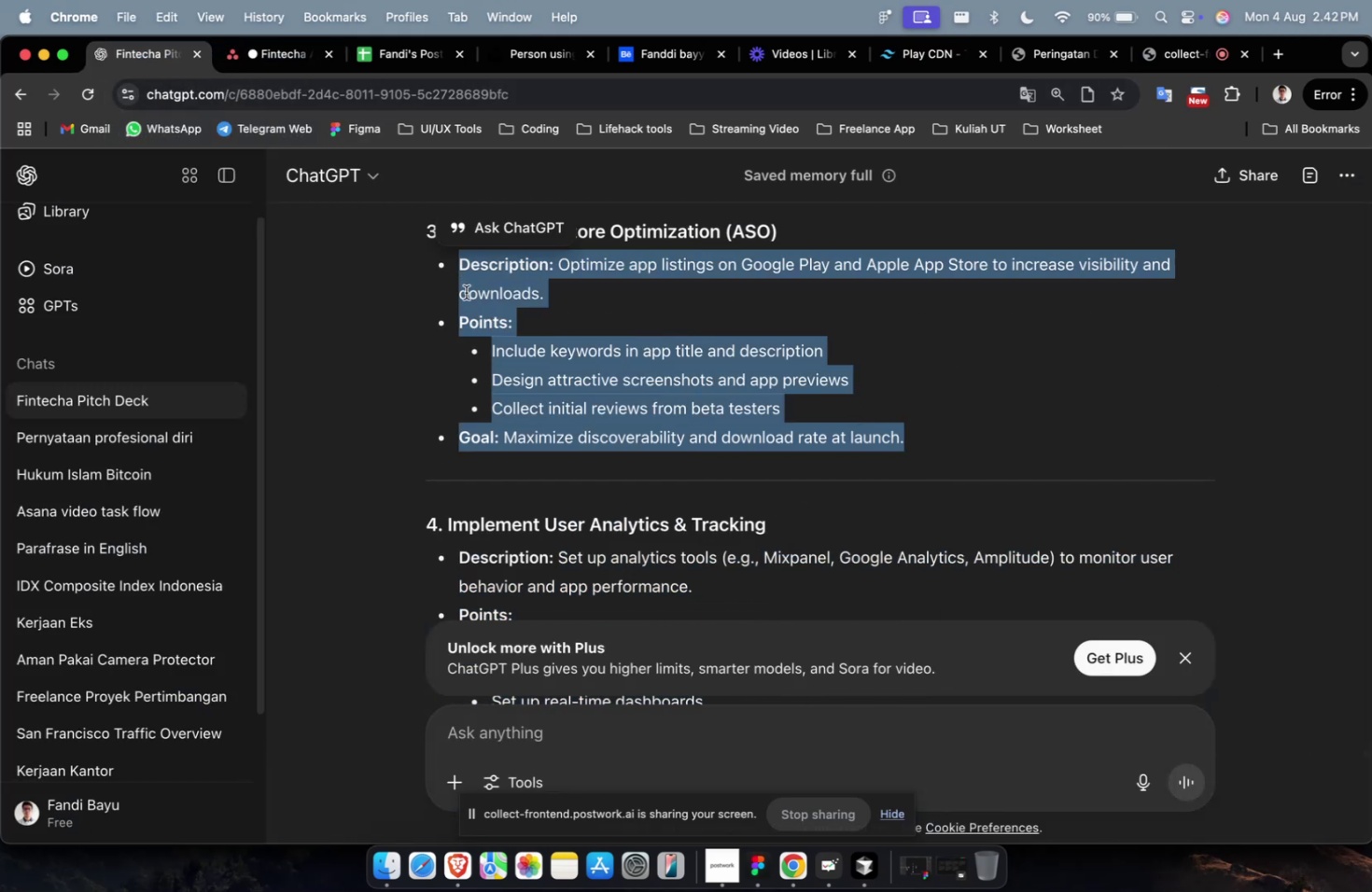 
key(Meta+C)
 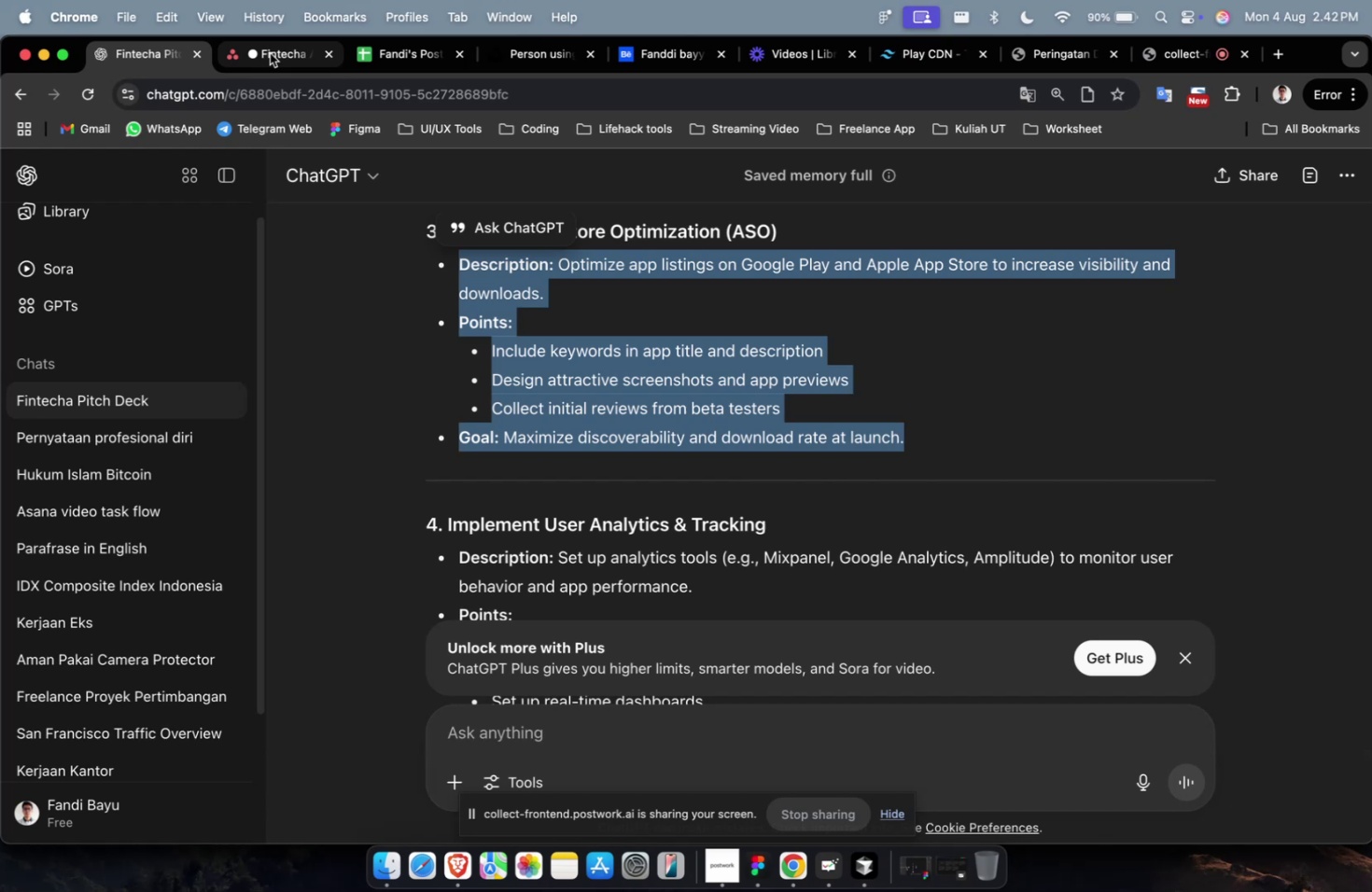 
left_click([271, 54])
 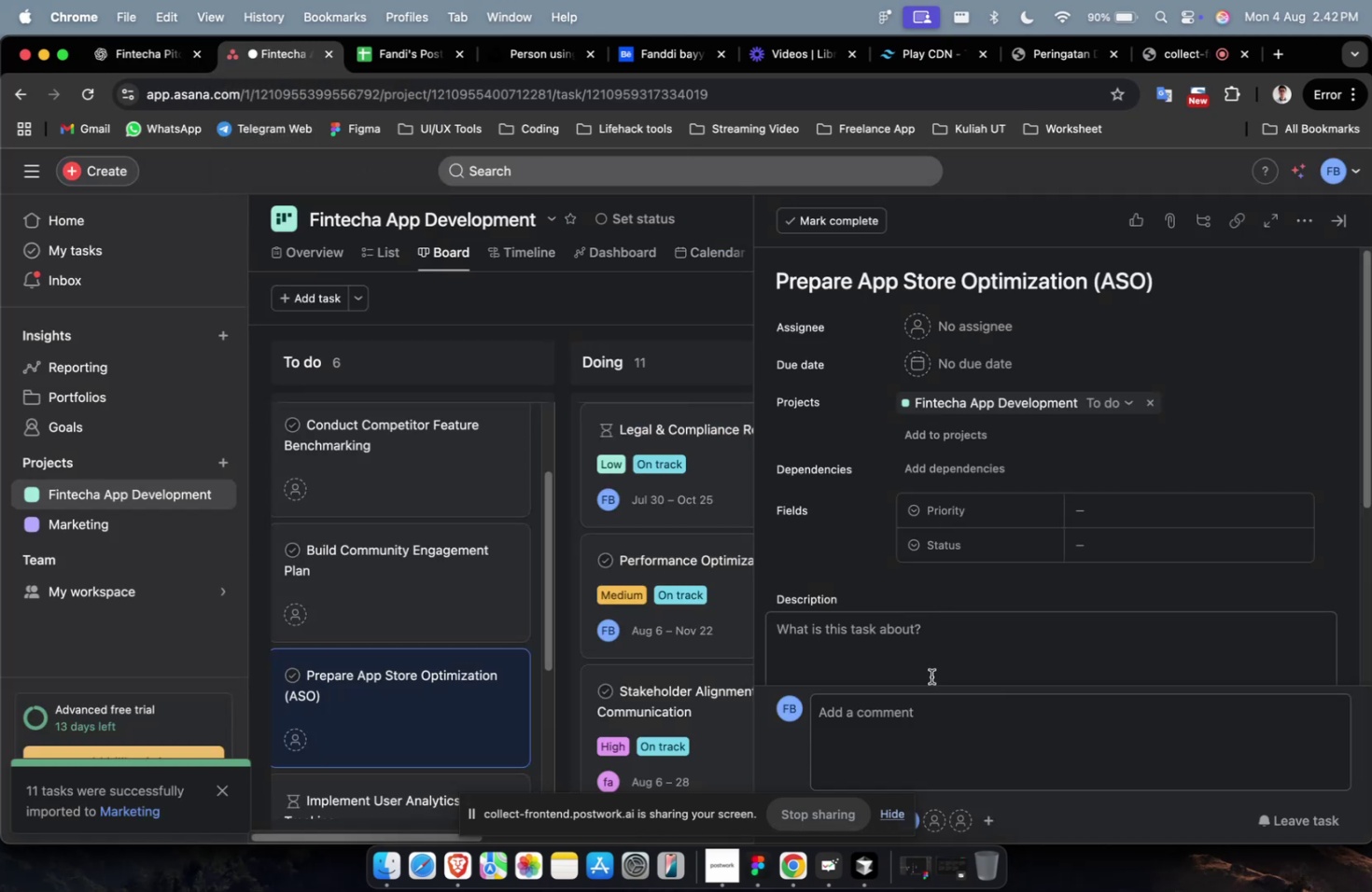 
left_click([936, 627])
 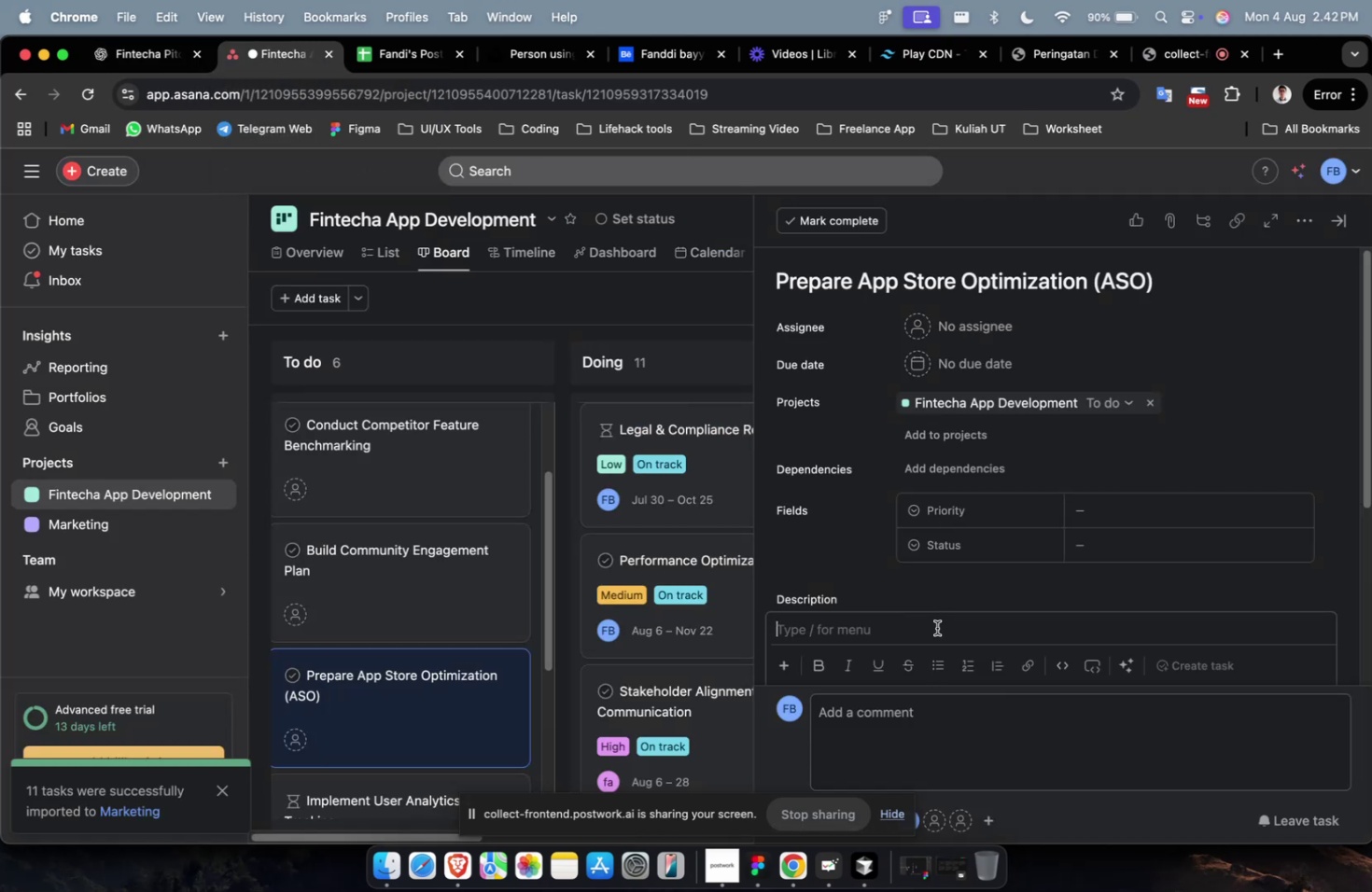 
key(Meta+V)
 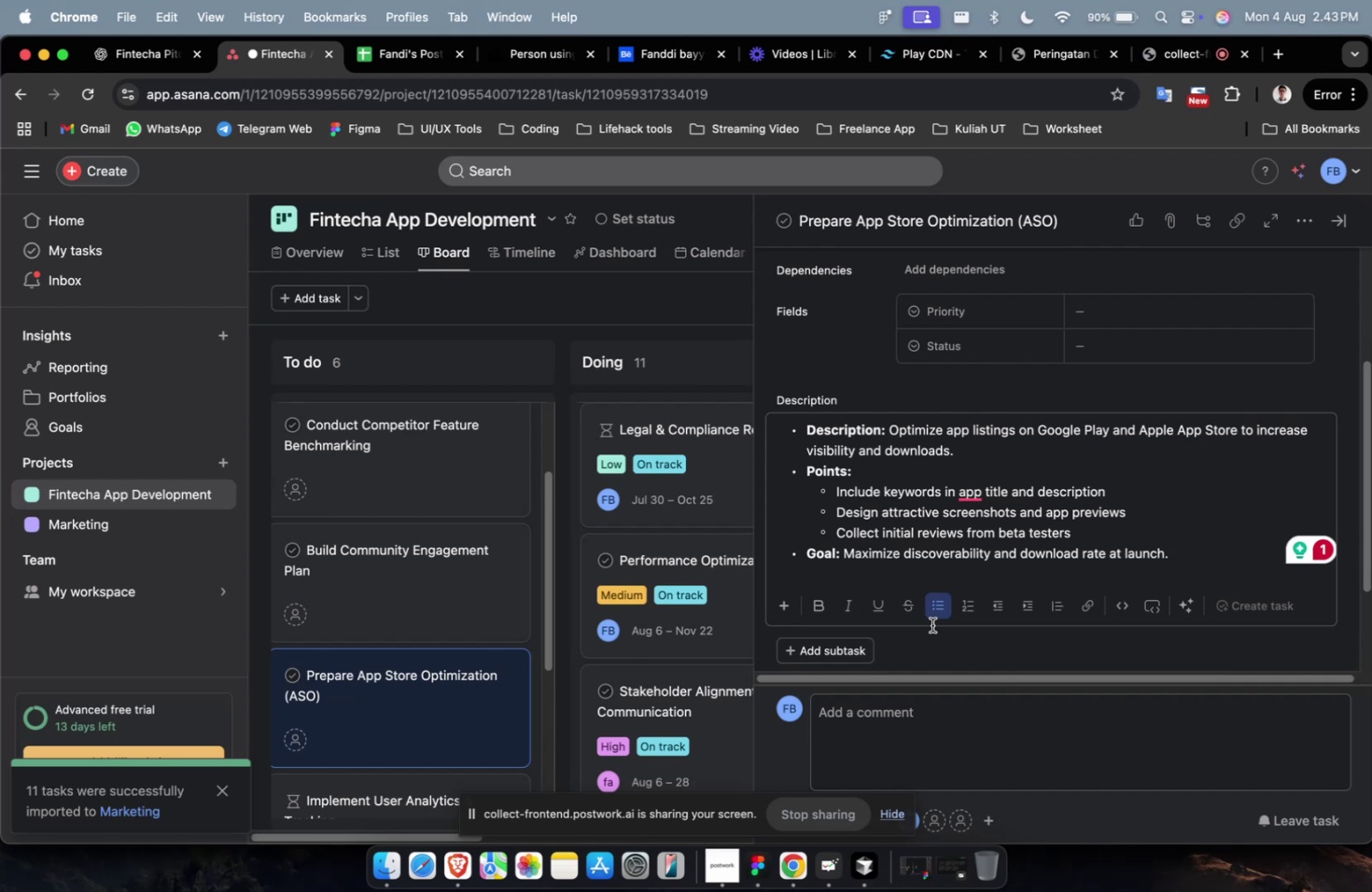 
wait(29.71)
 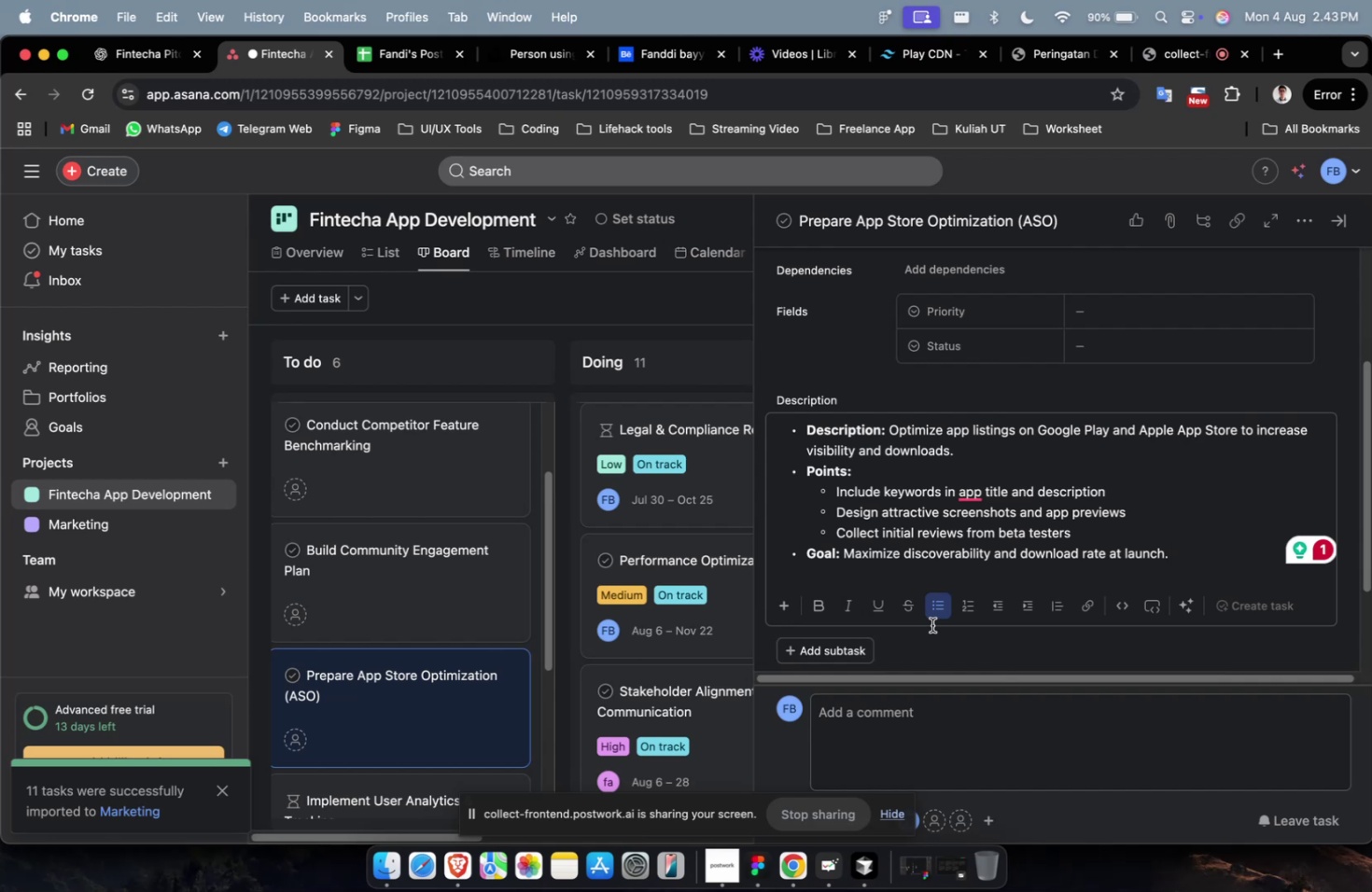 
scroll: coordinate [943, 636], scroll_direction: down, amount: 4.0
 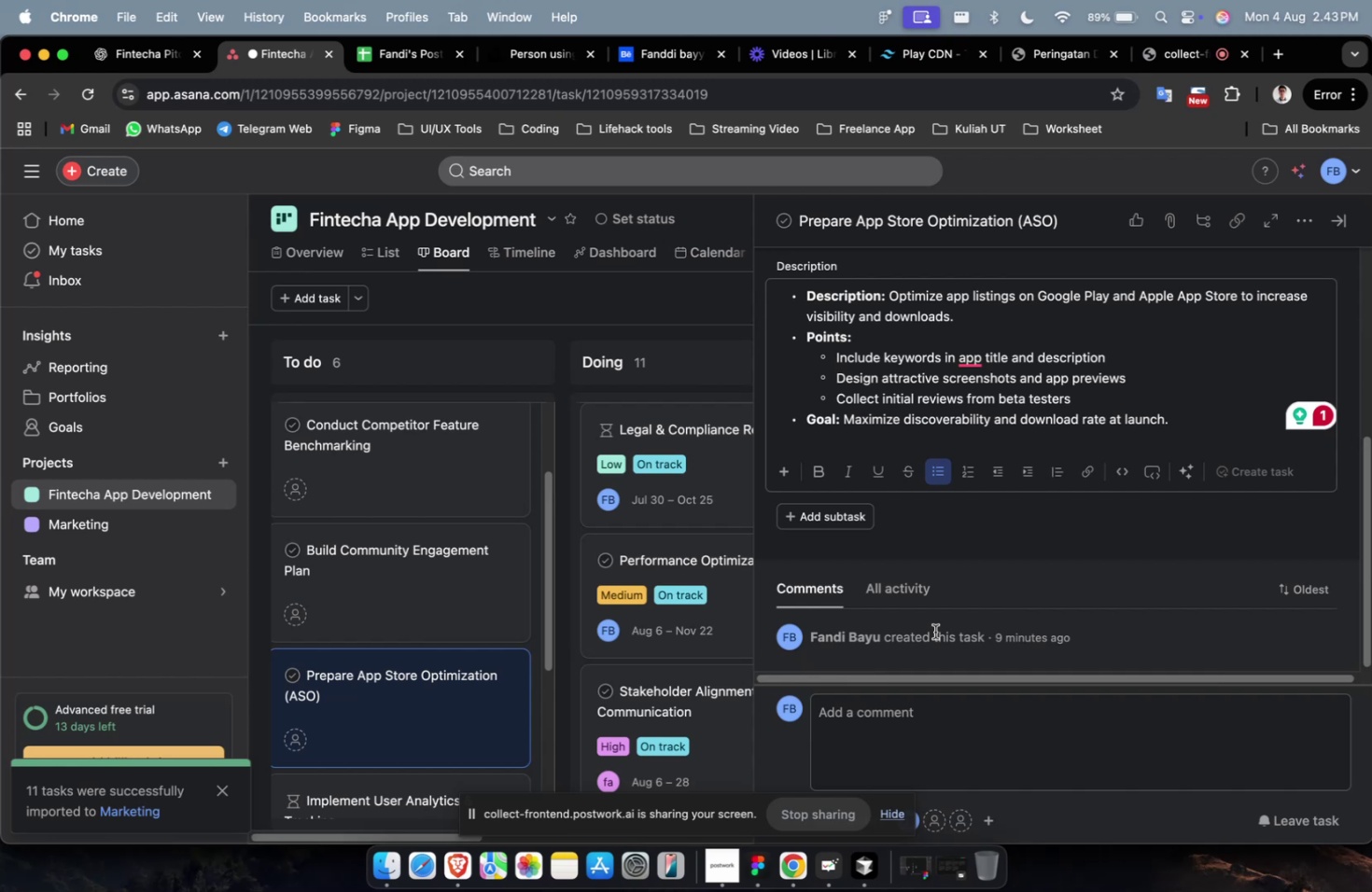 
wait(25.27)
 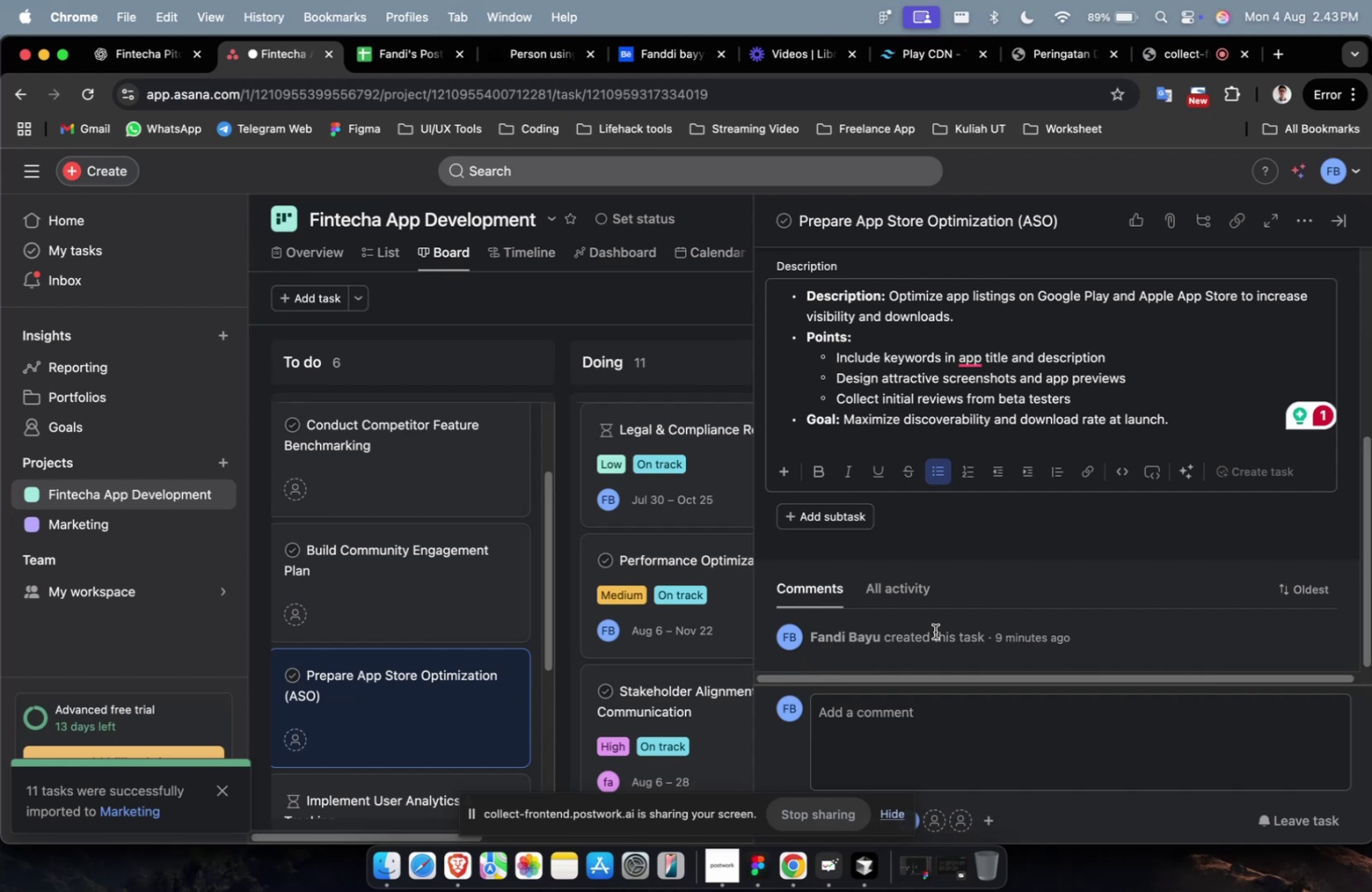 
scroll: coordinate [934, 631], scroll_direction: down, amount: 2.0
 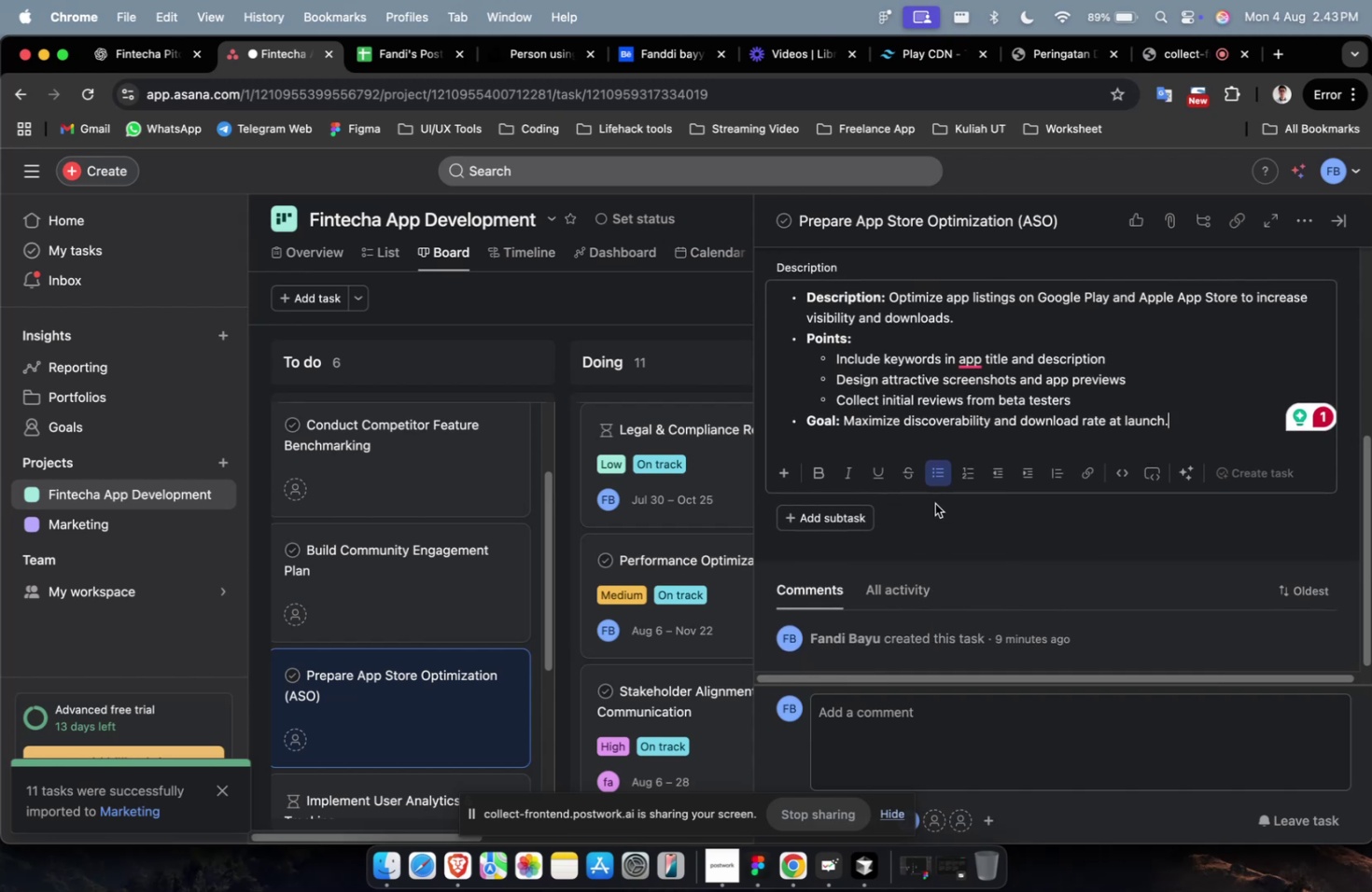 
left_click([960, 563])
 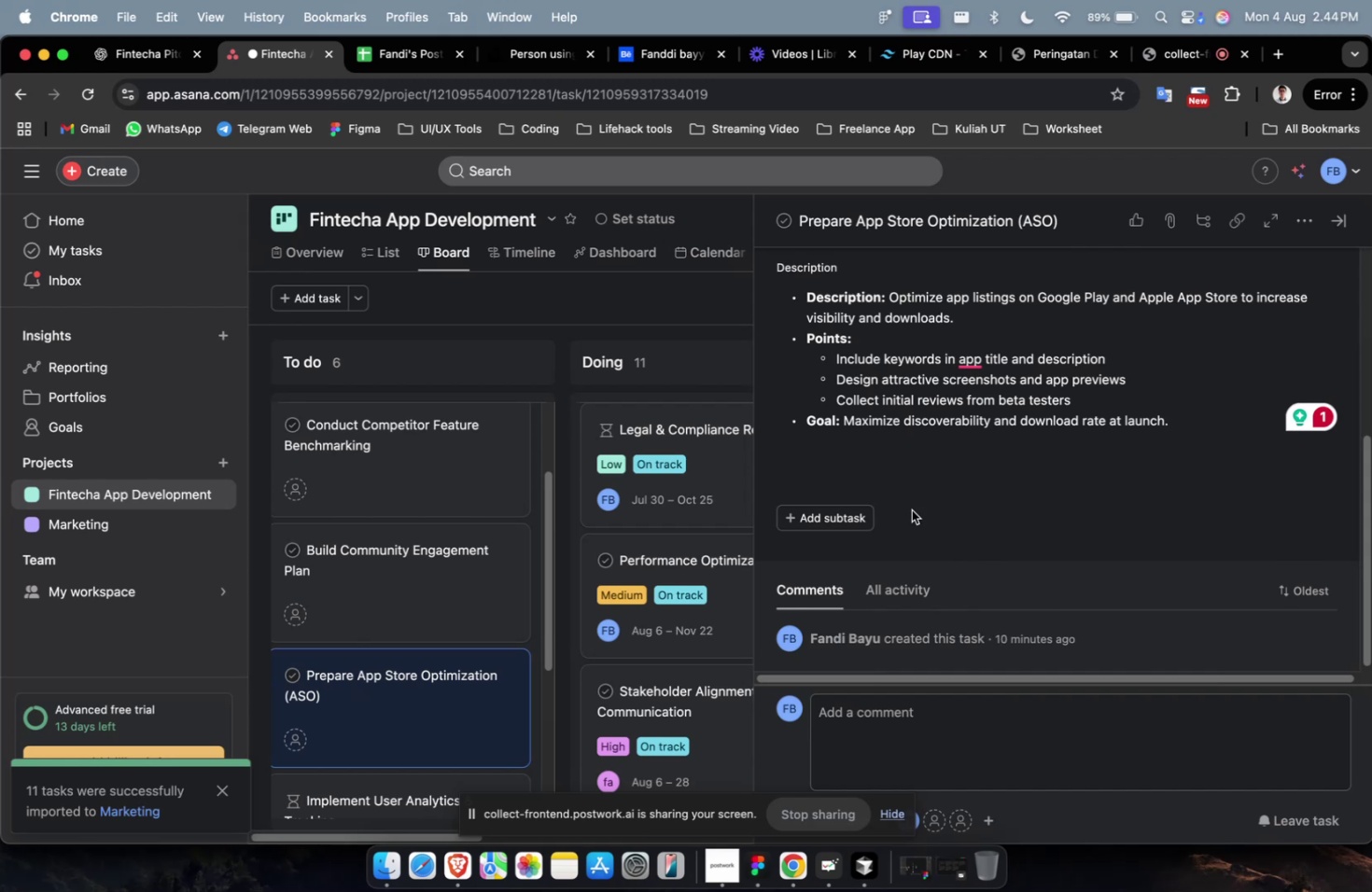 
wait(15.42)
 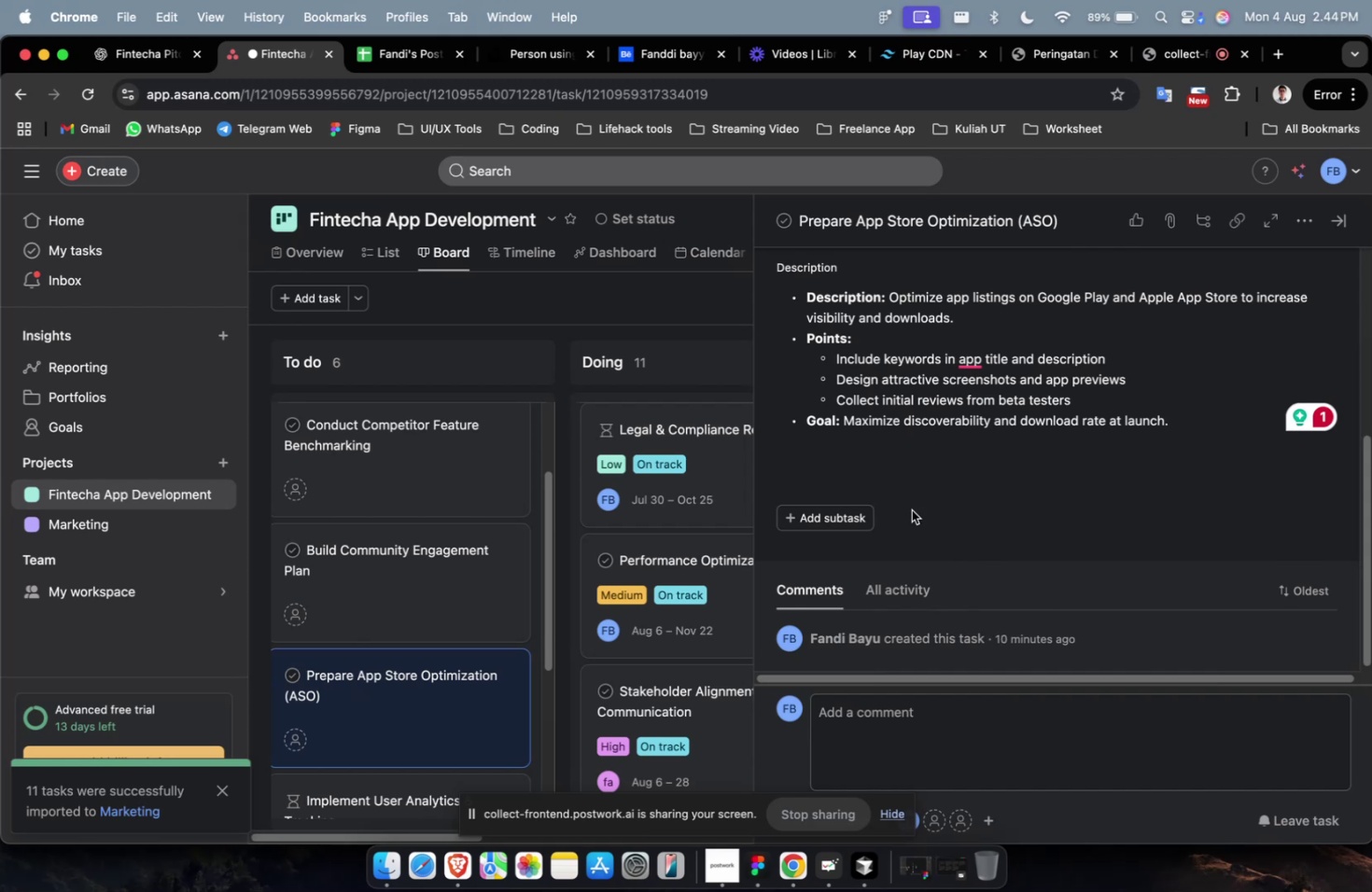 
scroll: coordinate [931, 503], scroll_direction: up, amount: 1.0
 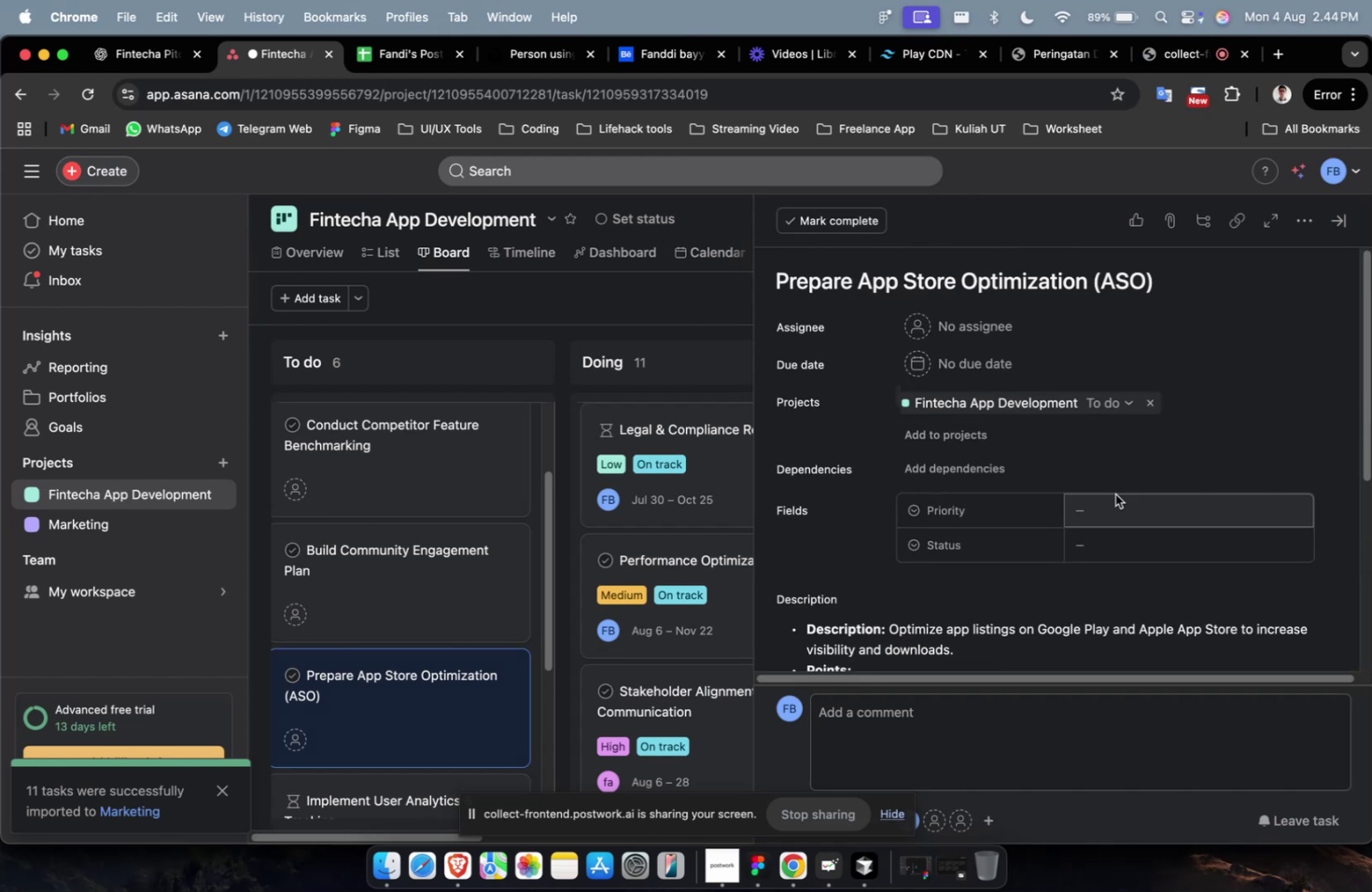 
left_click([994, 323])
 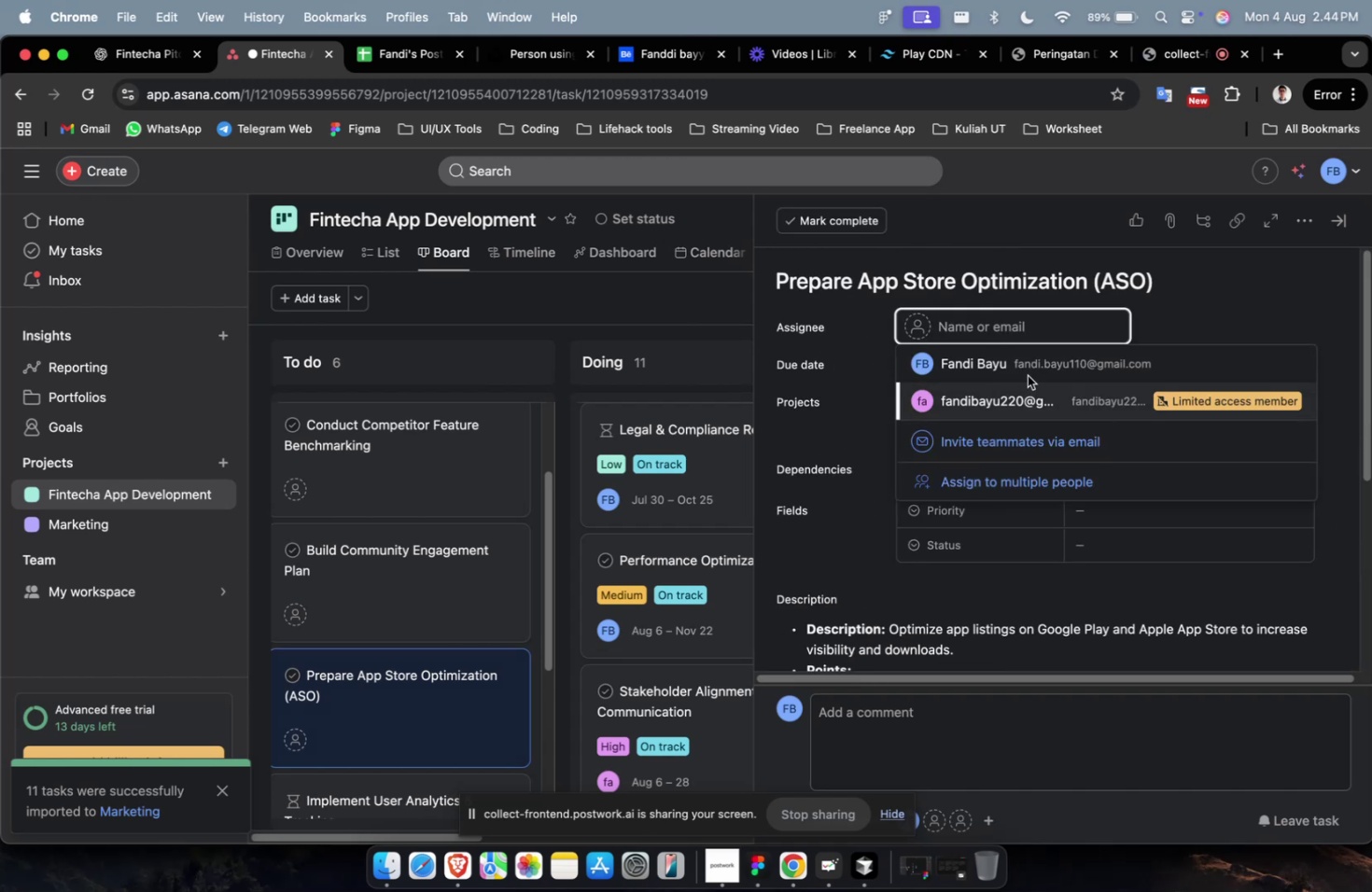 
double_click([1028, 369])
 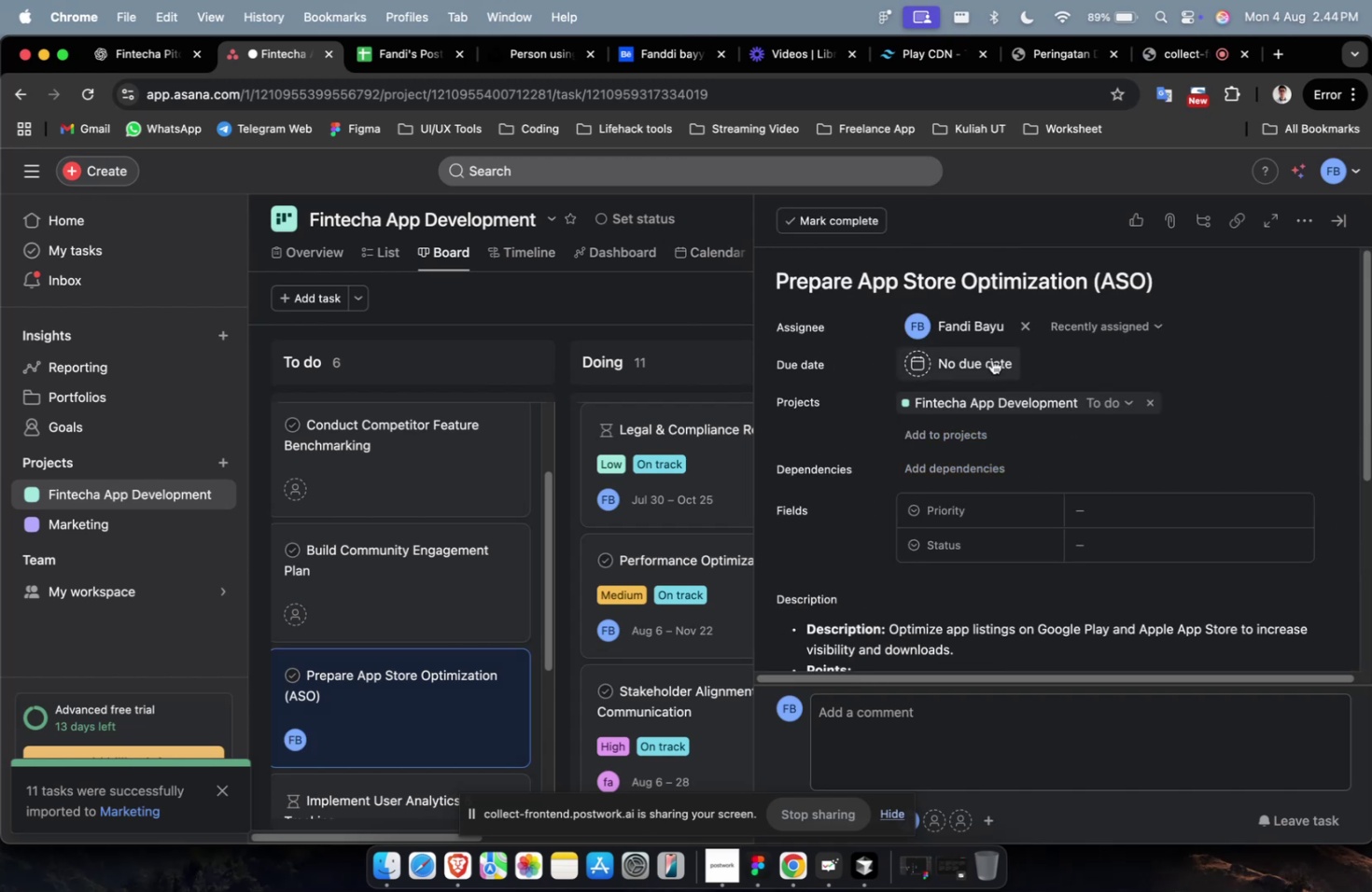 
triple_click([990, 358])
 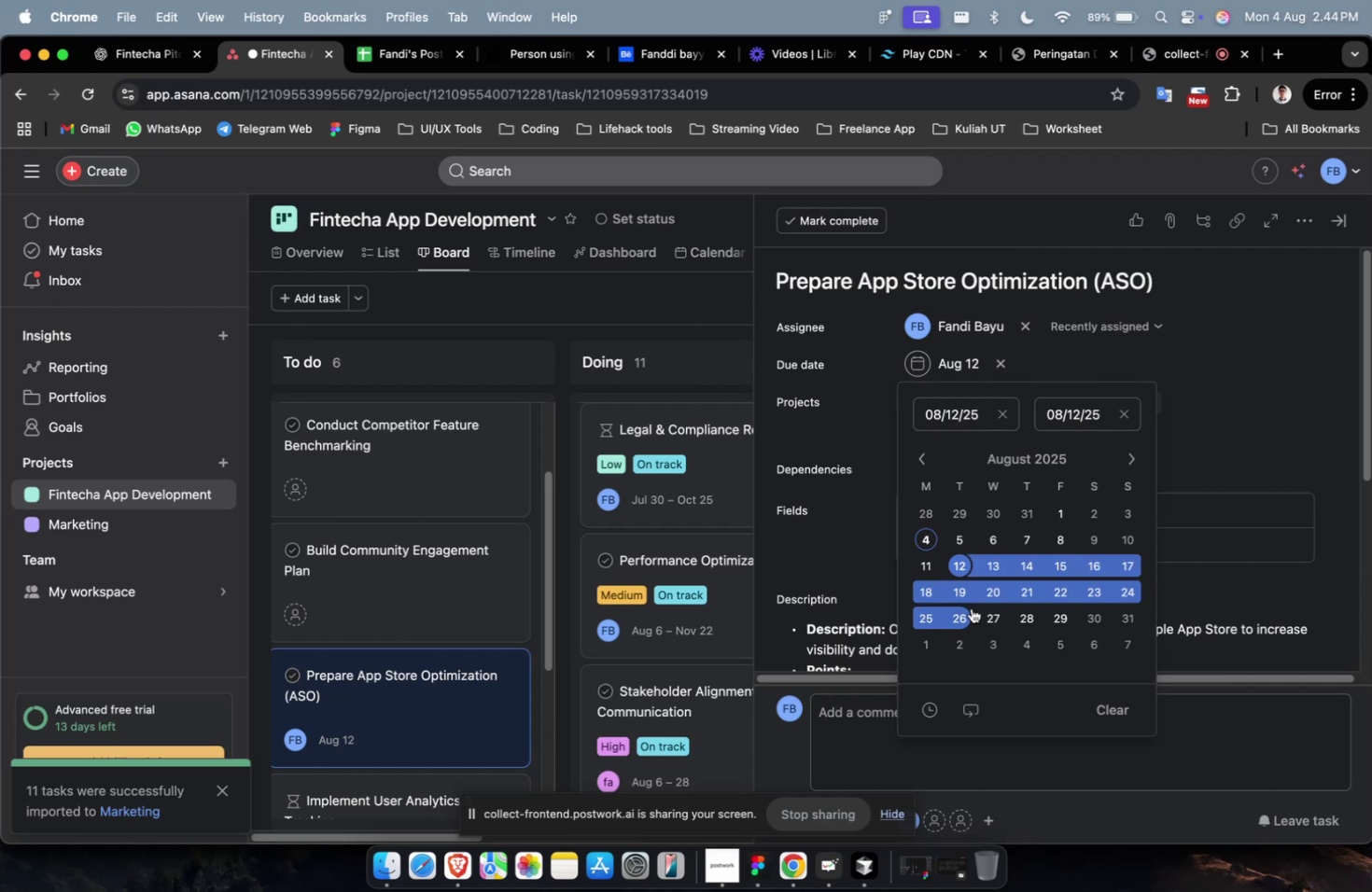 
left_click([959, 614])
 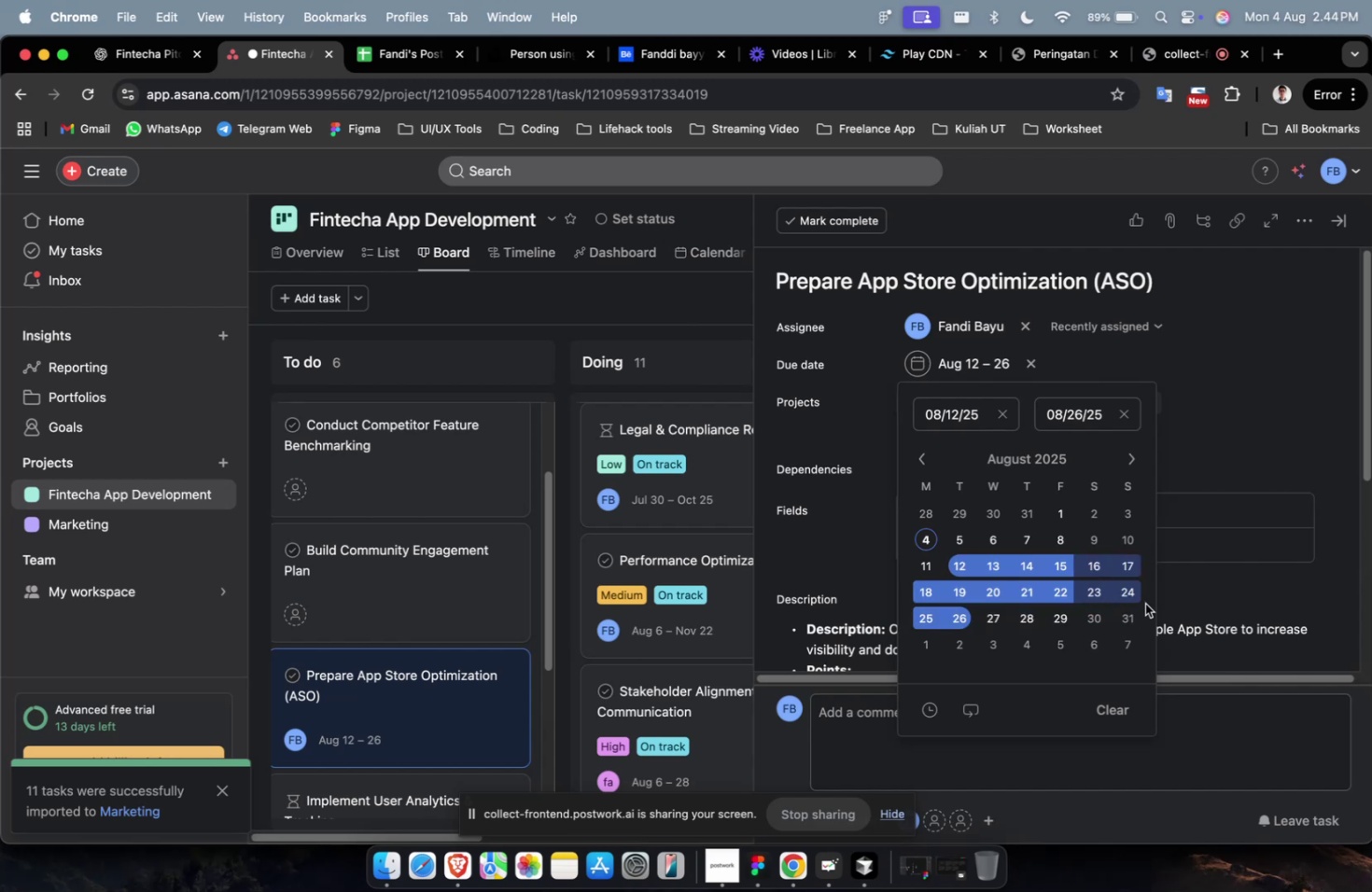 
left_click([1229, 556])
 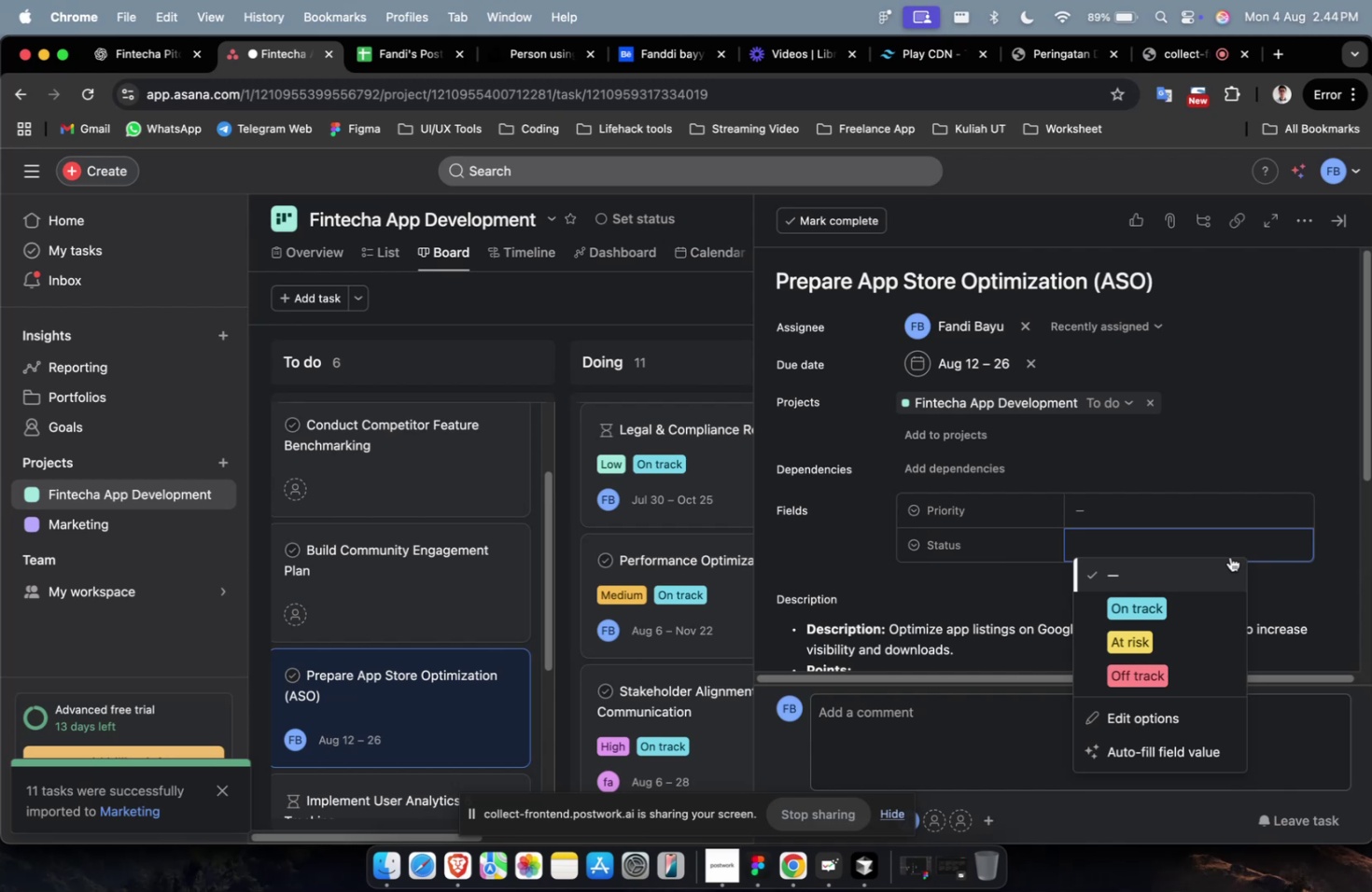 
wait(29.69)
 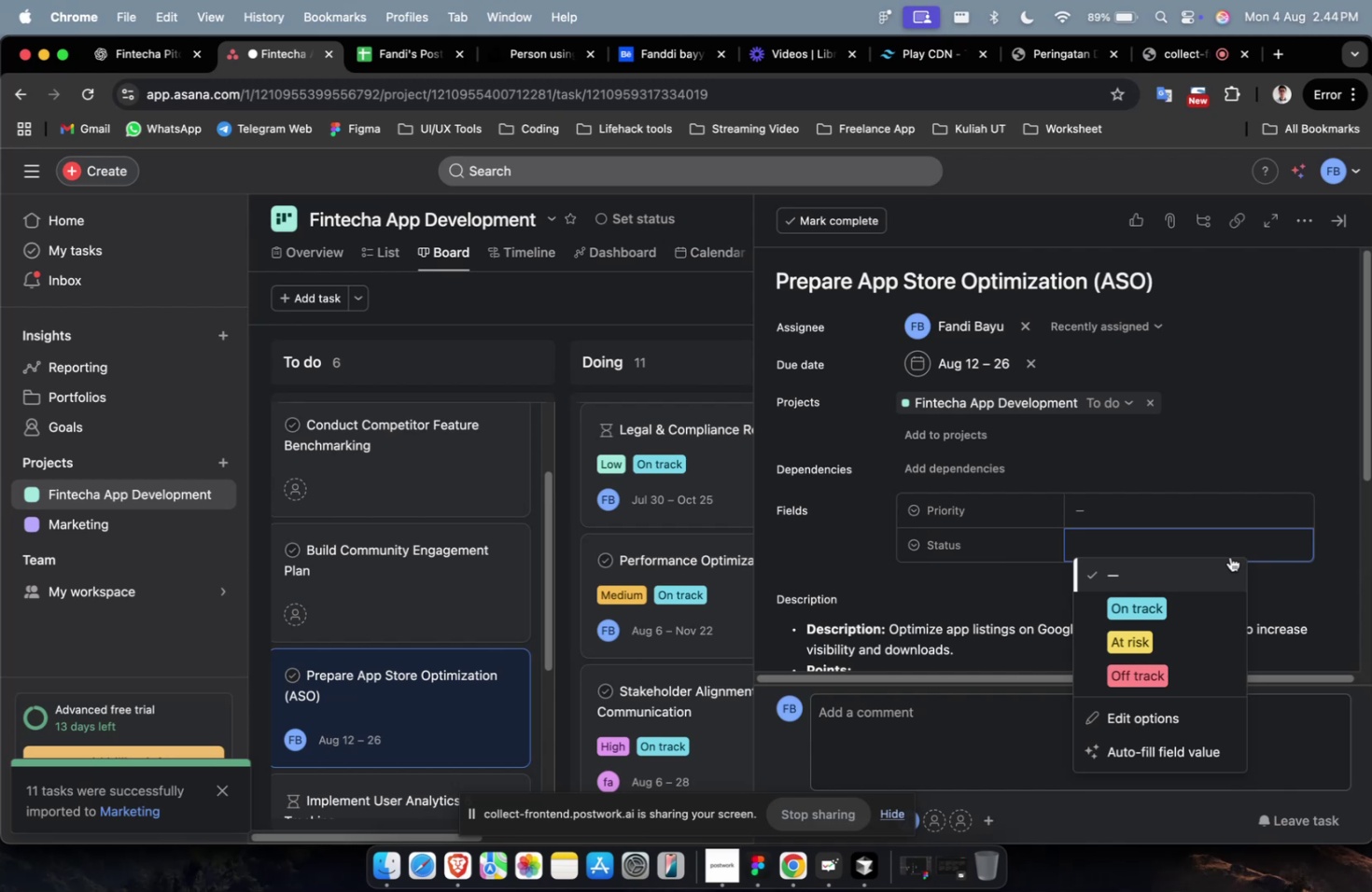 
left_click([1178, 594])
 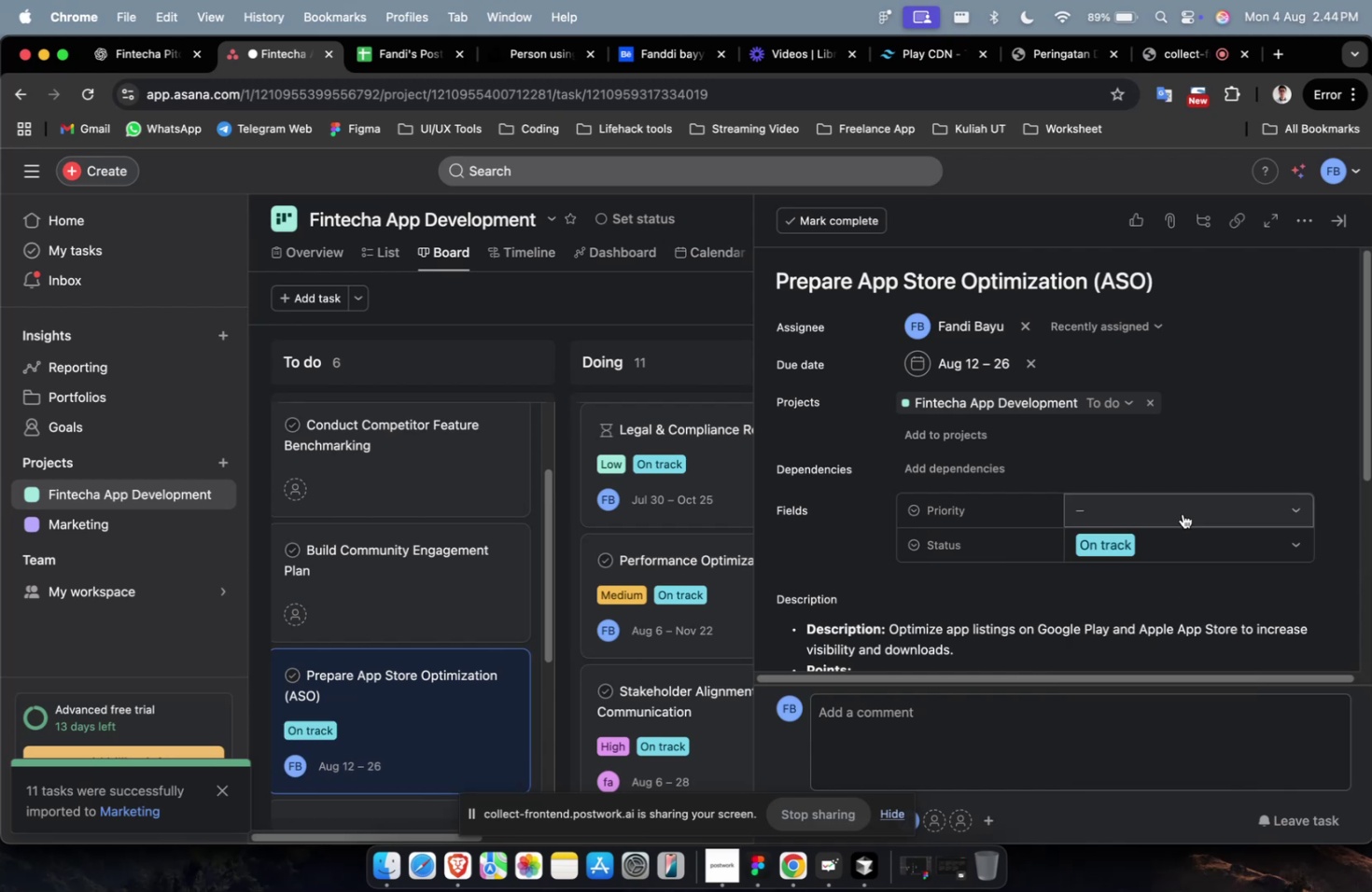 
double_click([1182, 513])
 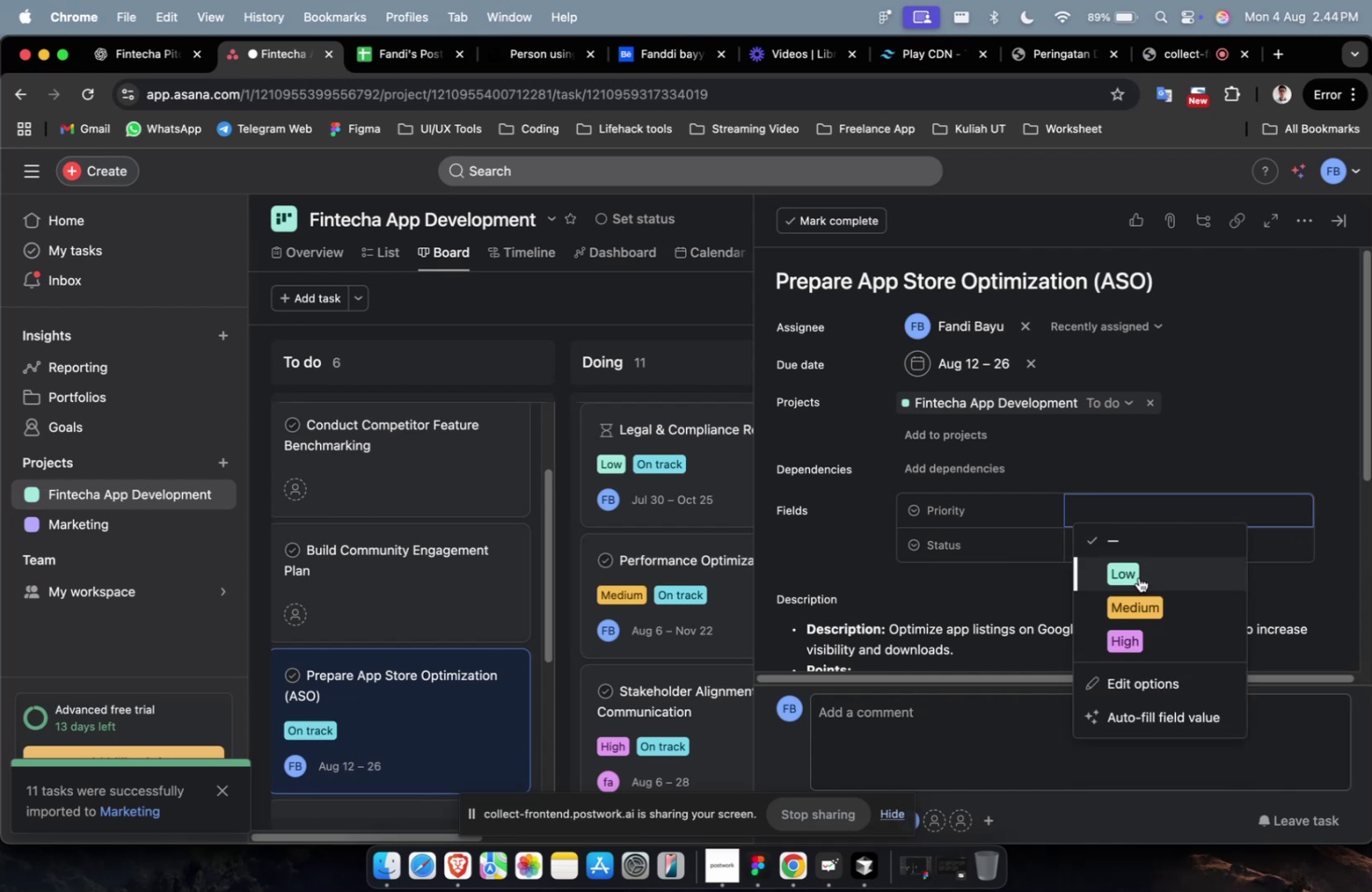 
left_click([1139, 557])
 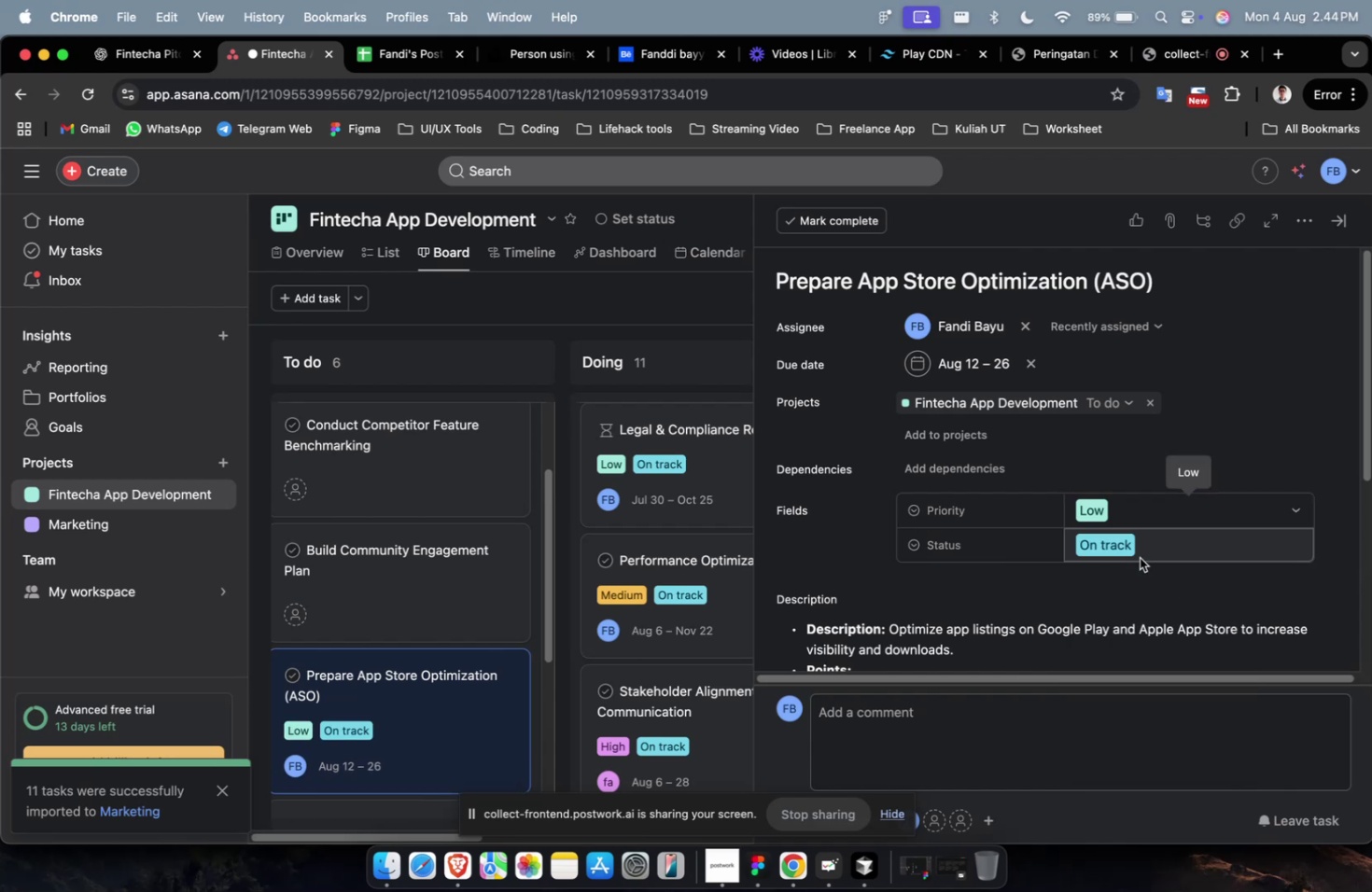 
scroll: coordinate [1080, 542], scroll_direction: down, amount: 18.0
 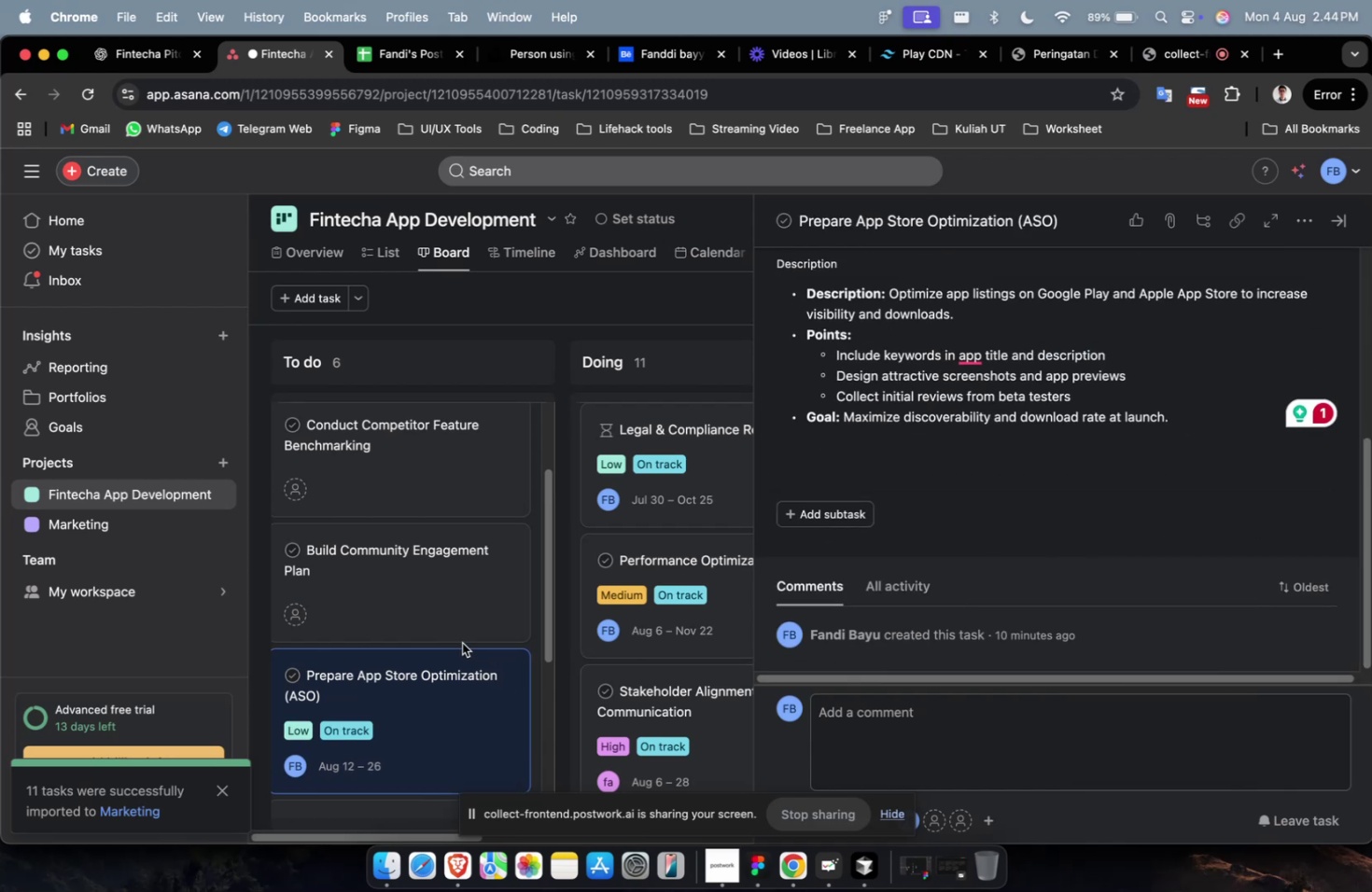 
left_click([450, 629])
 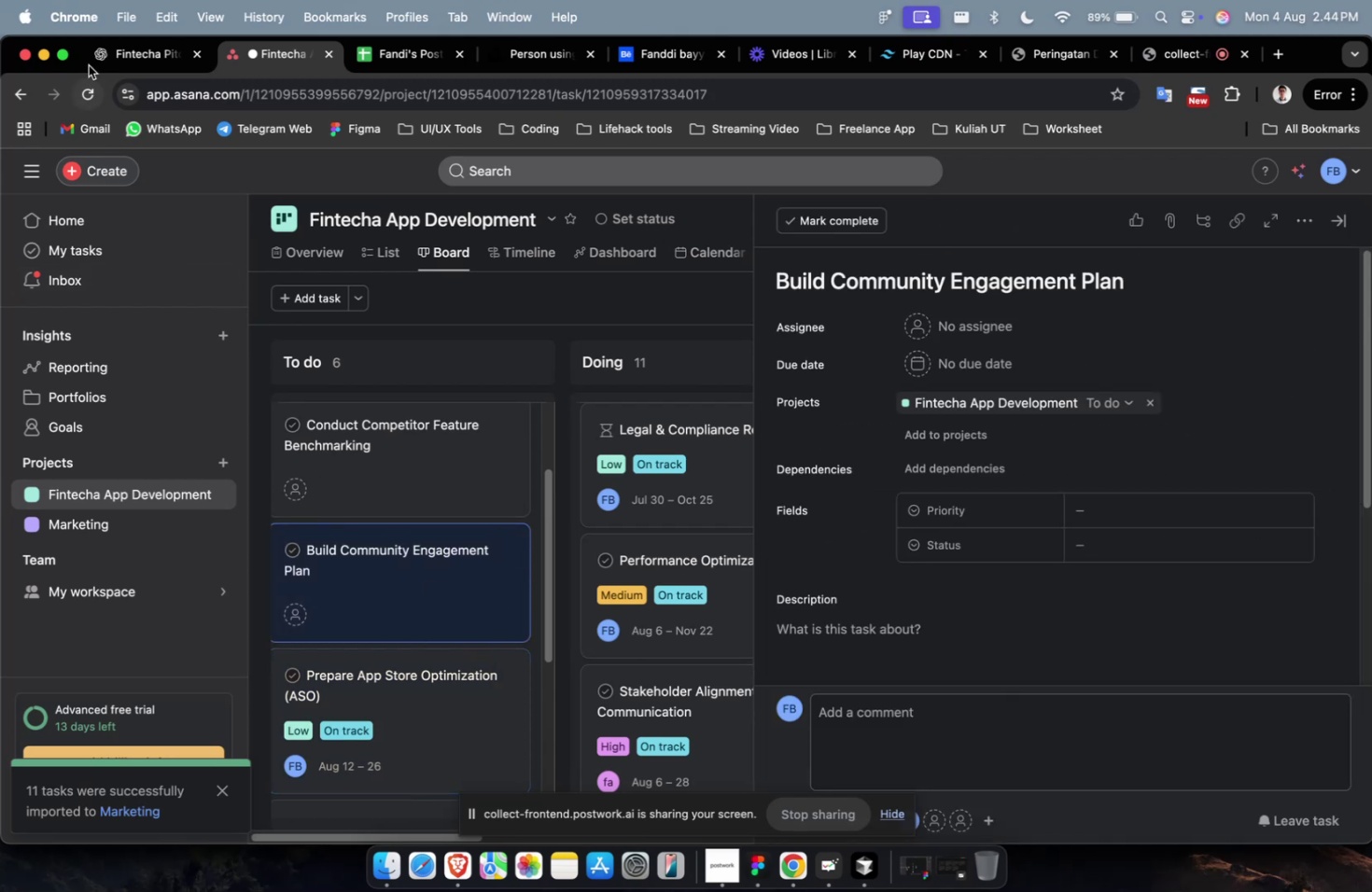 
left_click([108, 55])
 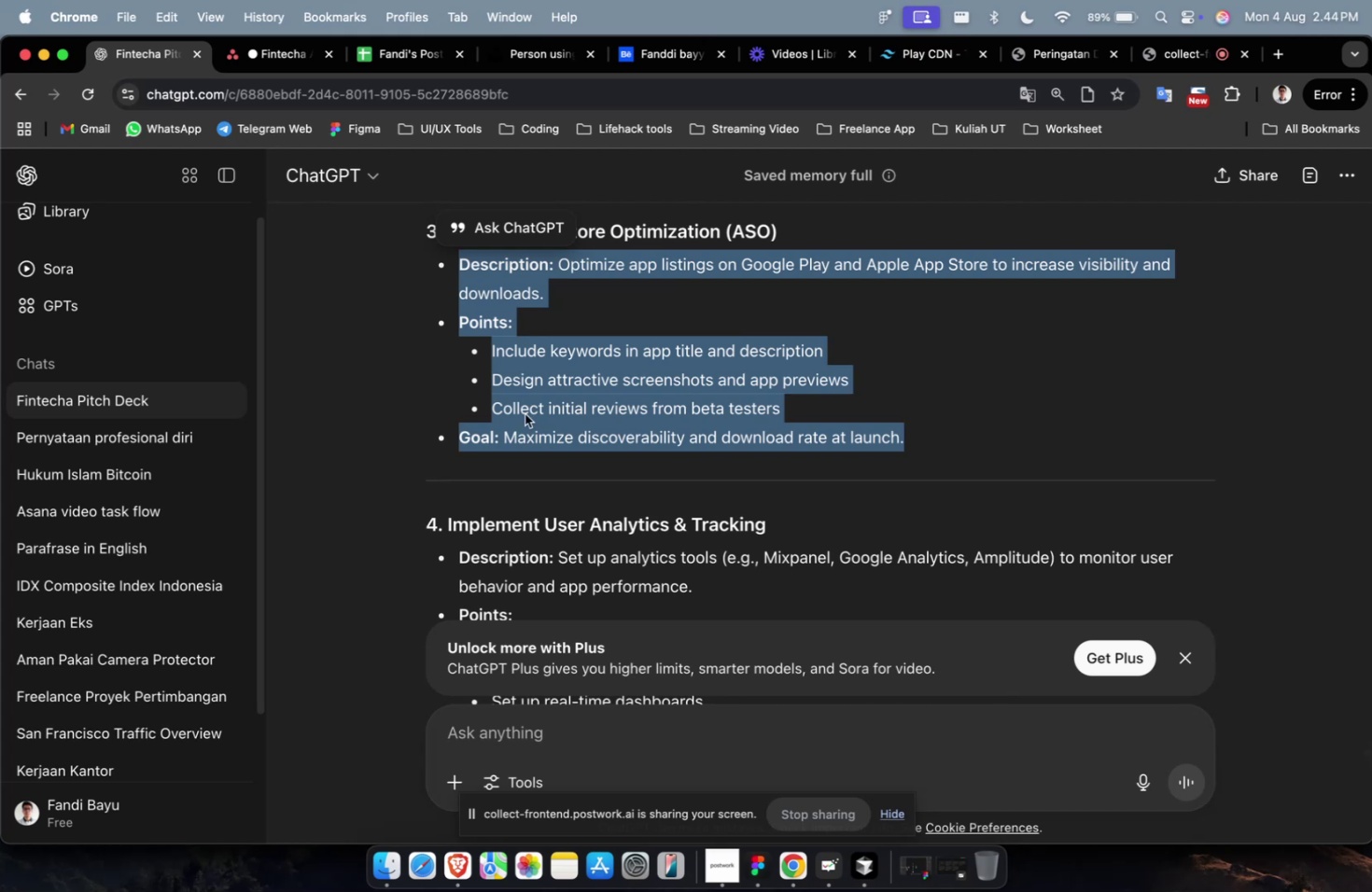 
scroll: coordinate [553, 439], scroll_direction: down, amount: 9.0
 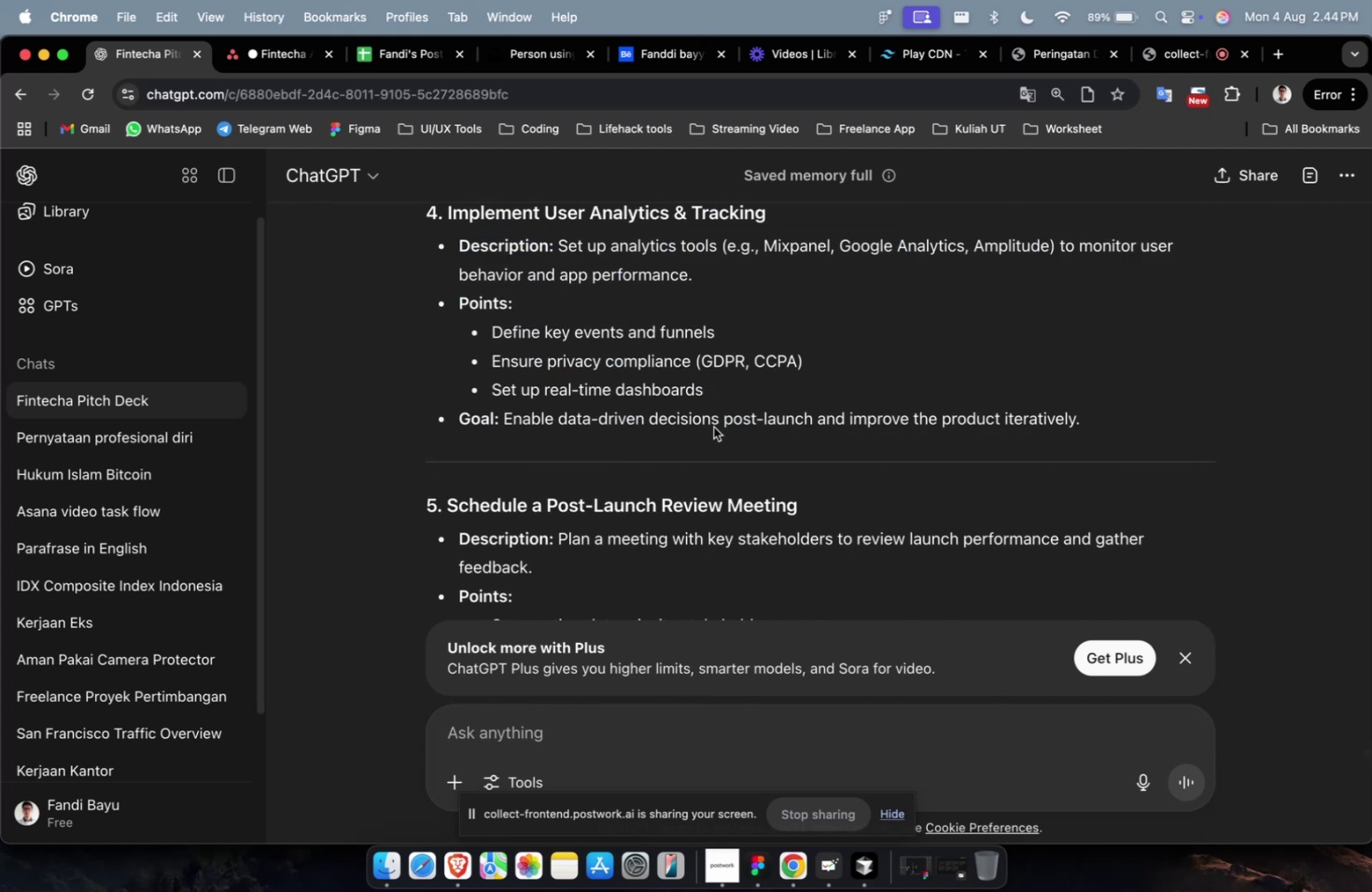 
scroll: coordinate [714, 425], scroll_direction: up, amount: 2.0
 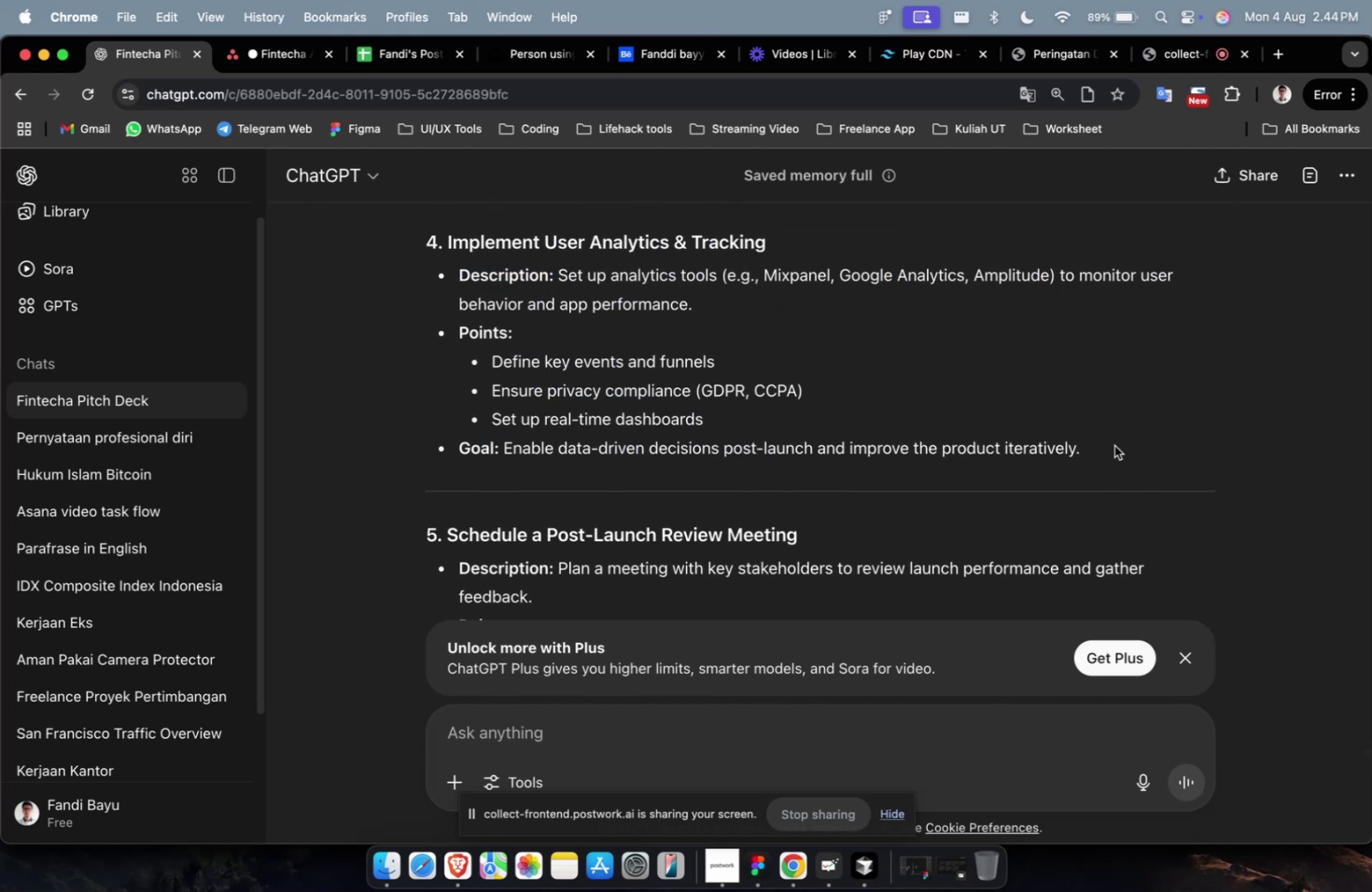 
left_click_drag(start_coordinate=[1115, 442], to_coordinate=[559, 278])
 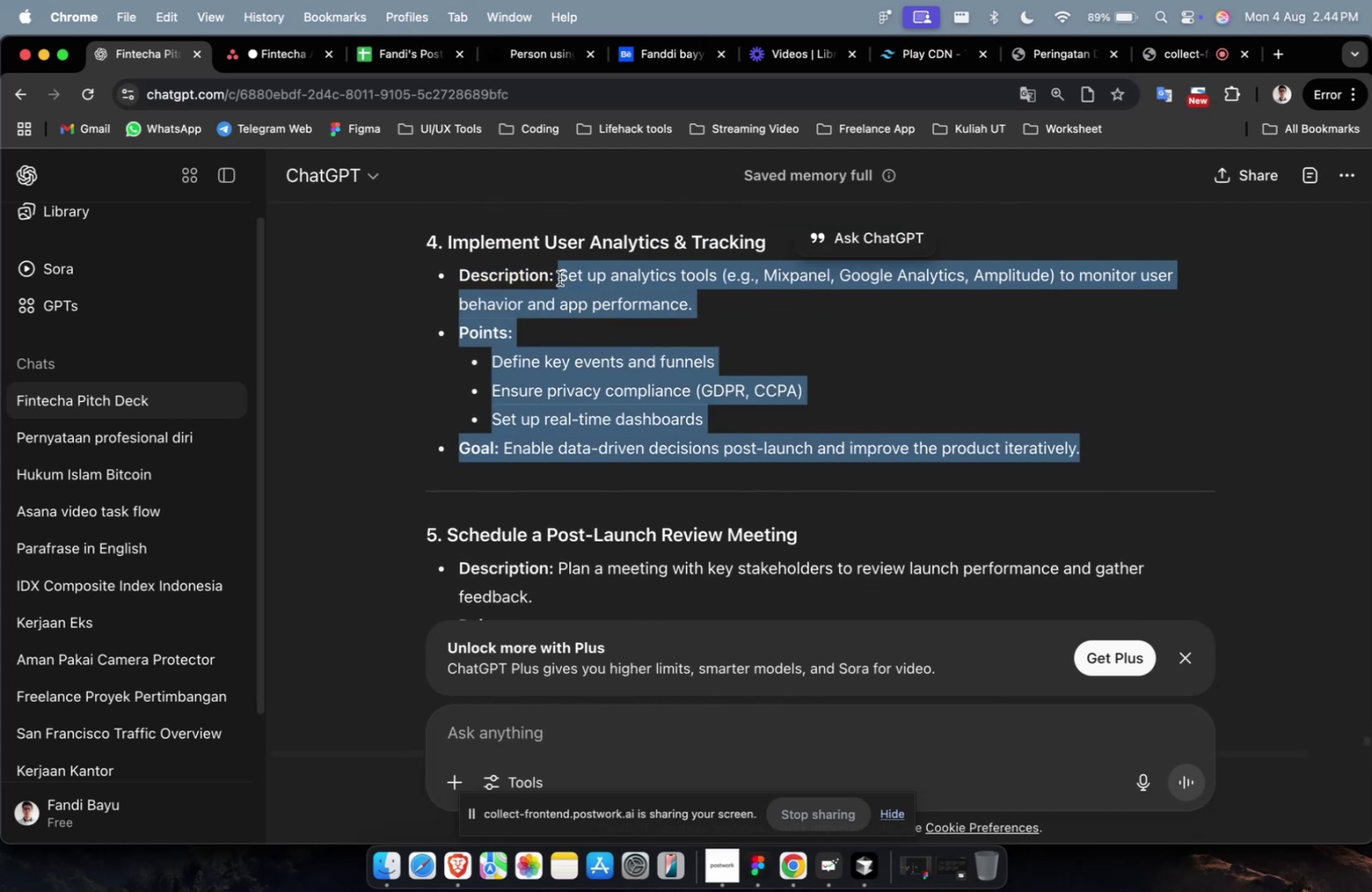 
key(Meta+C)
 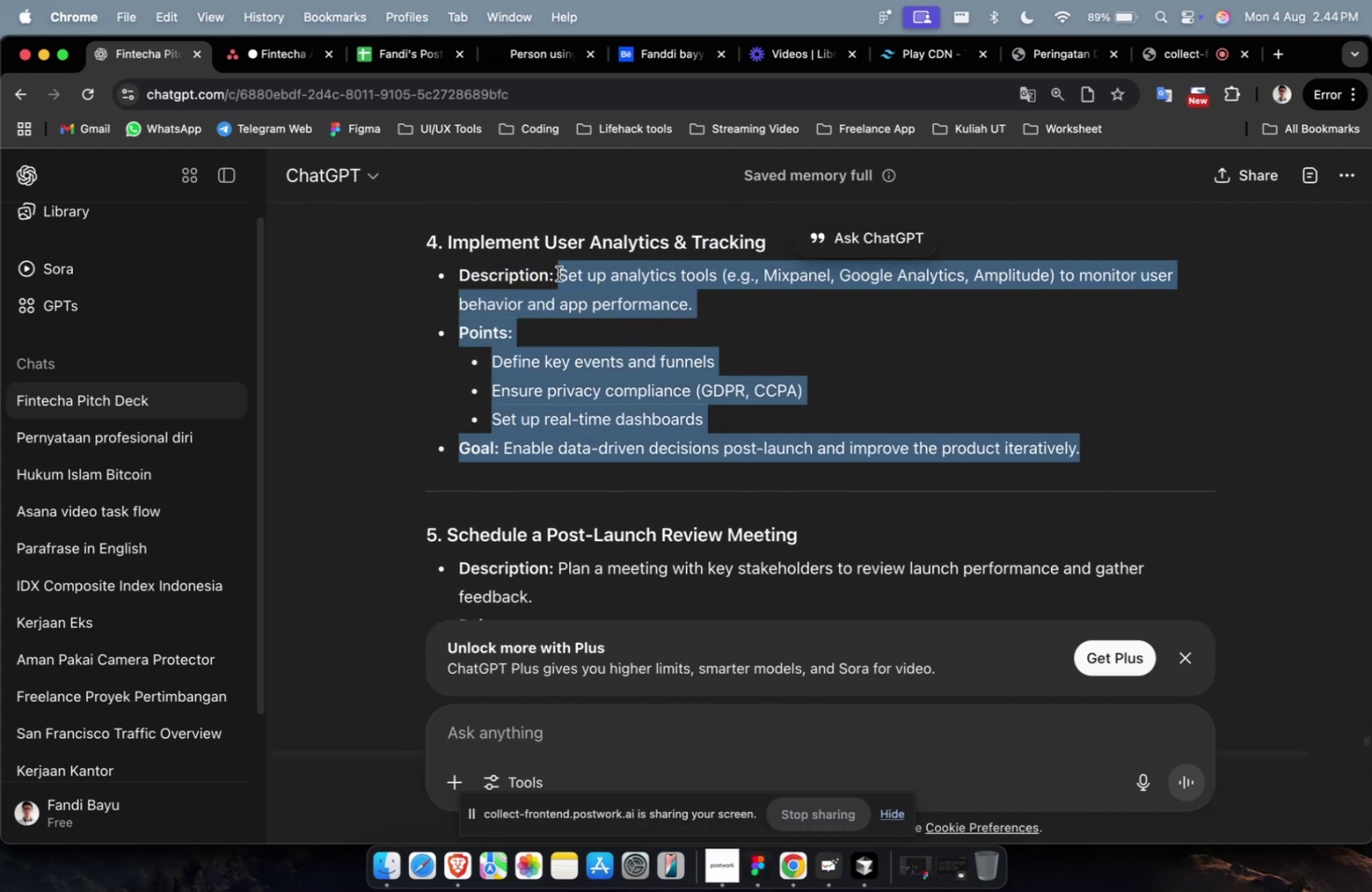 
key(Meta+C)
 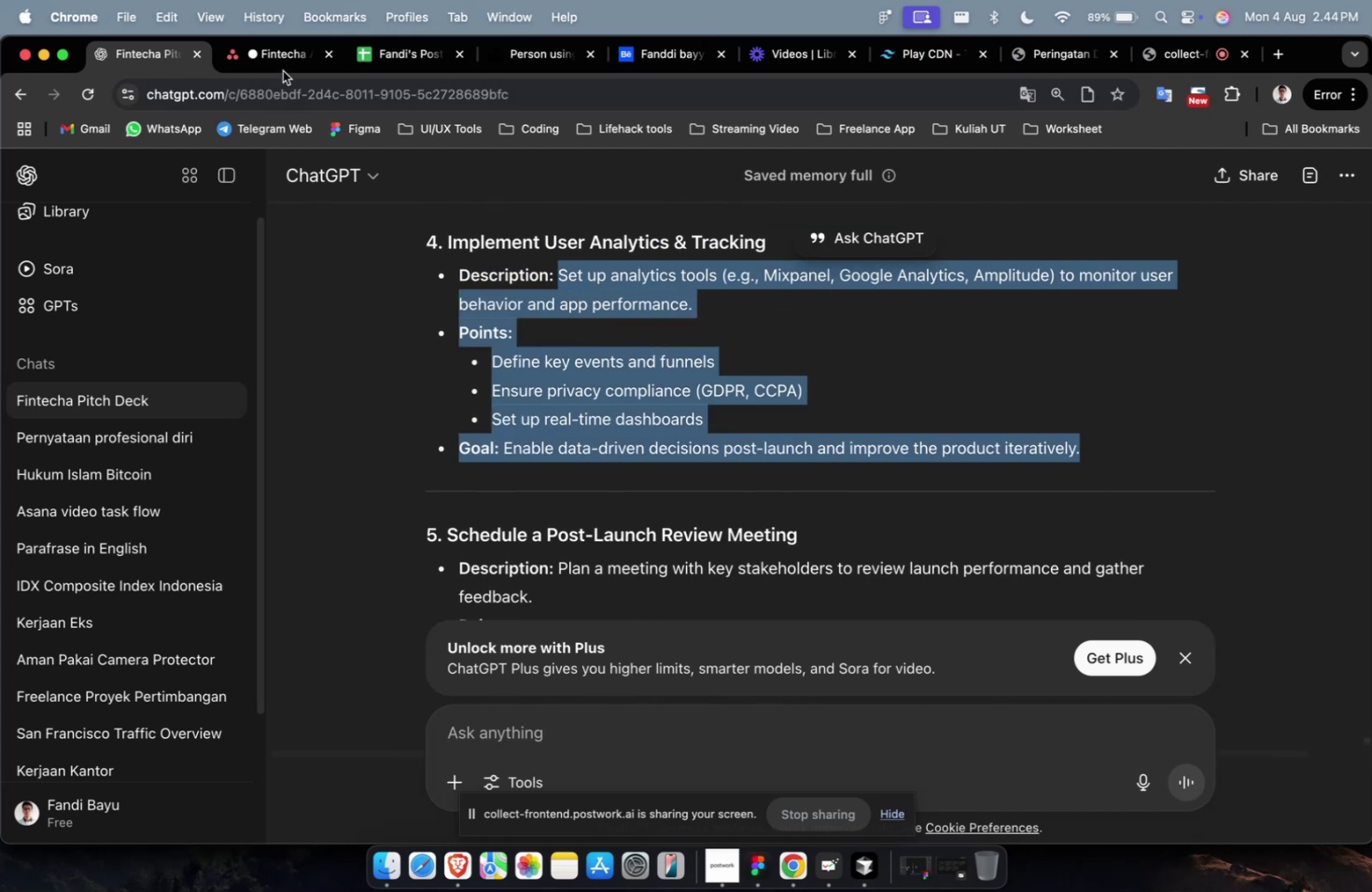 
left_click([283, 70])
 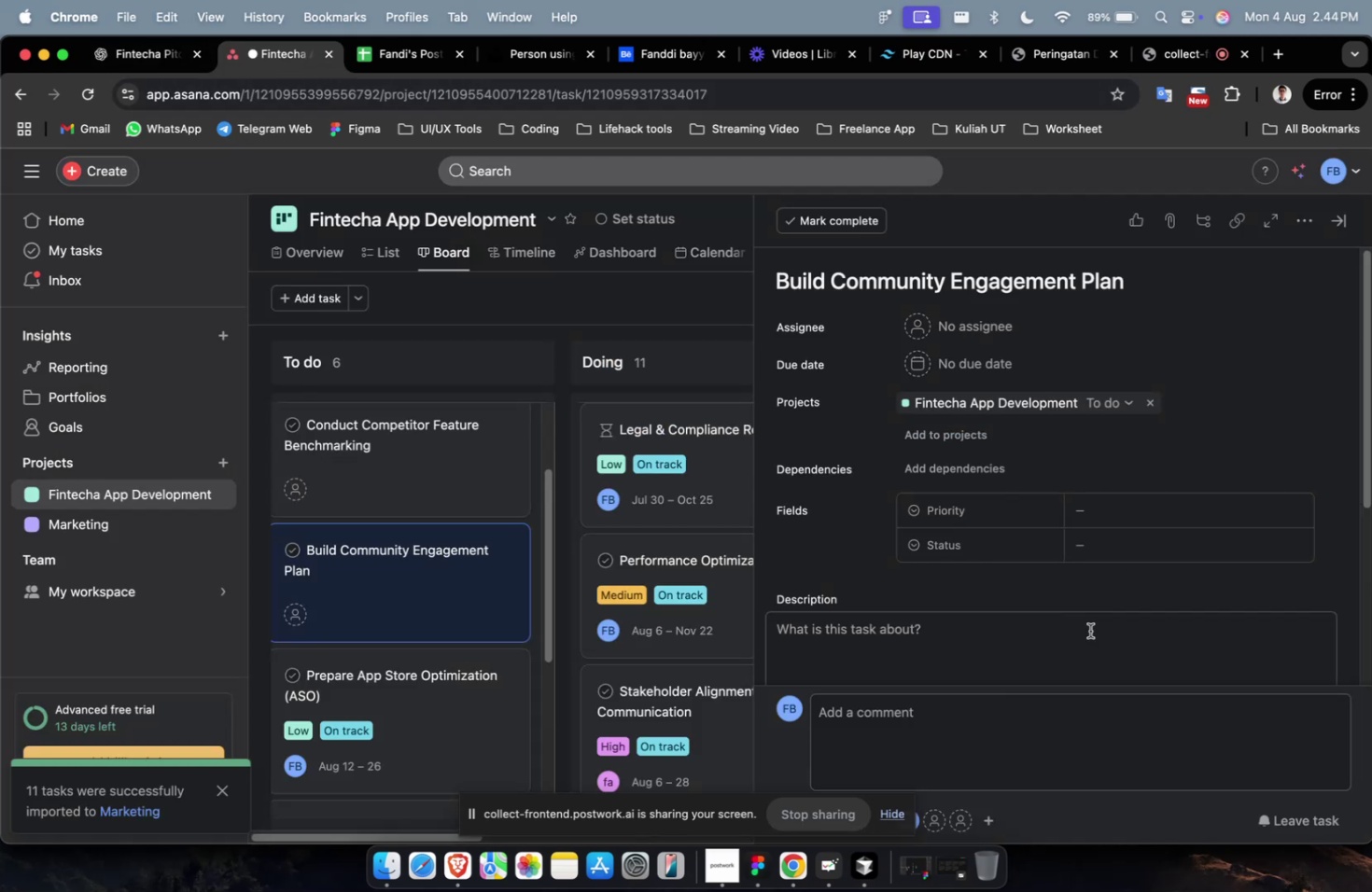 
left_click([1089, 630])
 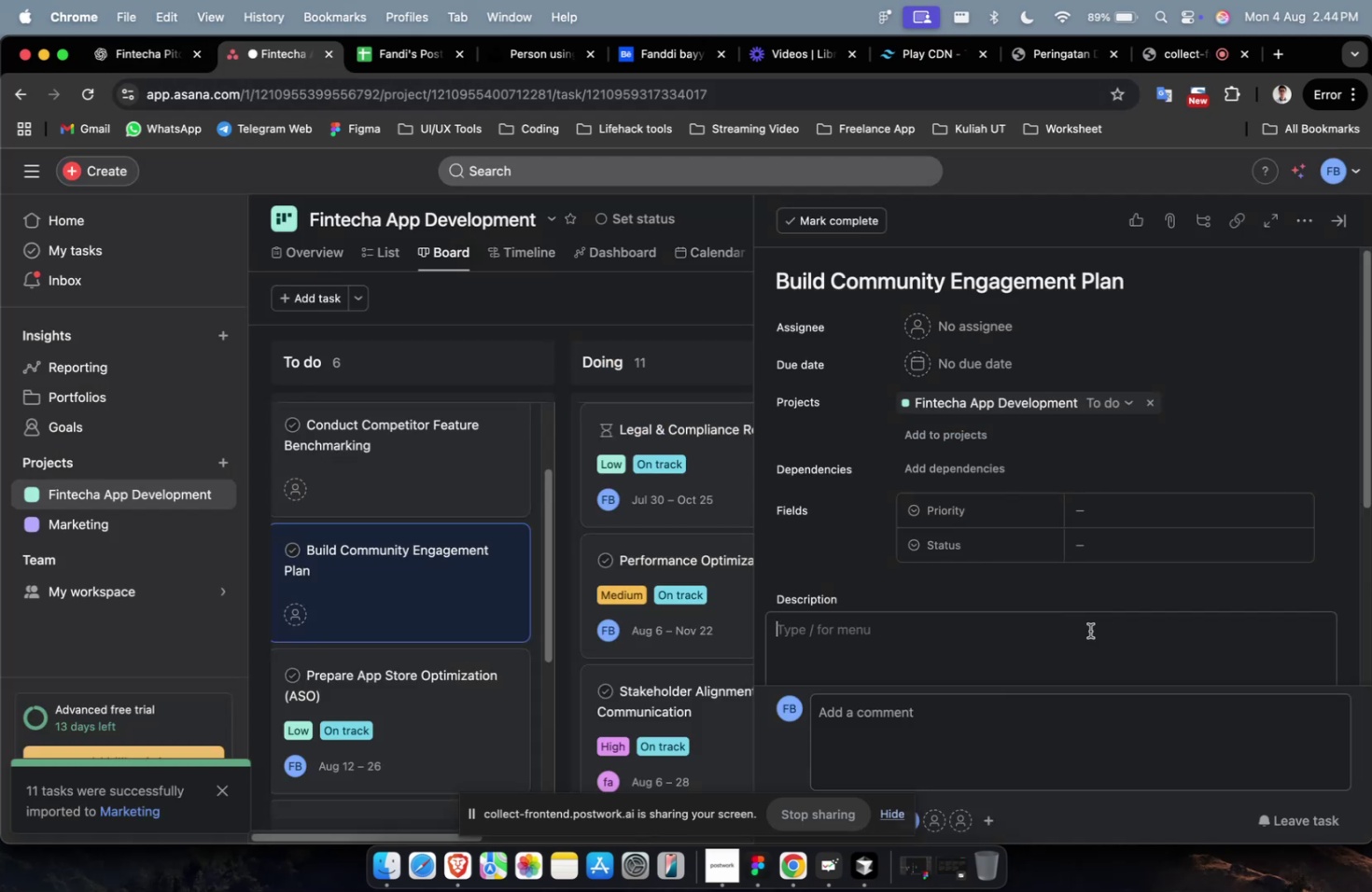 
key(Meta+CommandLeft)
 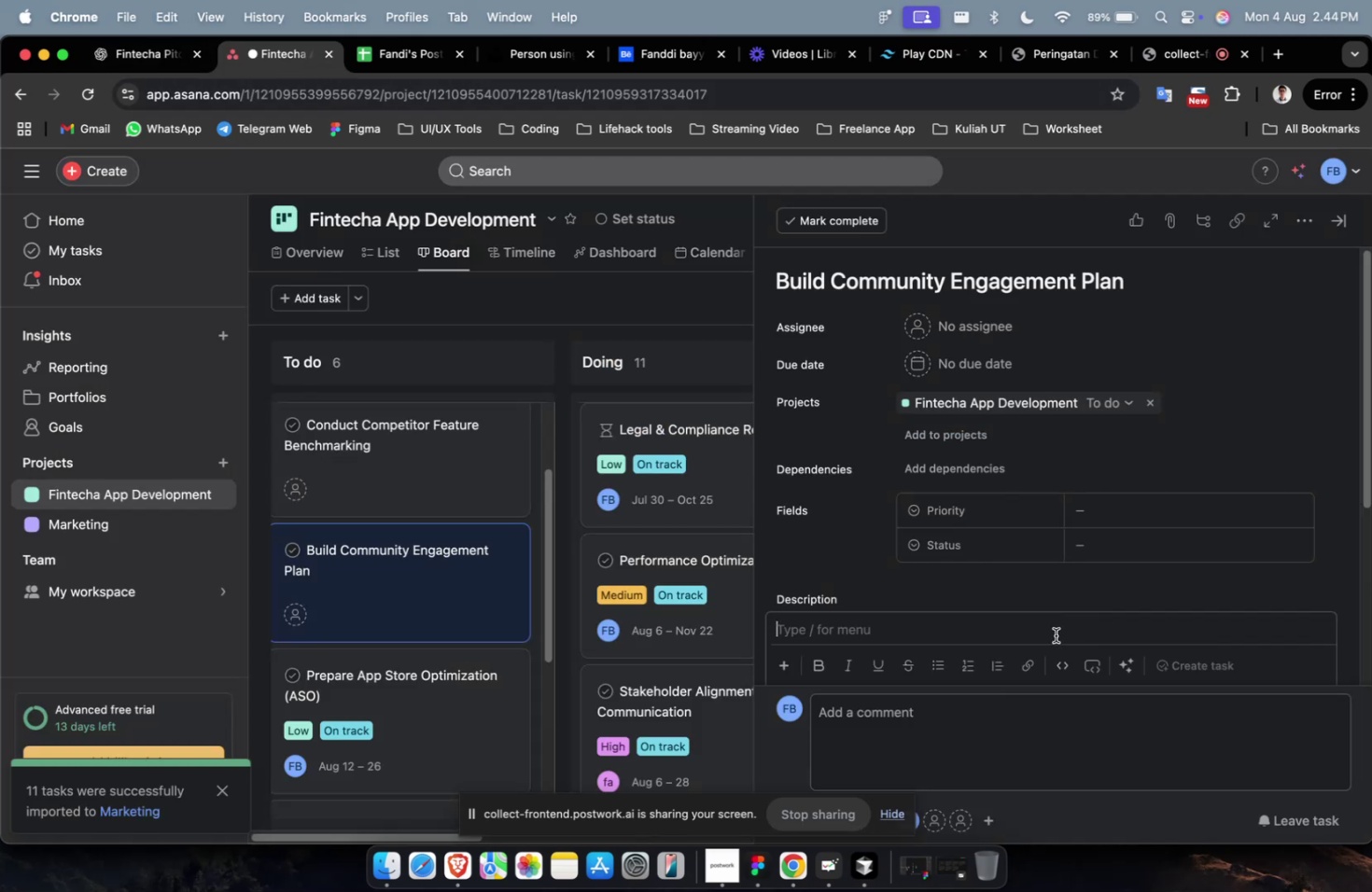 
key(Meta+CommandLeft)
 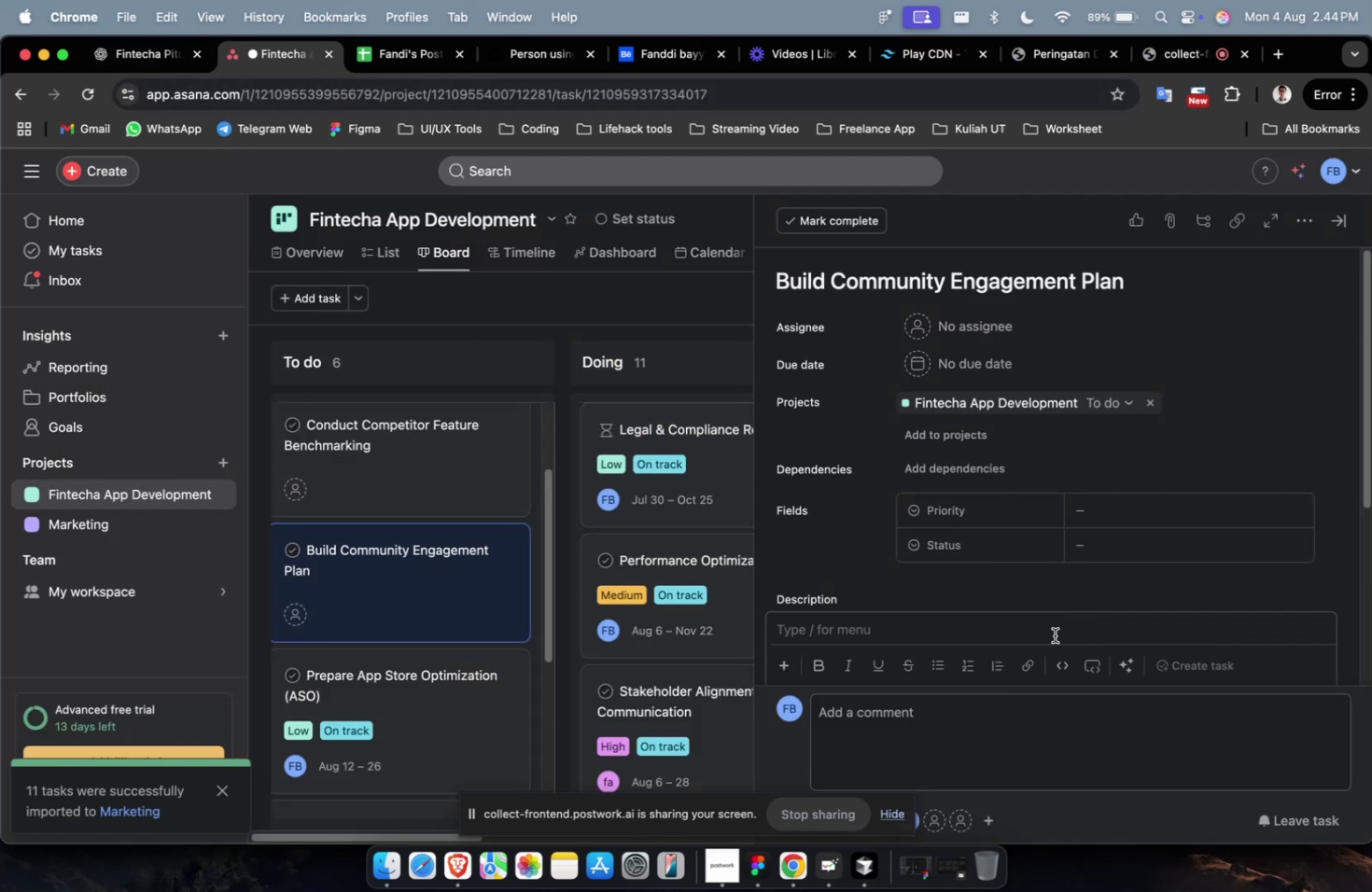 
key(Meta+V)
 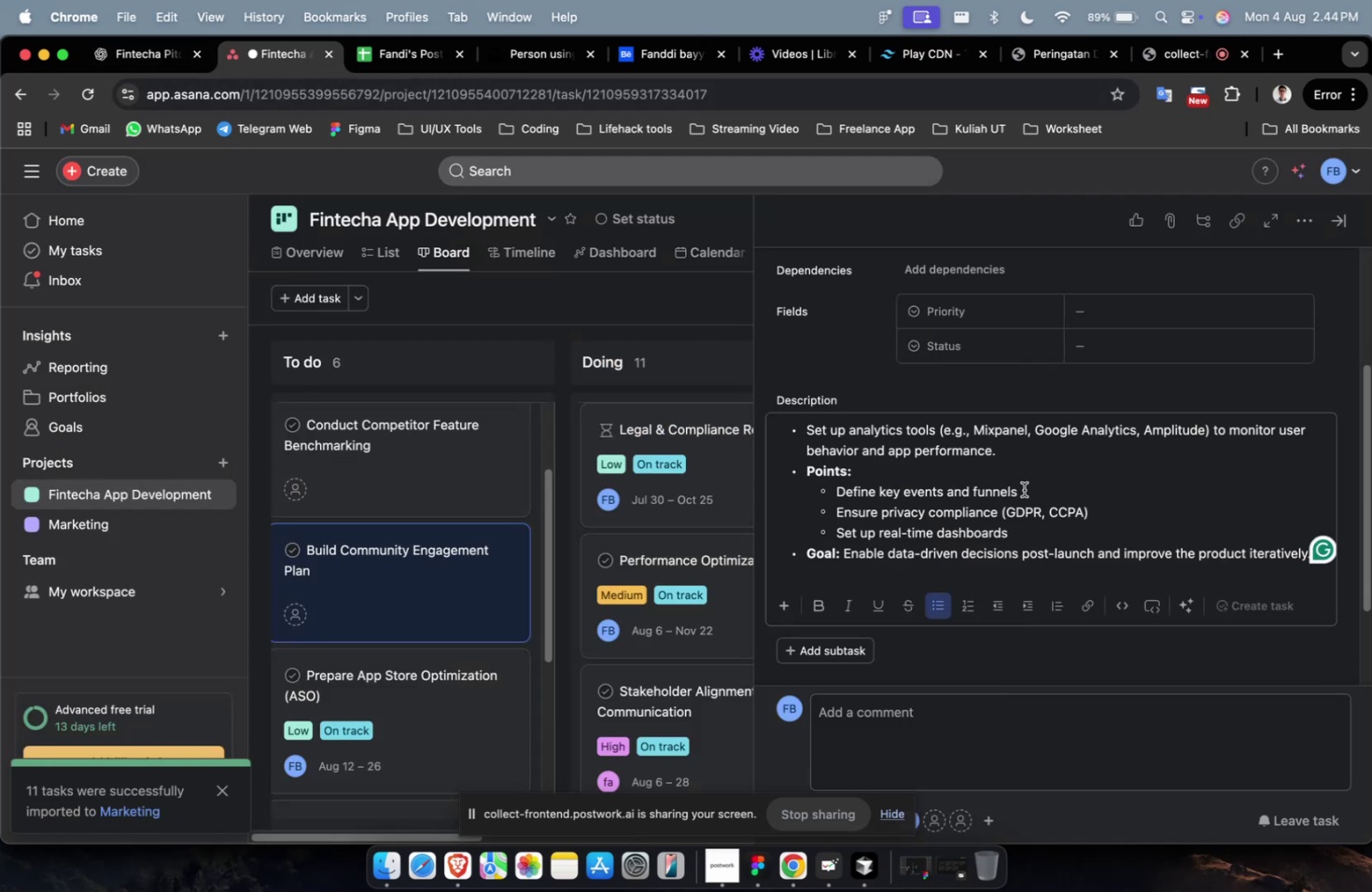 
scroll: coordinate [1035, 488], scroll_direction: up, amount: 2.0
 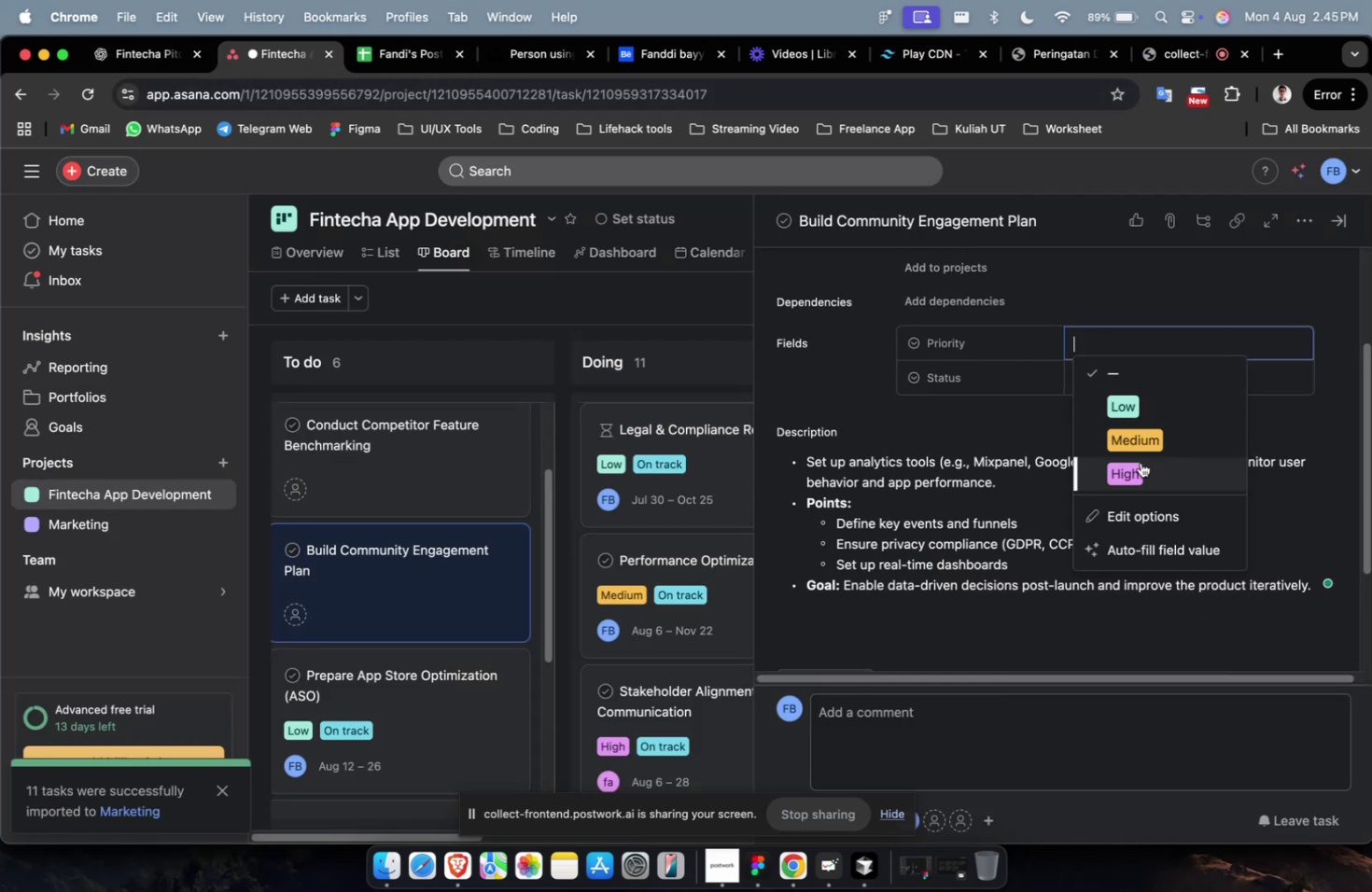 
double_click([1140, 463])
 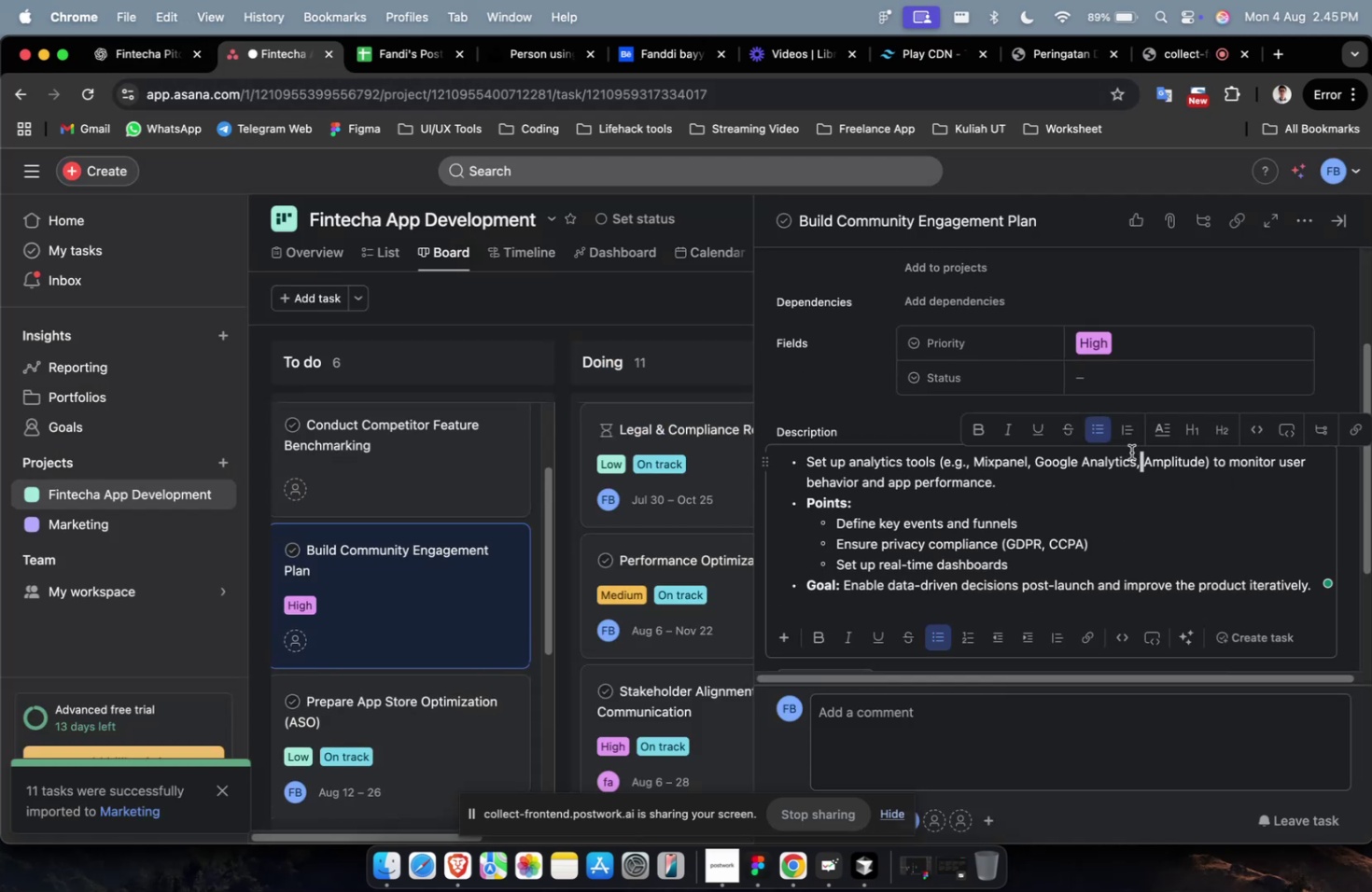 
left_click([1110, 393])
 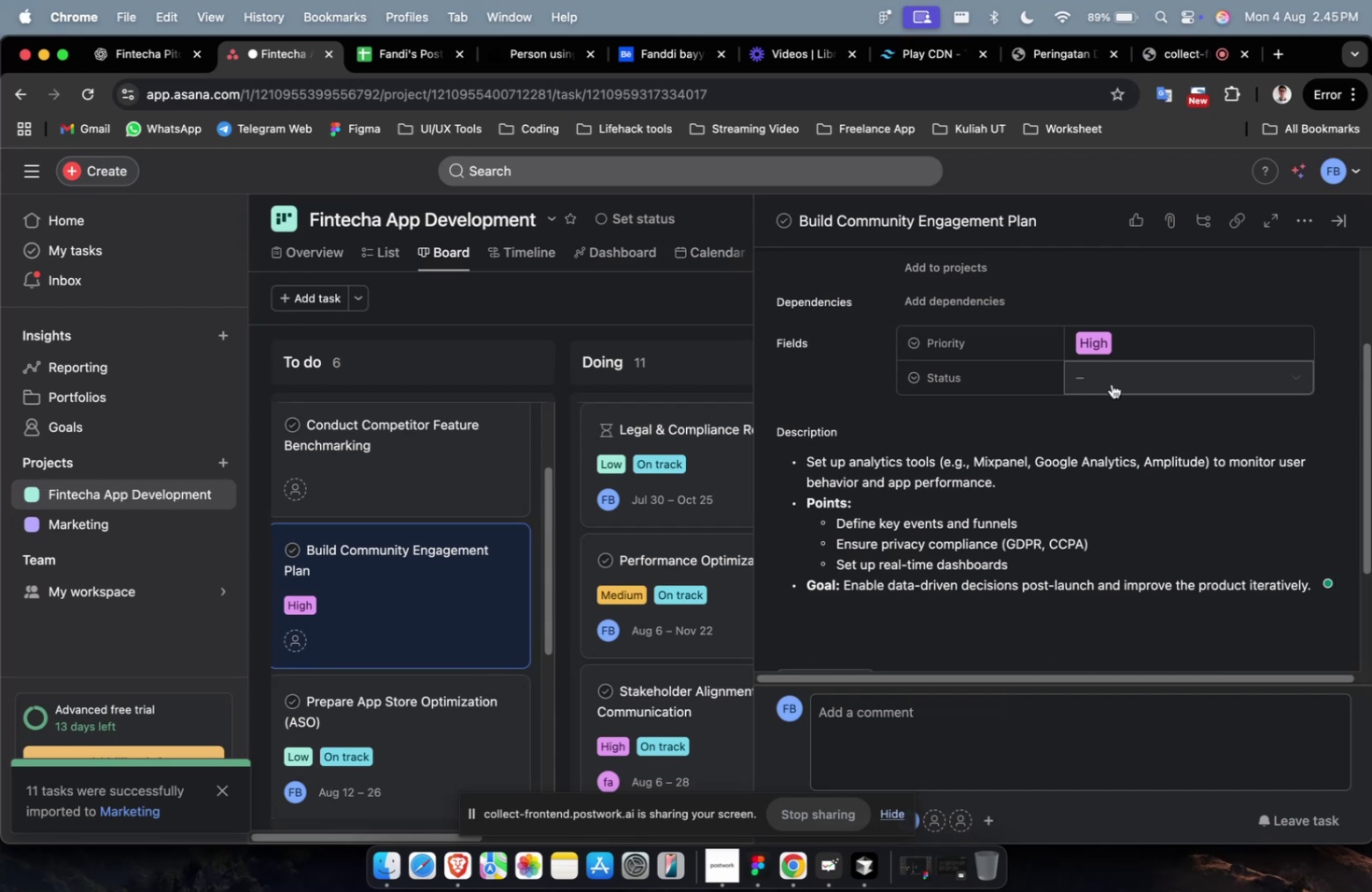 
double_click([1111, 383])
 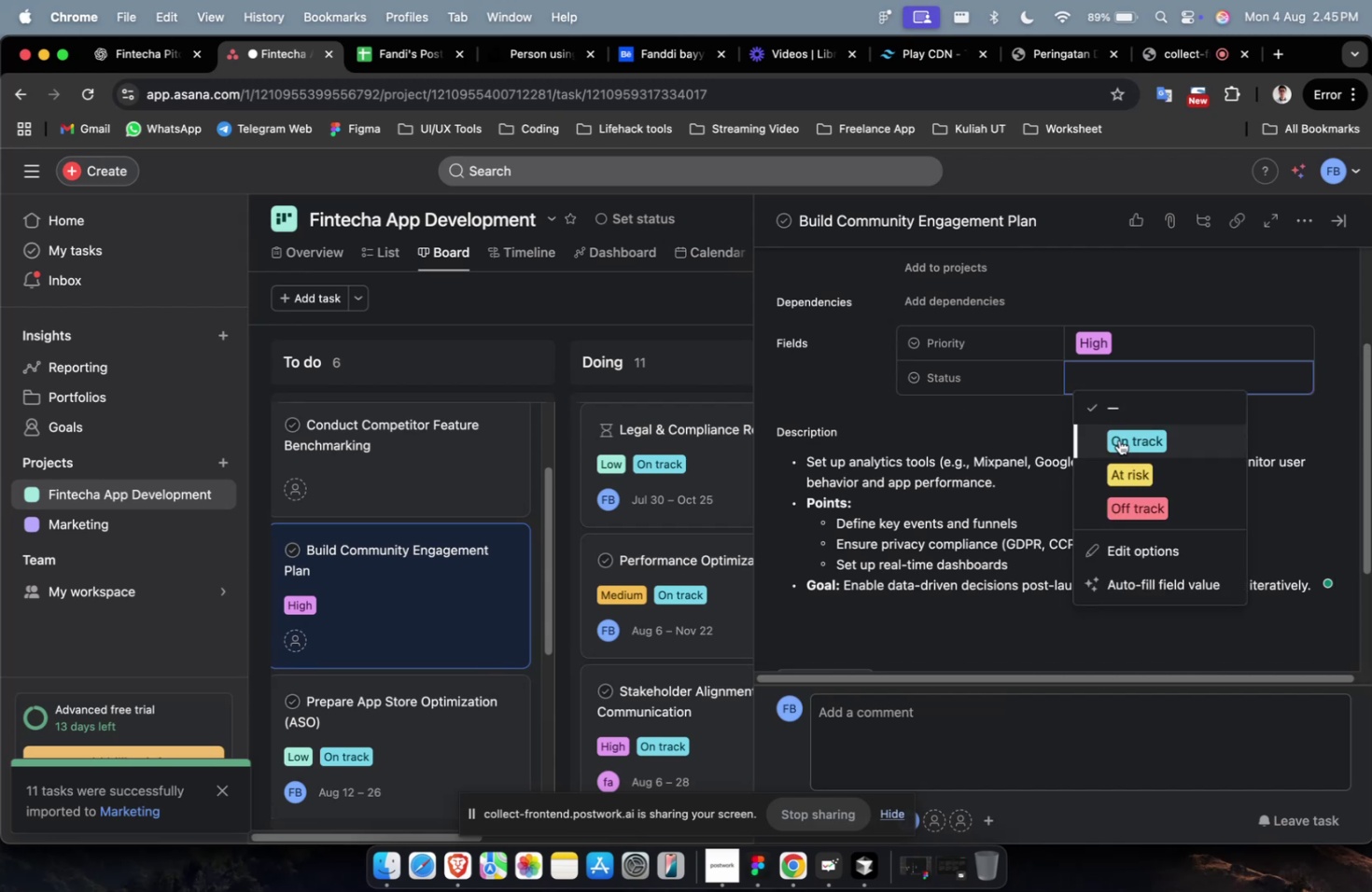 
left_click([1120, 439])
 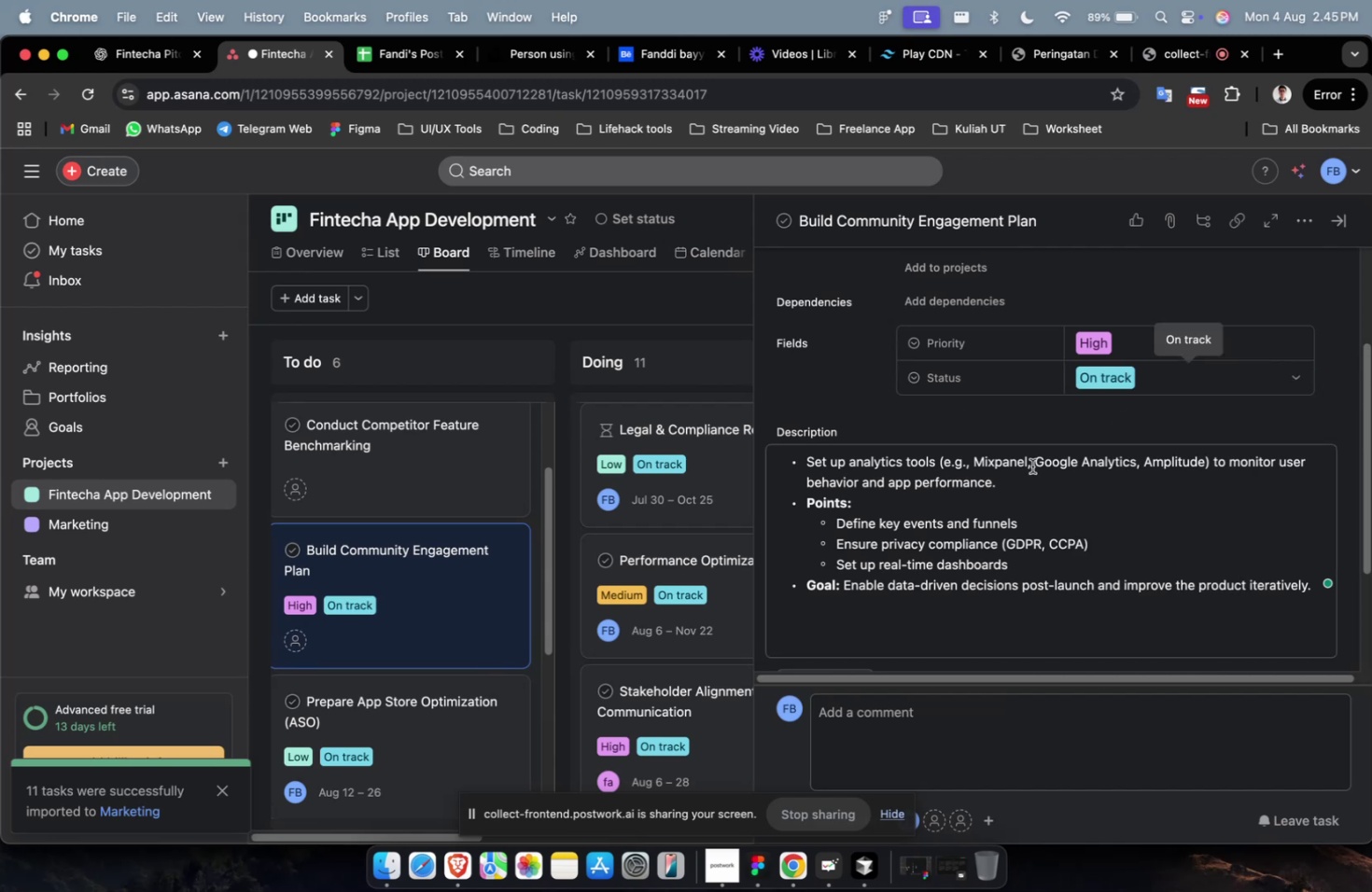 
scroll: coordinate [1029, 466], scroll_direction: up, amount: 7.0
 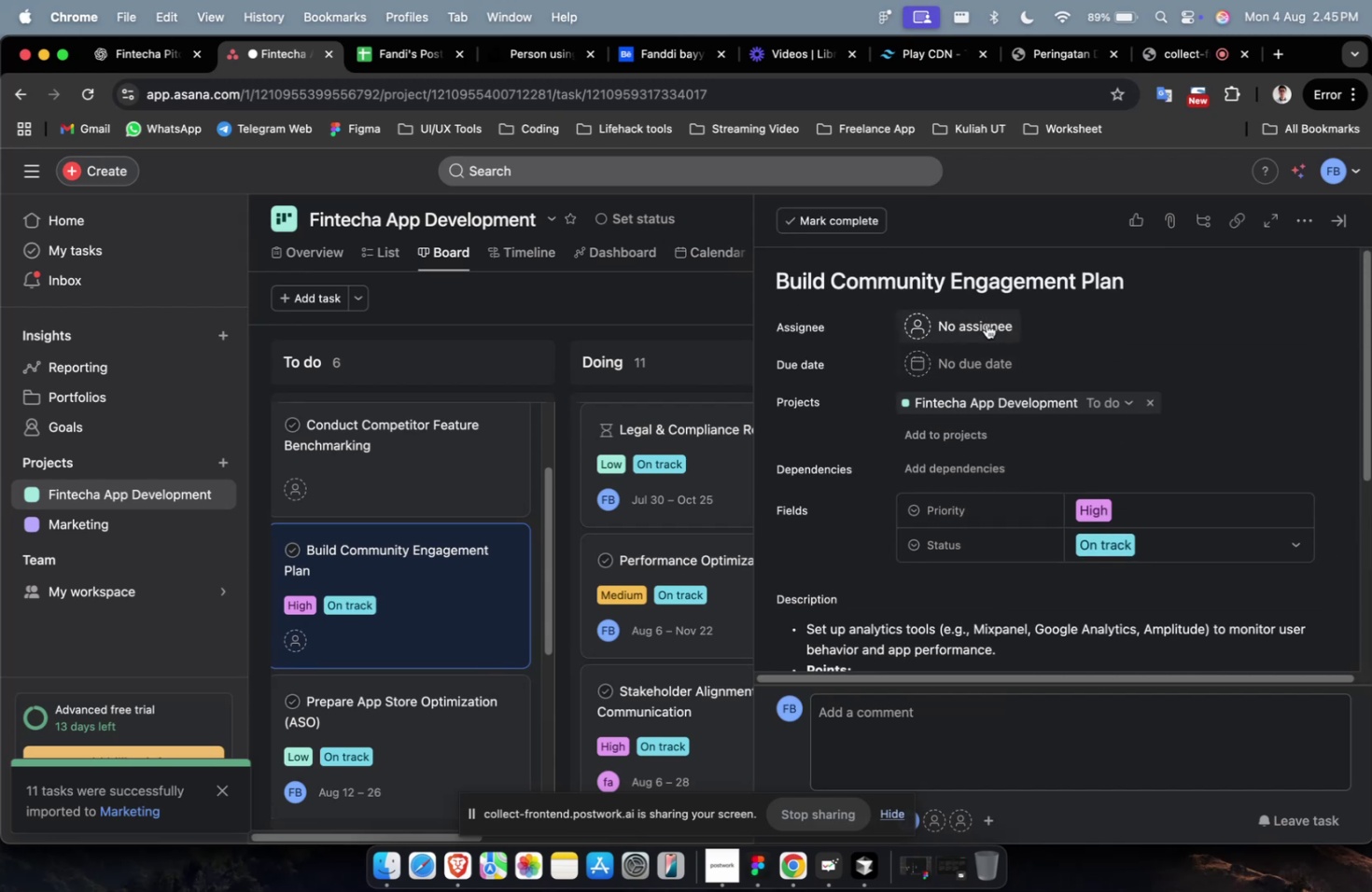 
left_click([987, 319])
 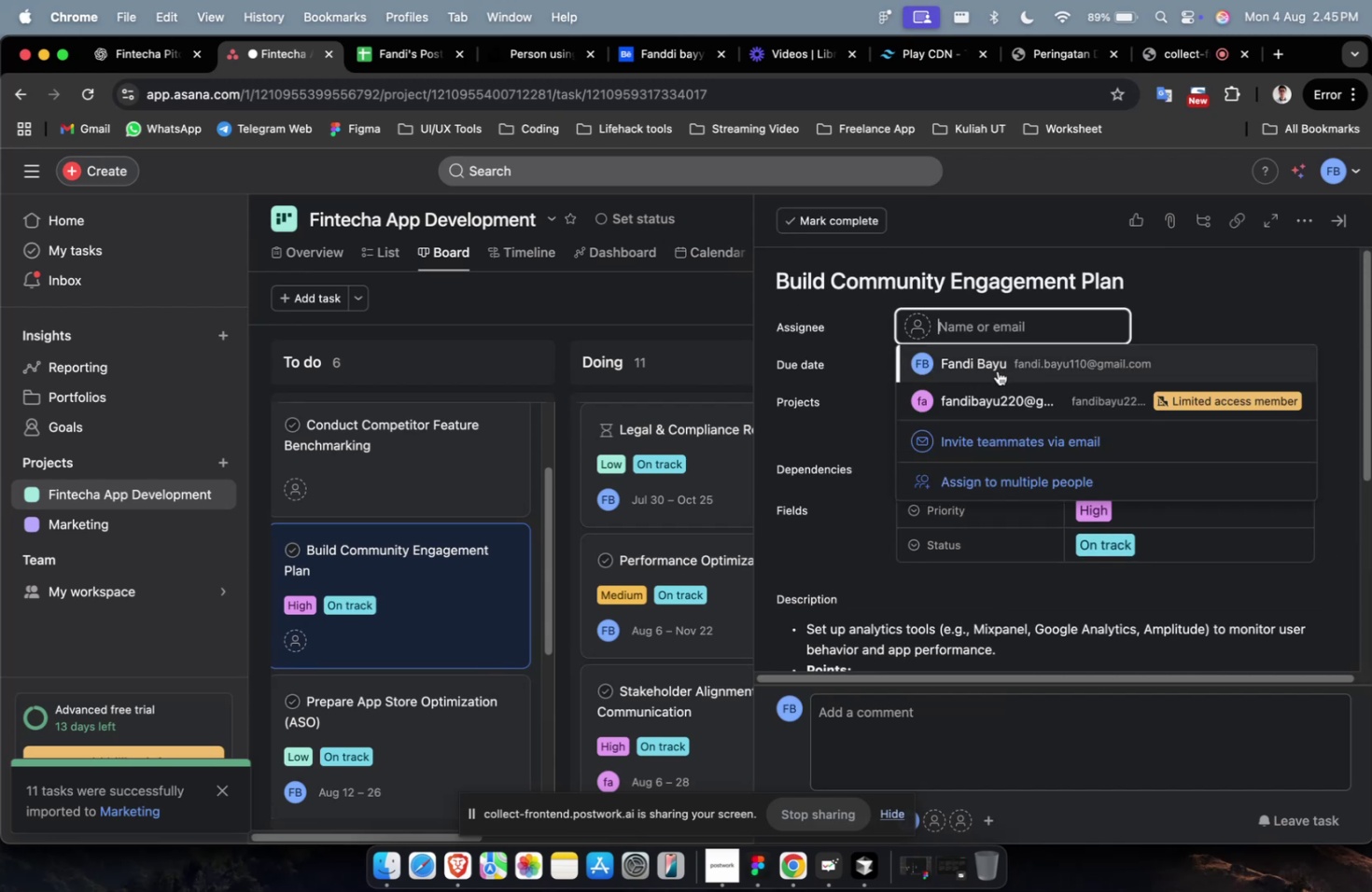 
left_click([995, 389])
 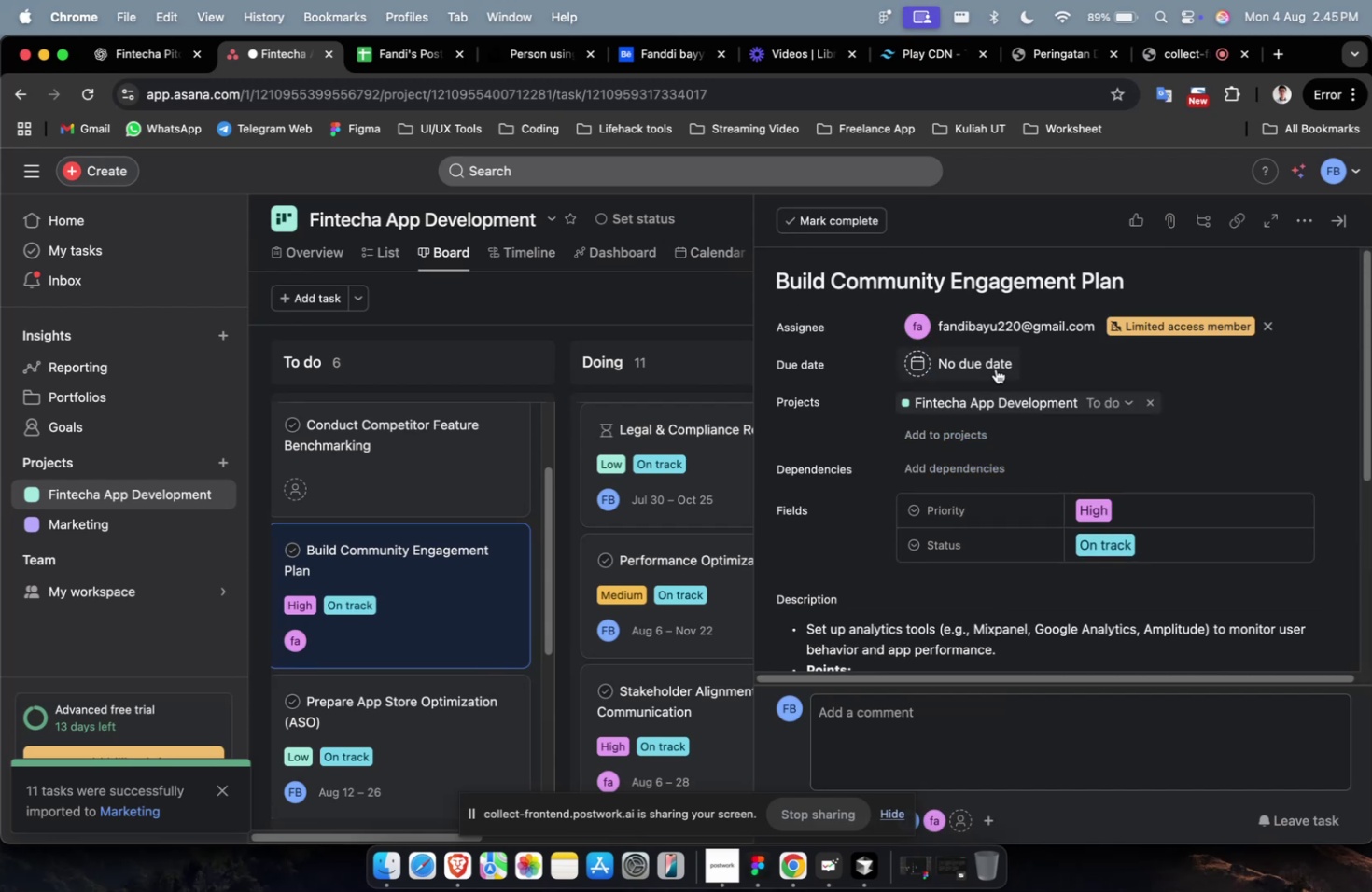 
double_click([995, 369])
 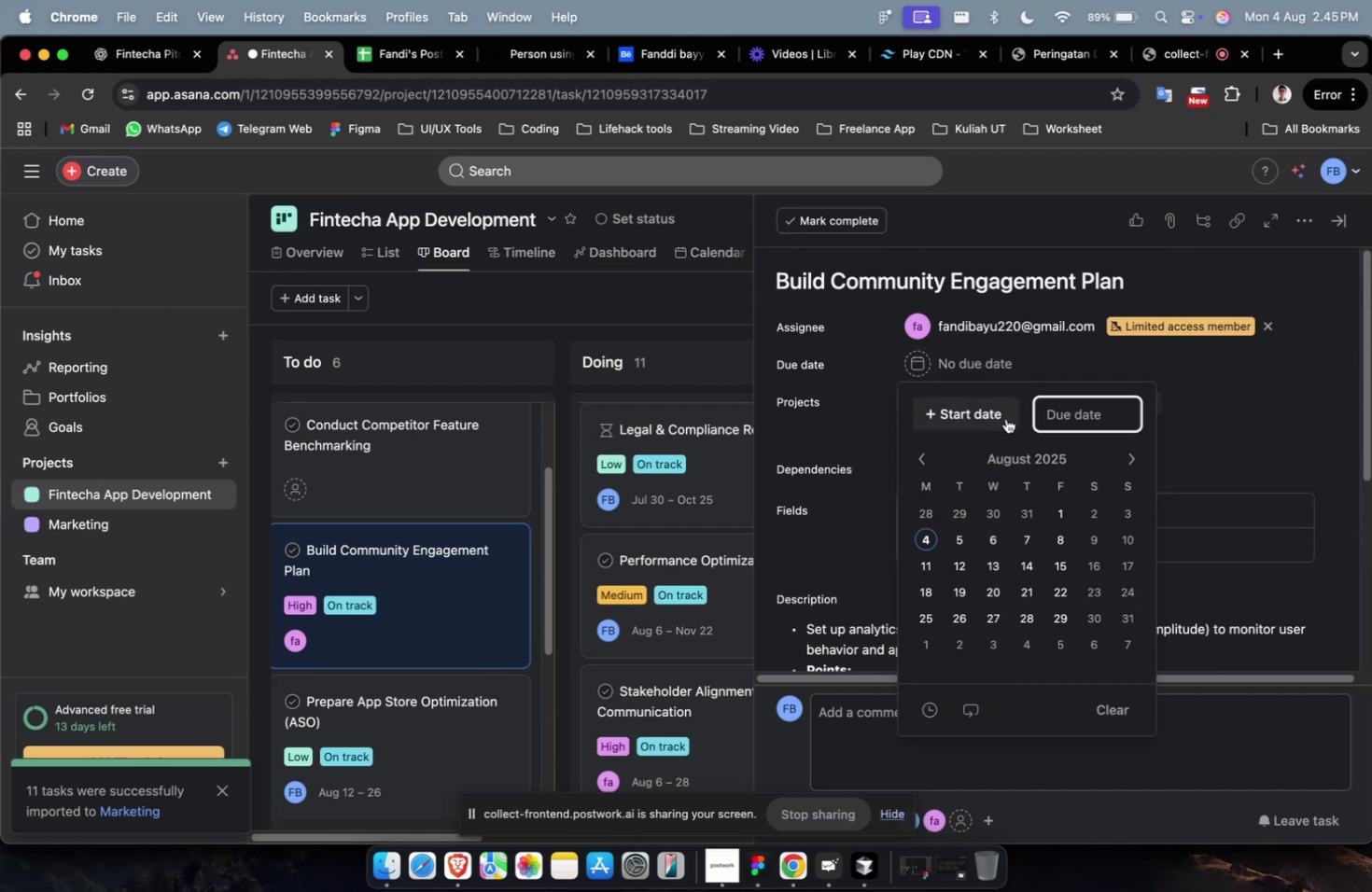 
left_click([1000, 414])
 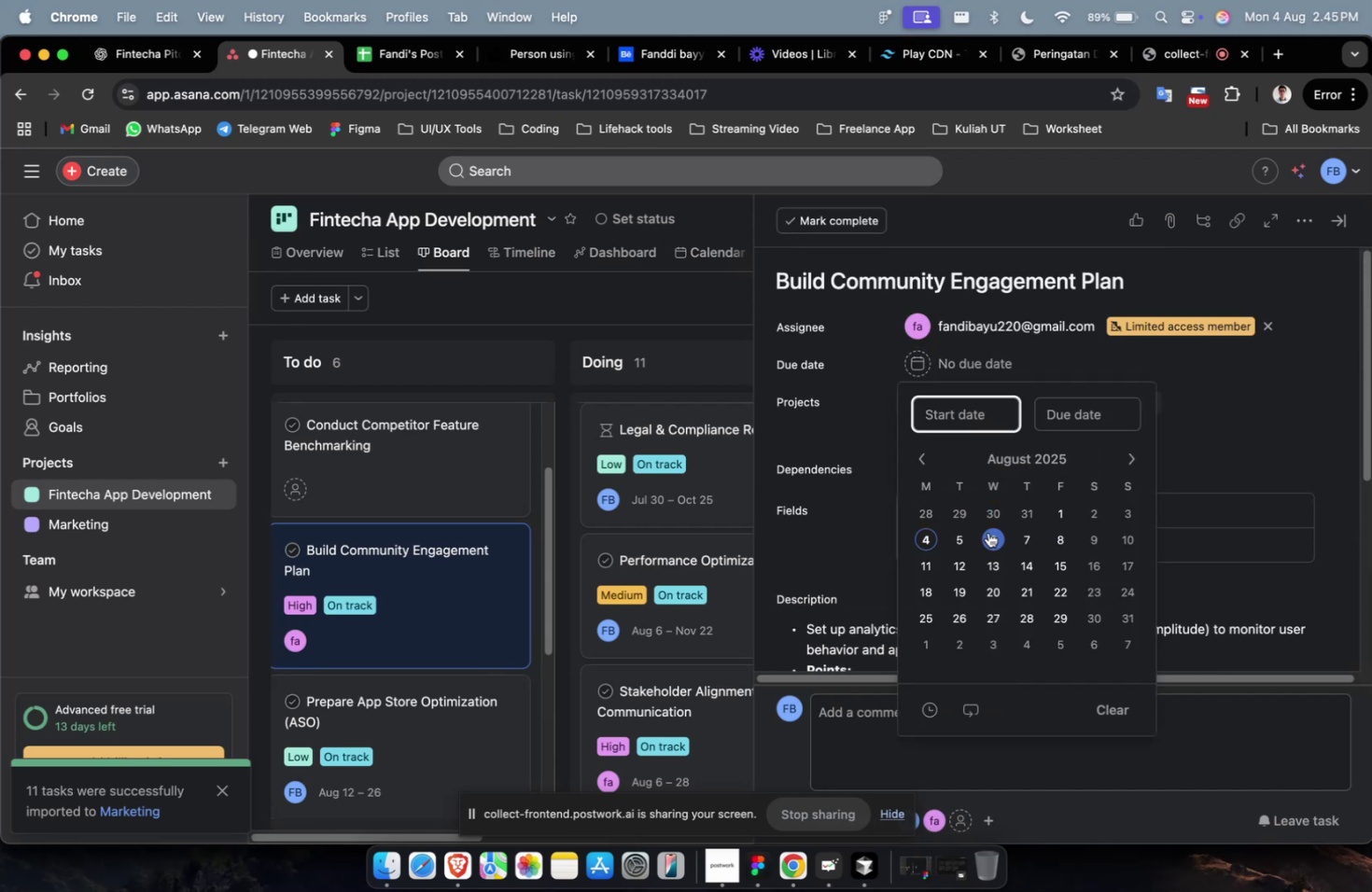 
left_click([988, 539])
 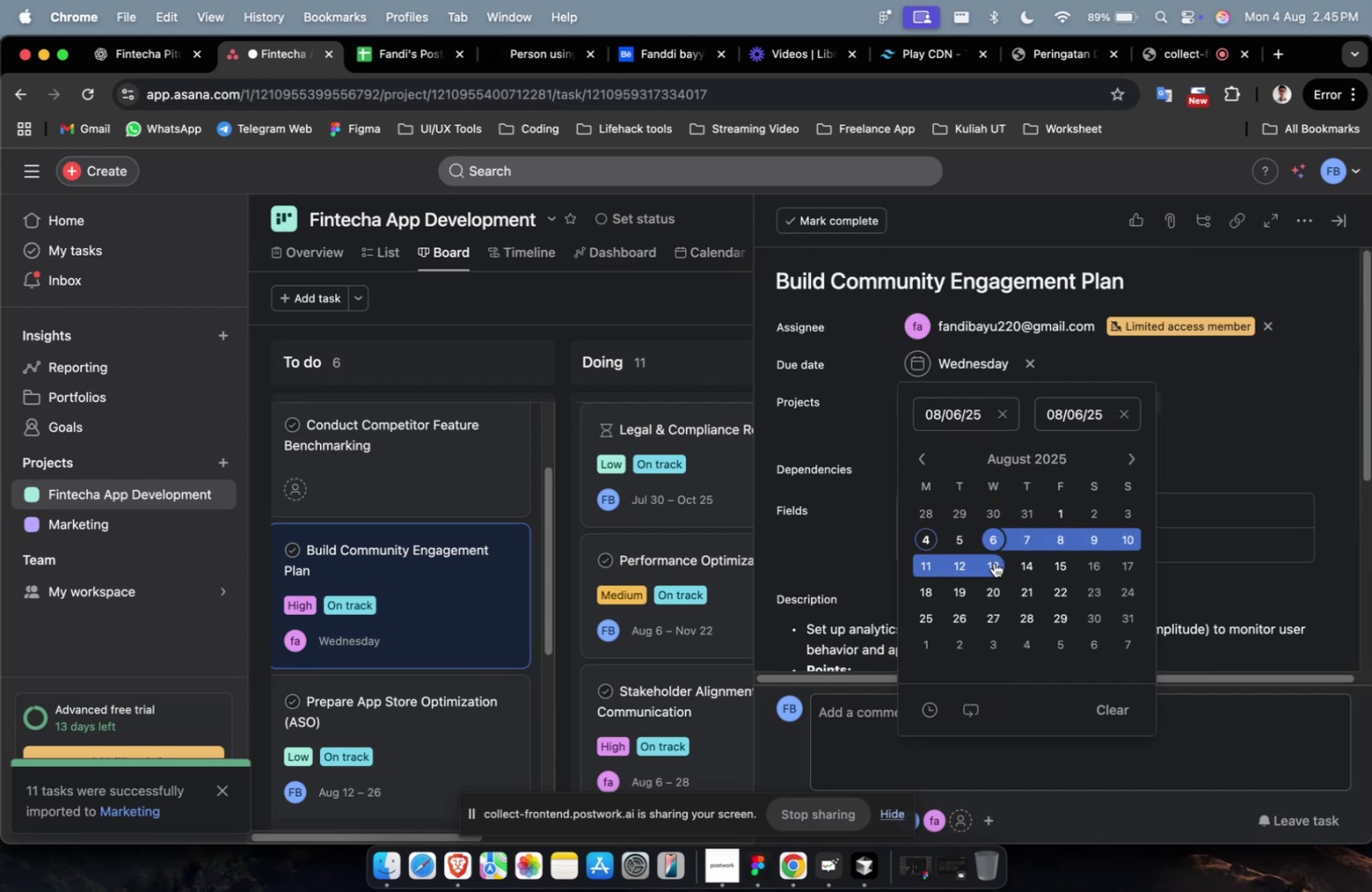 
double_click([993, 562])
 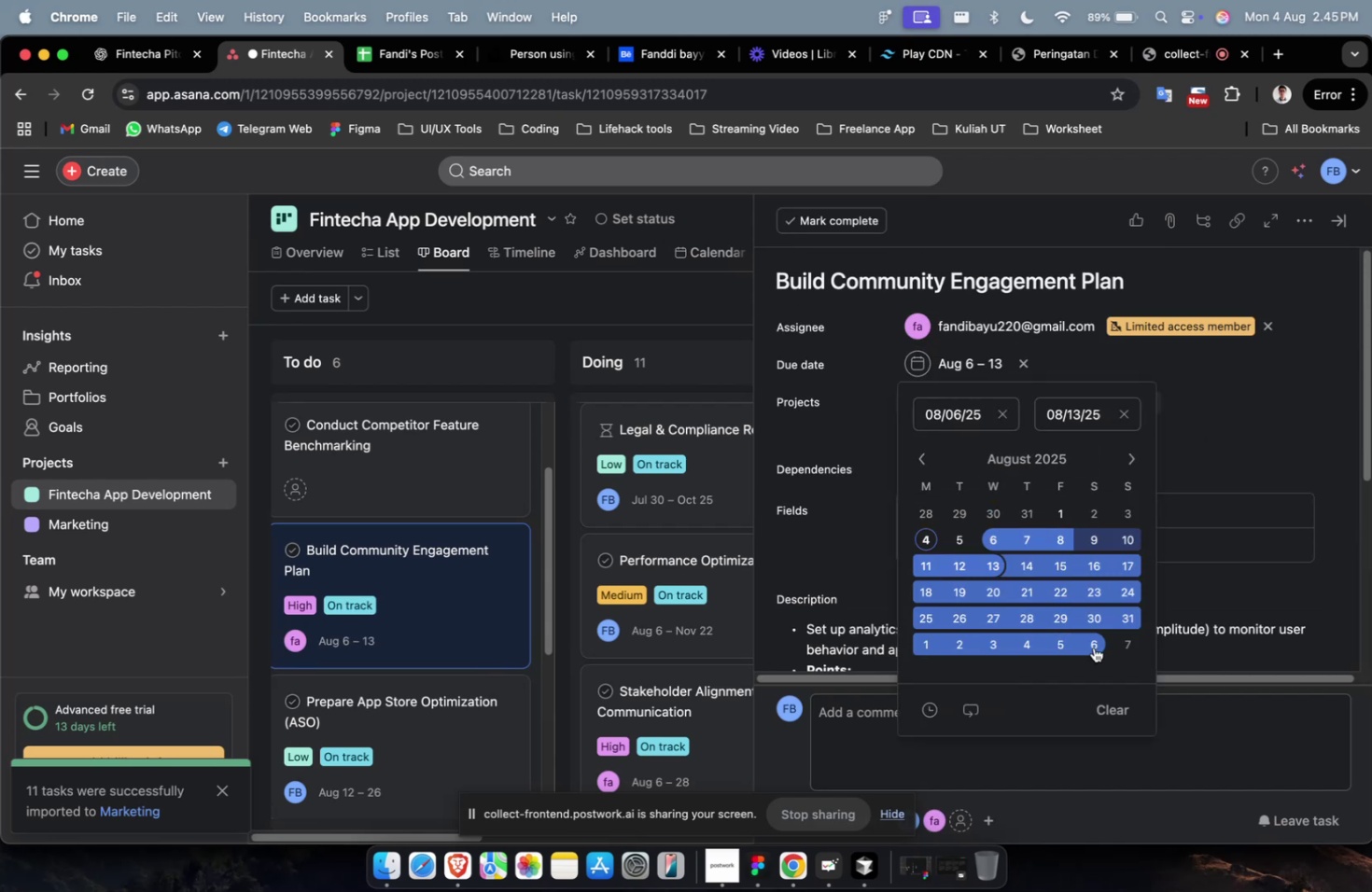 
left_click([1115, 647])
 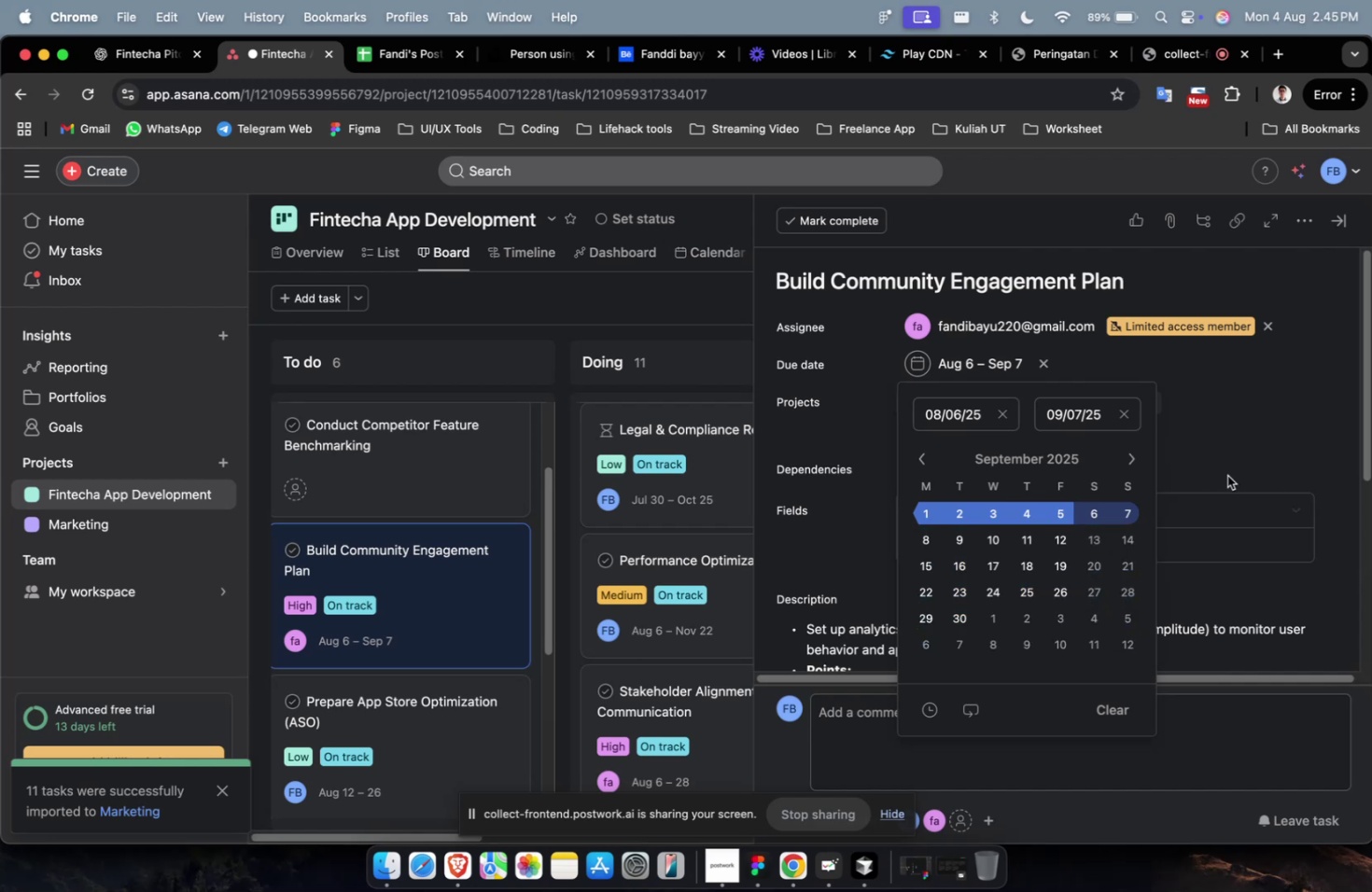 
left_click([1265, 416])
 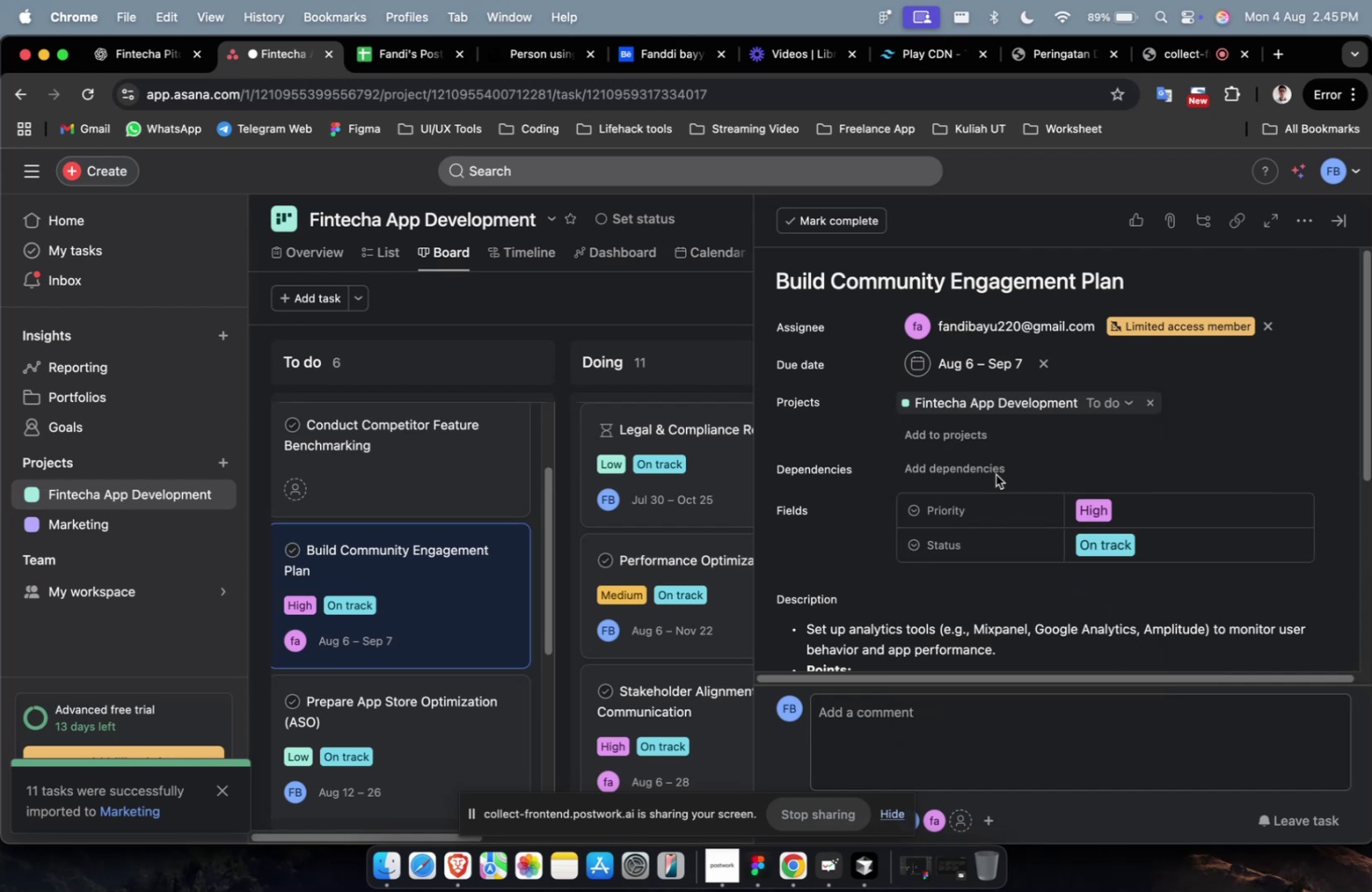 
left_click([986, 459])
 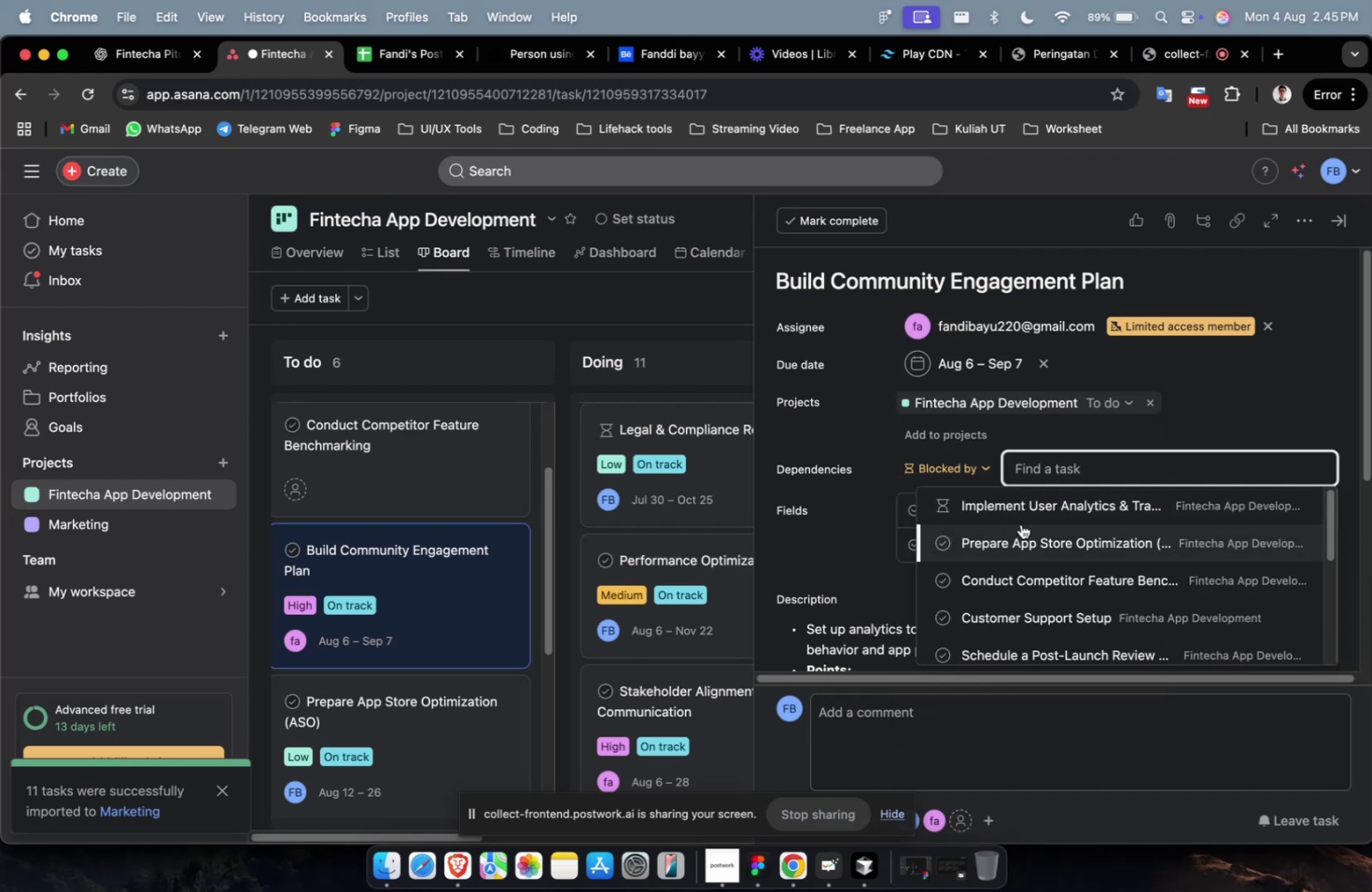 
left_click([1015, 544])
 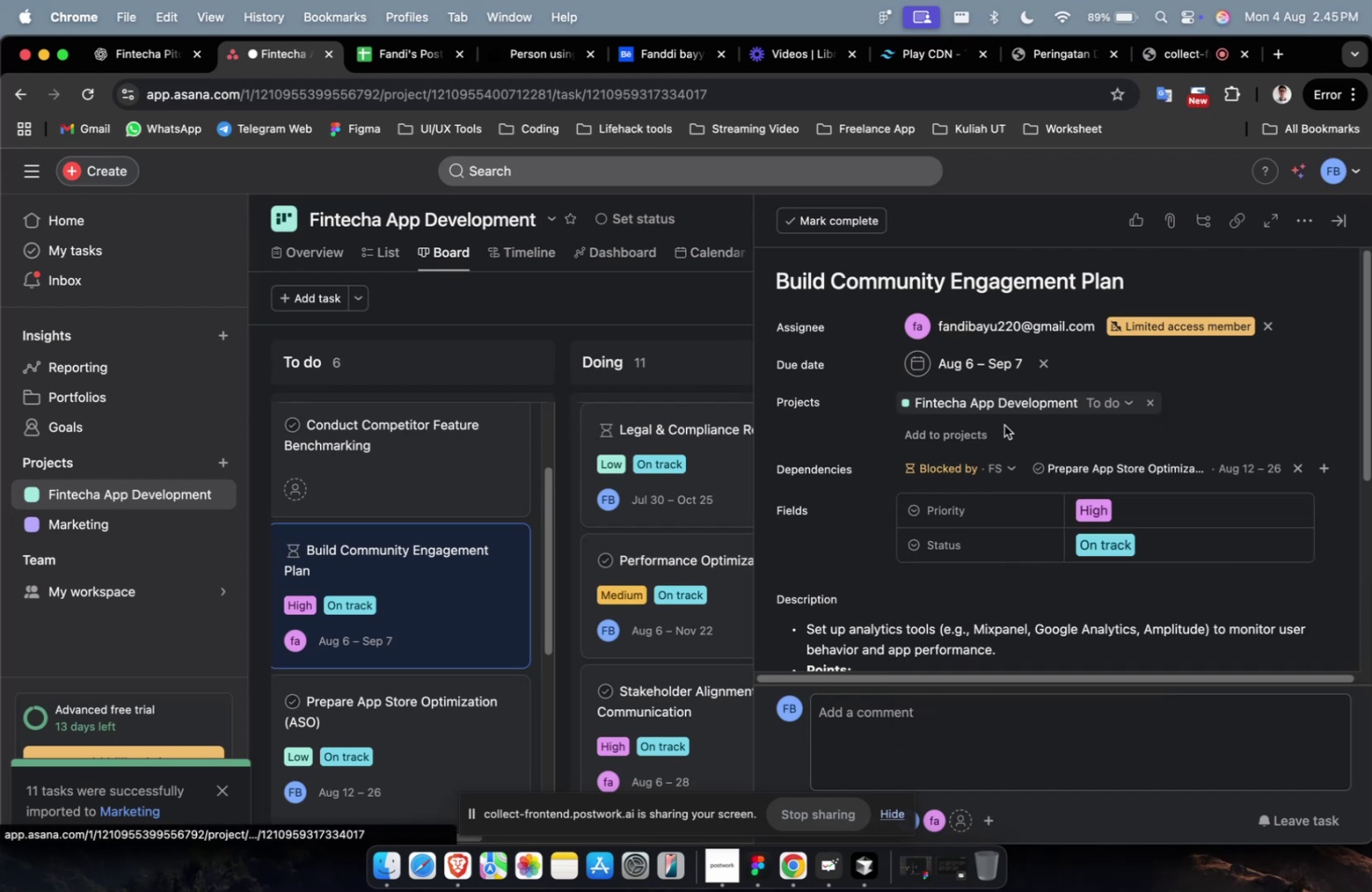 
left_click([925, 432])
 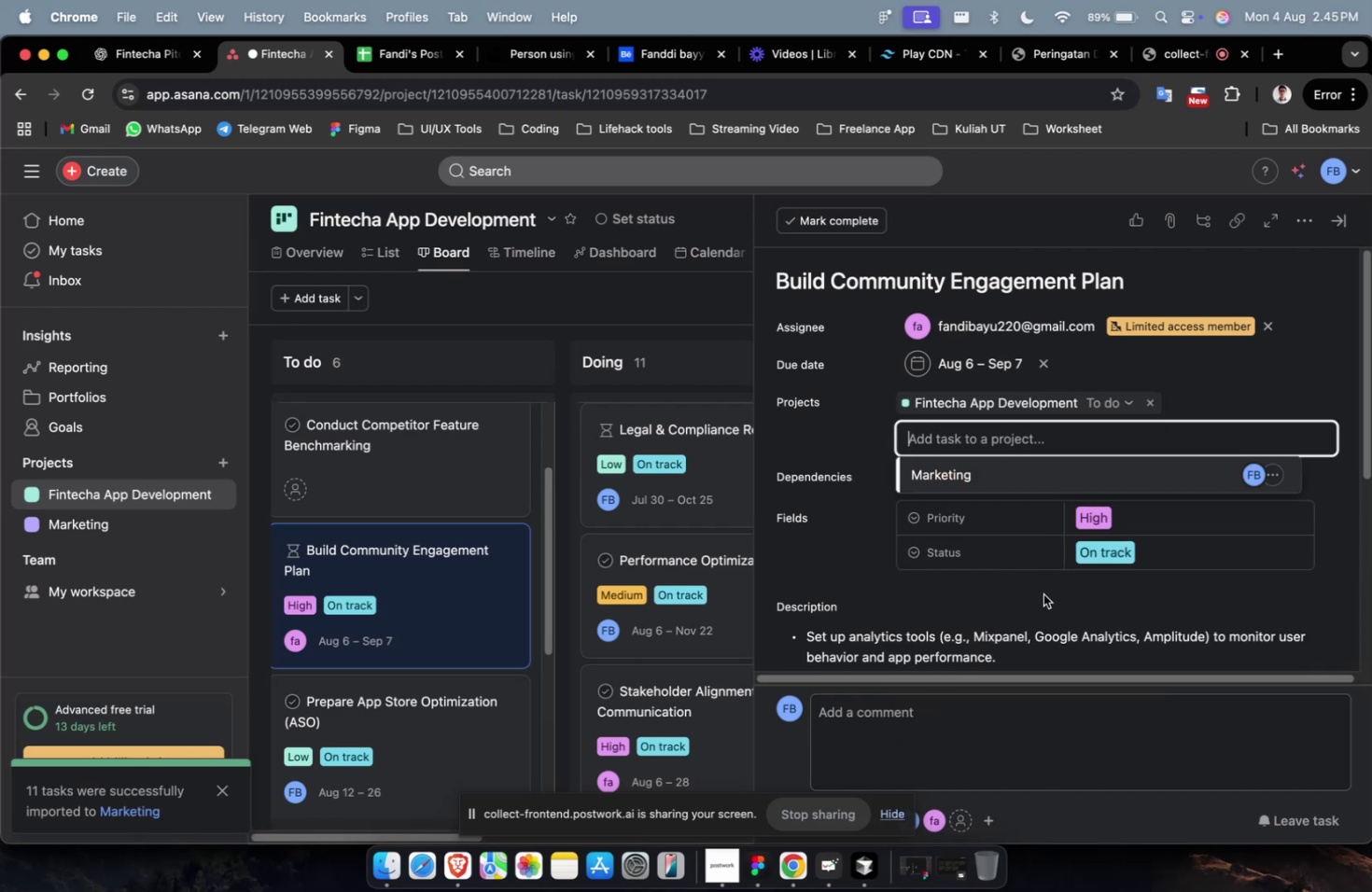 
left_click([1056, 606])
 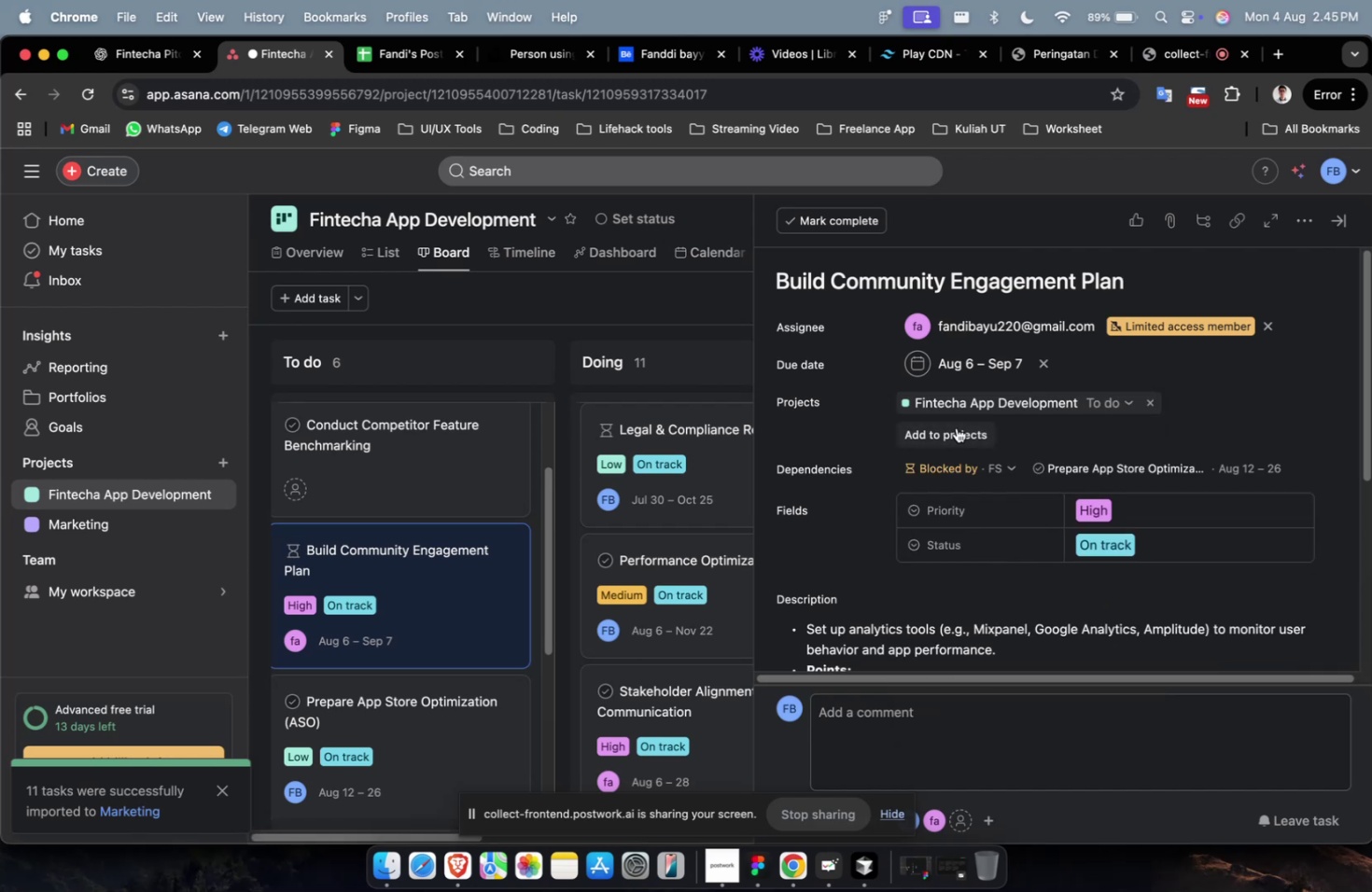 
double_click([956, 427])
 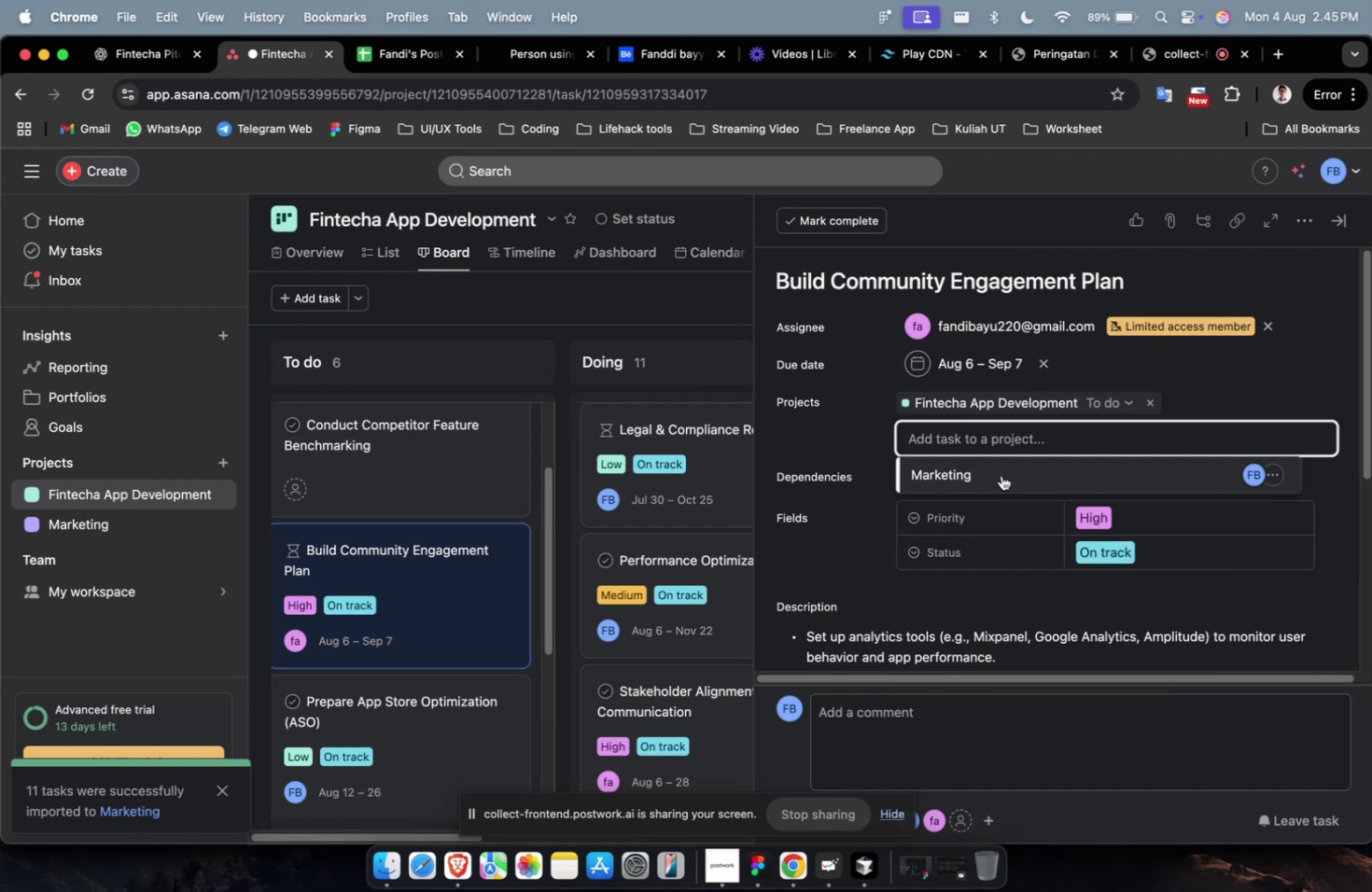 
left_click([1001, 475])
 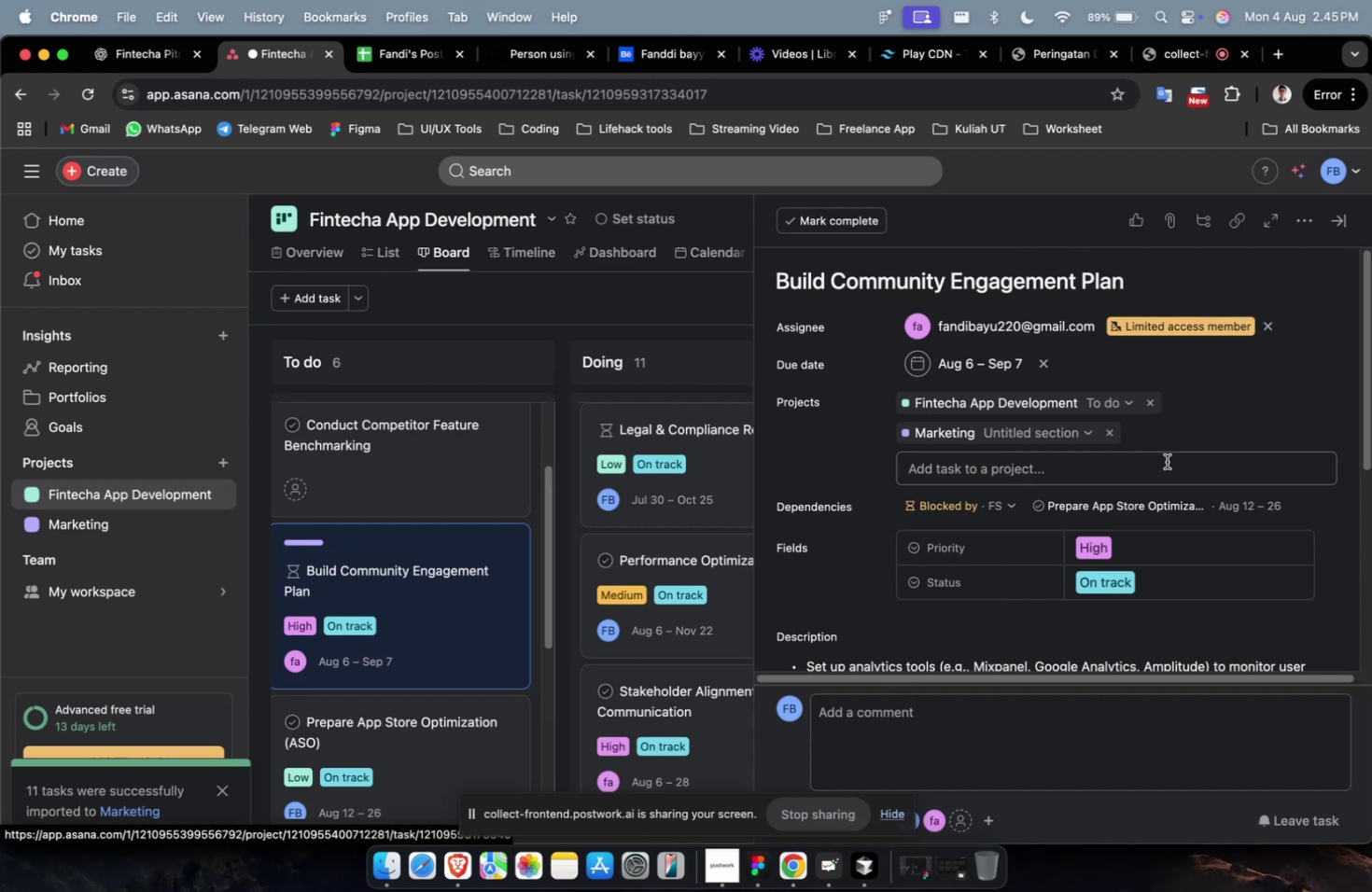 
left_click([1208, 414])
 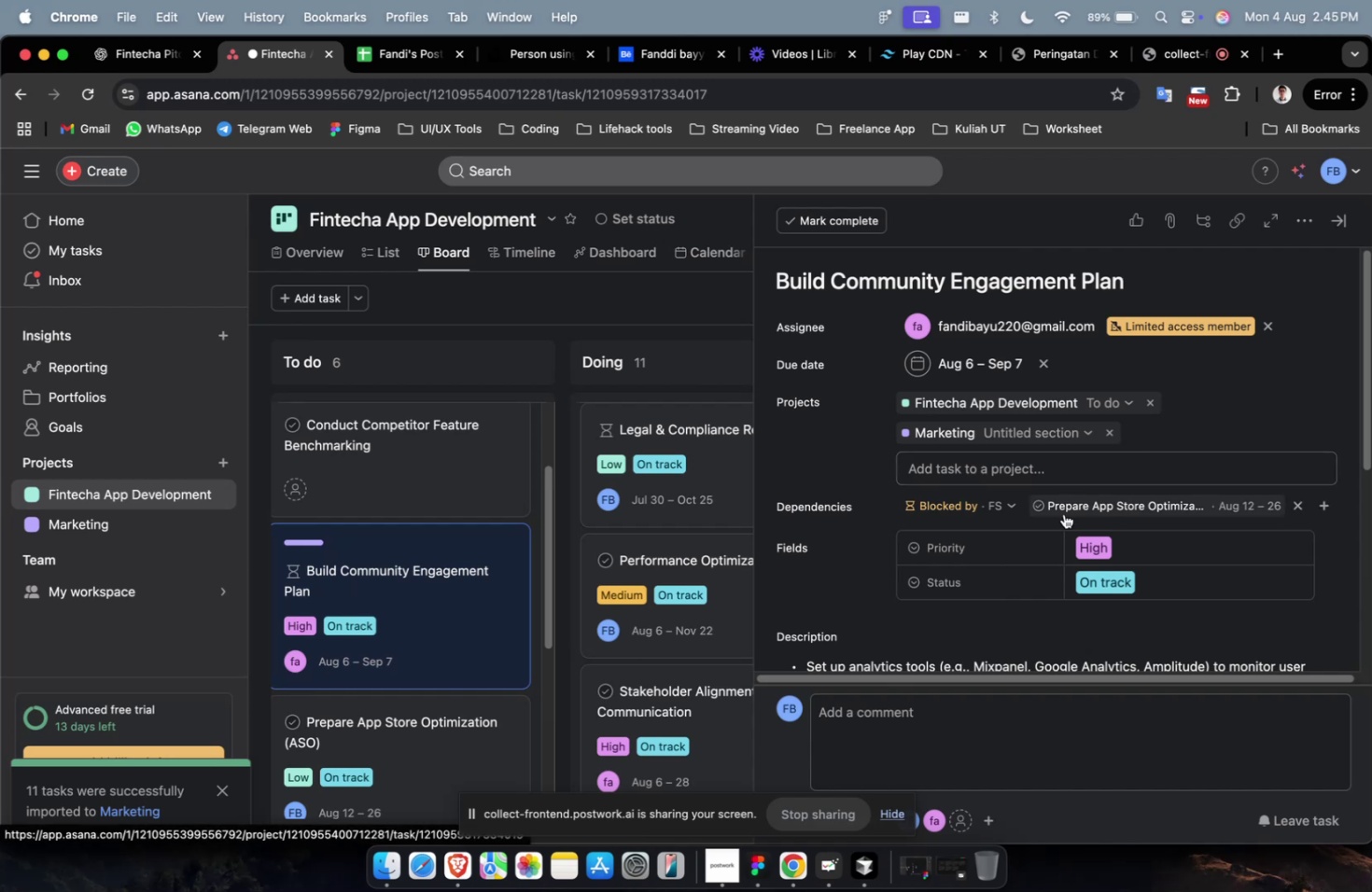 
scroll: coordinate [1051, 512], scroll_direction: down, amount: 4.0
 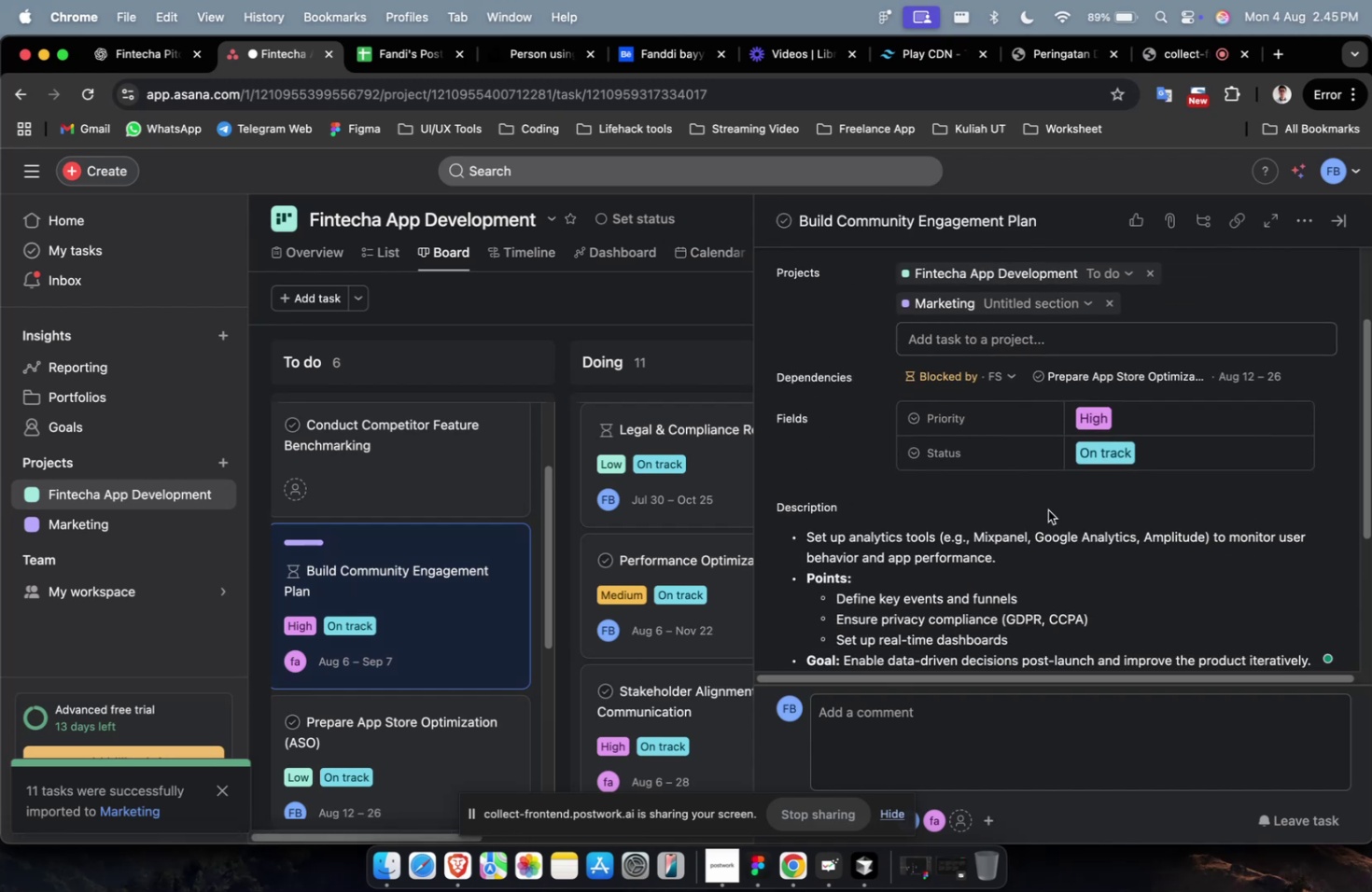 
wait(6.16)
 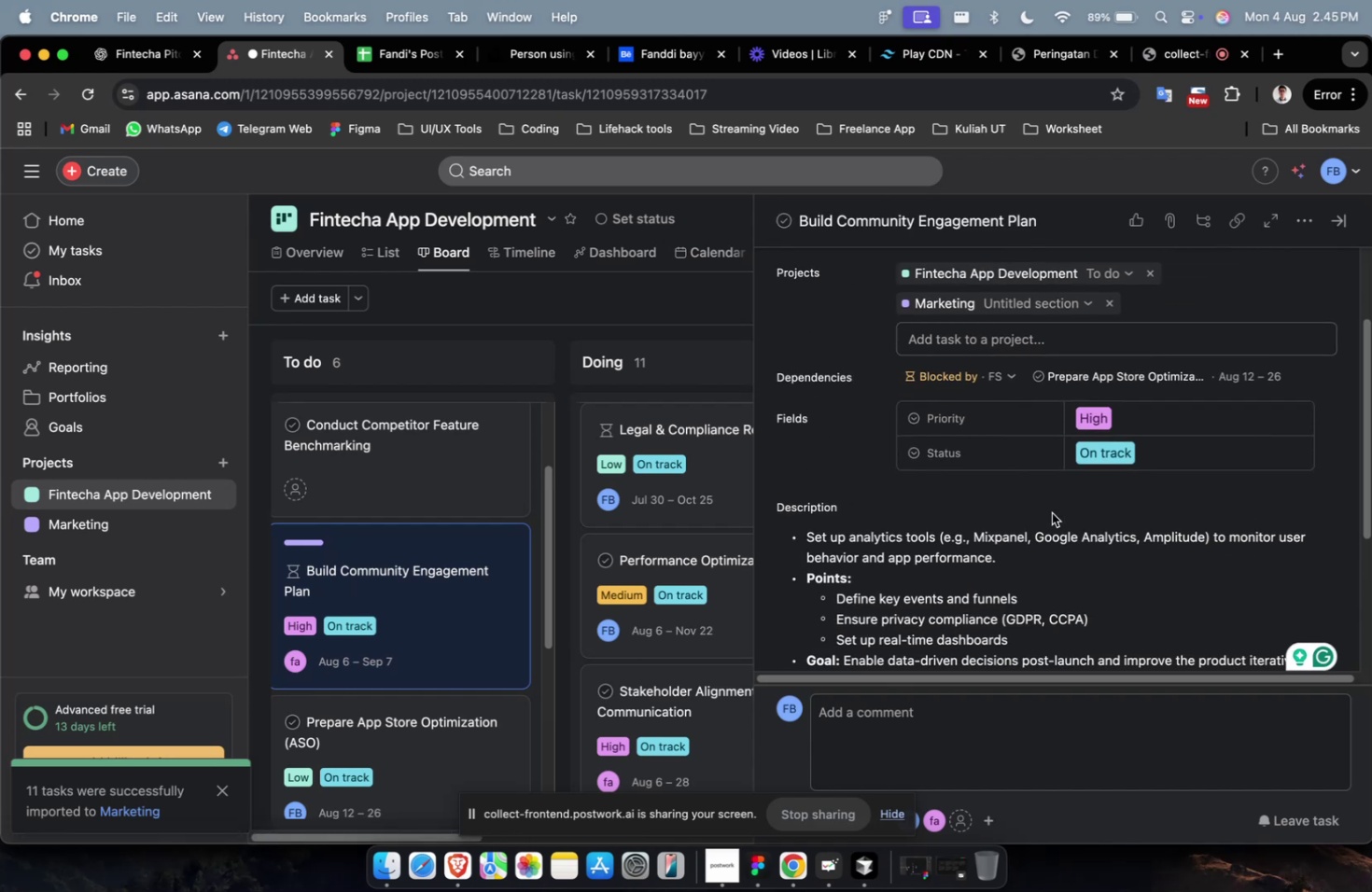 
left_click([384, 486])
 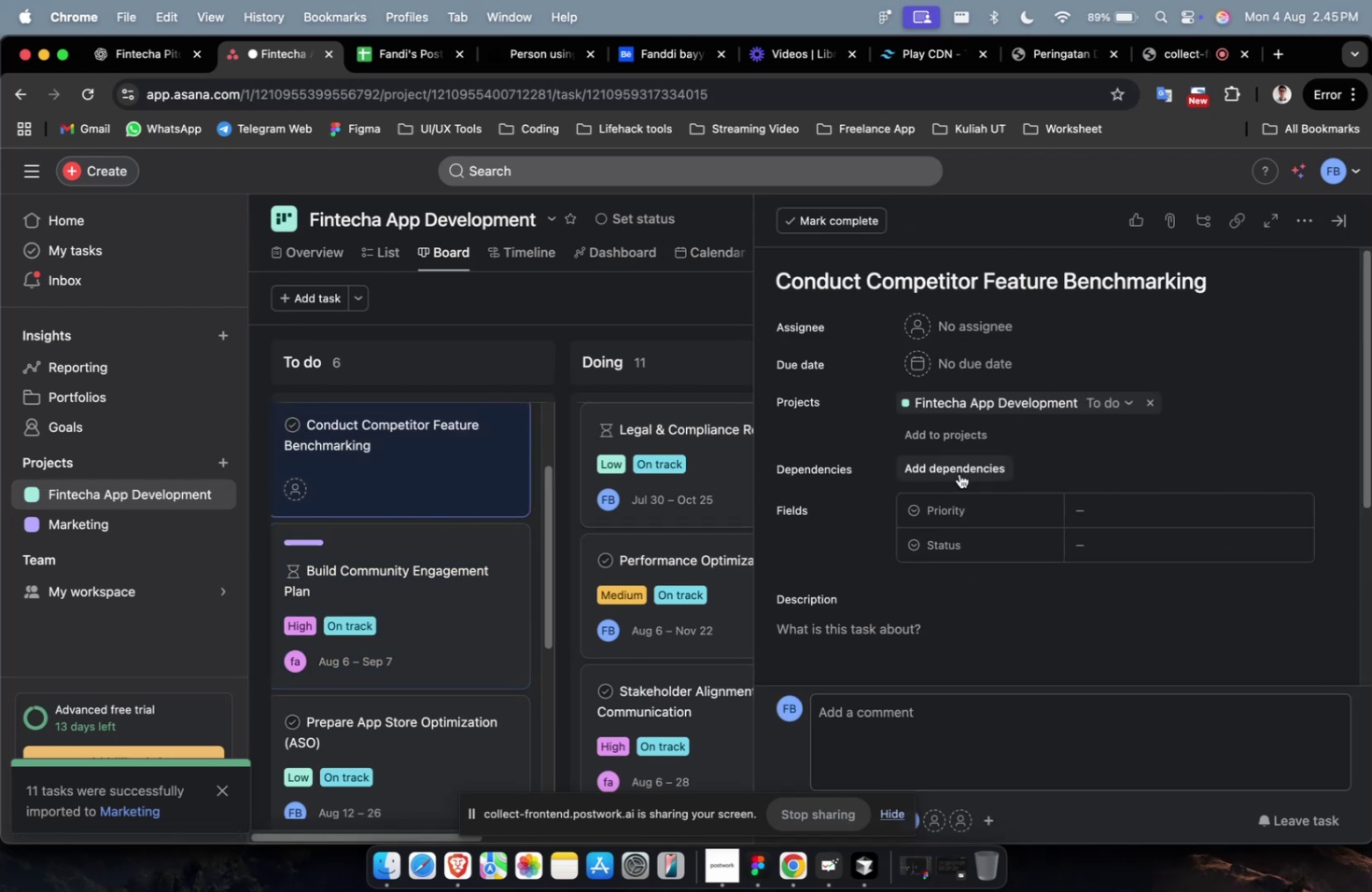 
left_click([980, 330])
 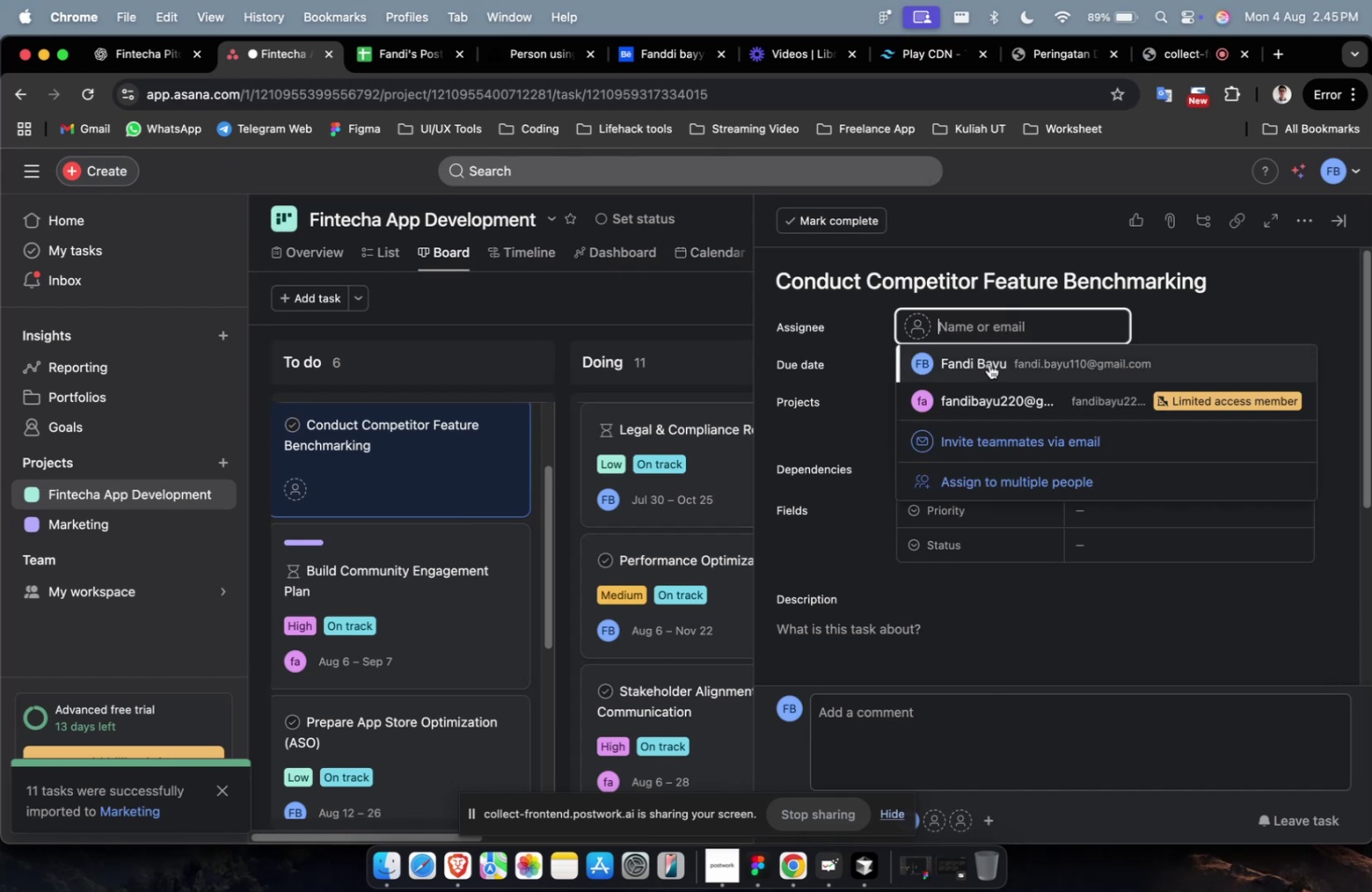 
left_click([990, 383])
 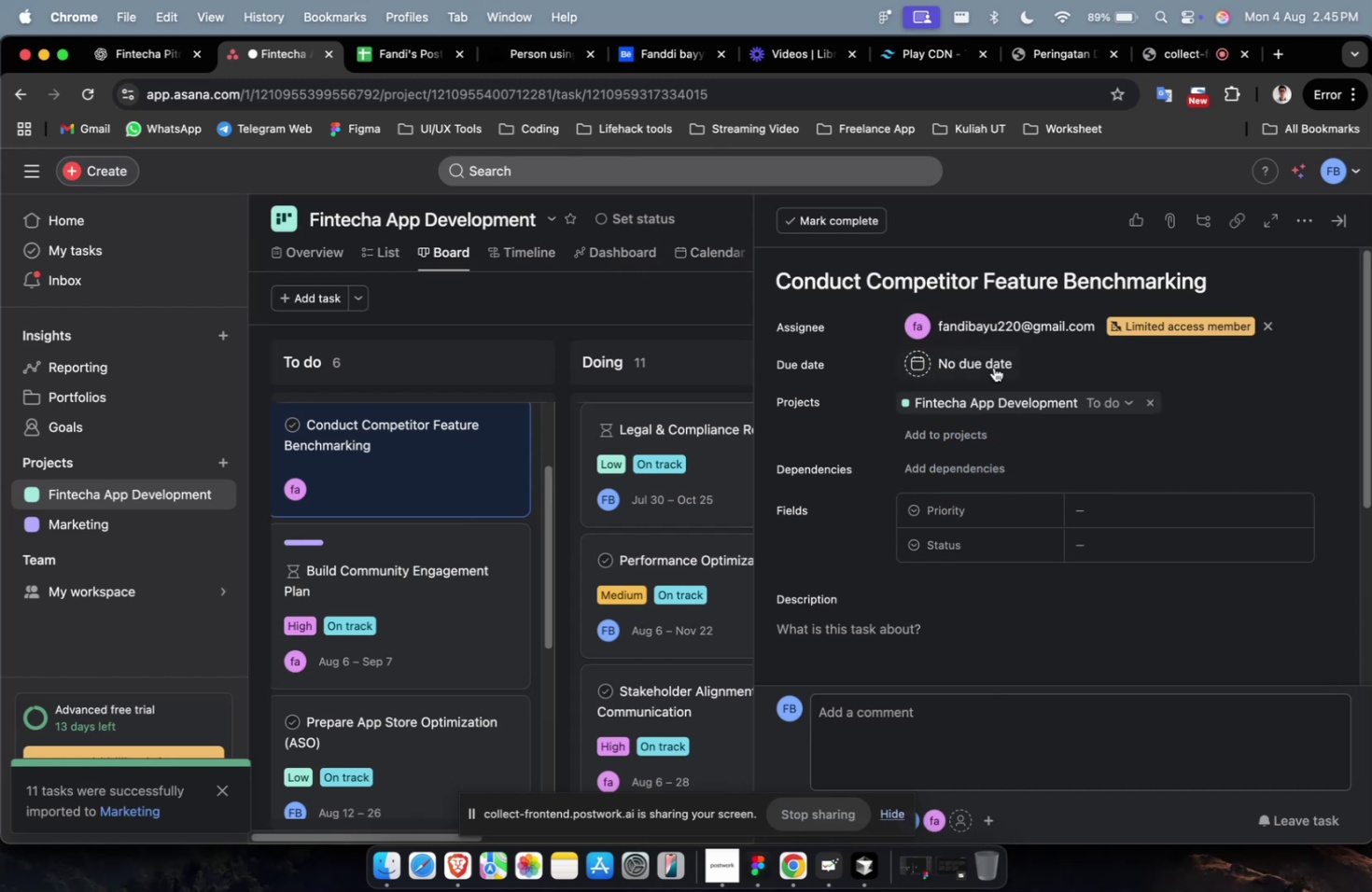 
double_click([993, 363])
 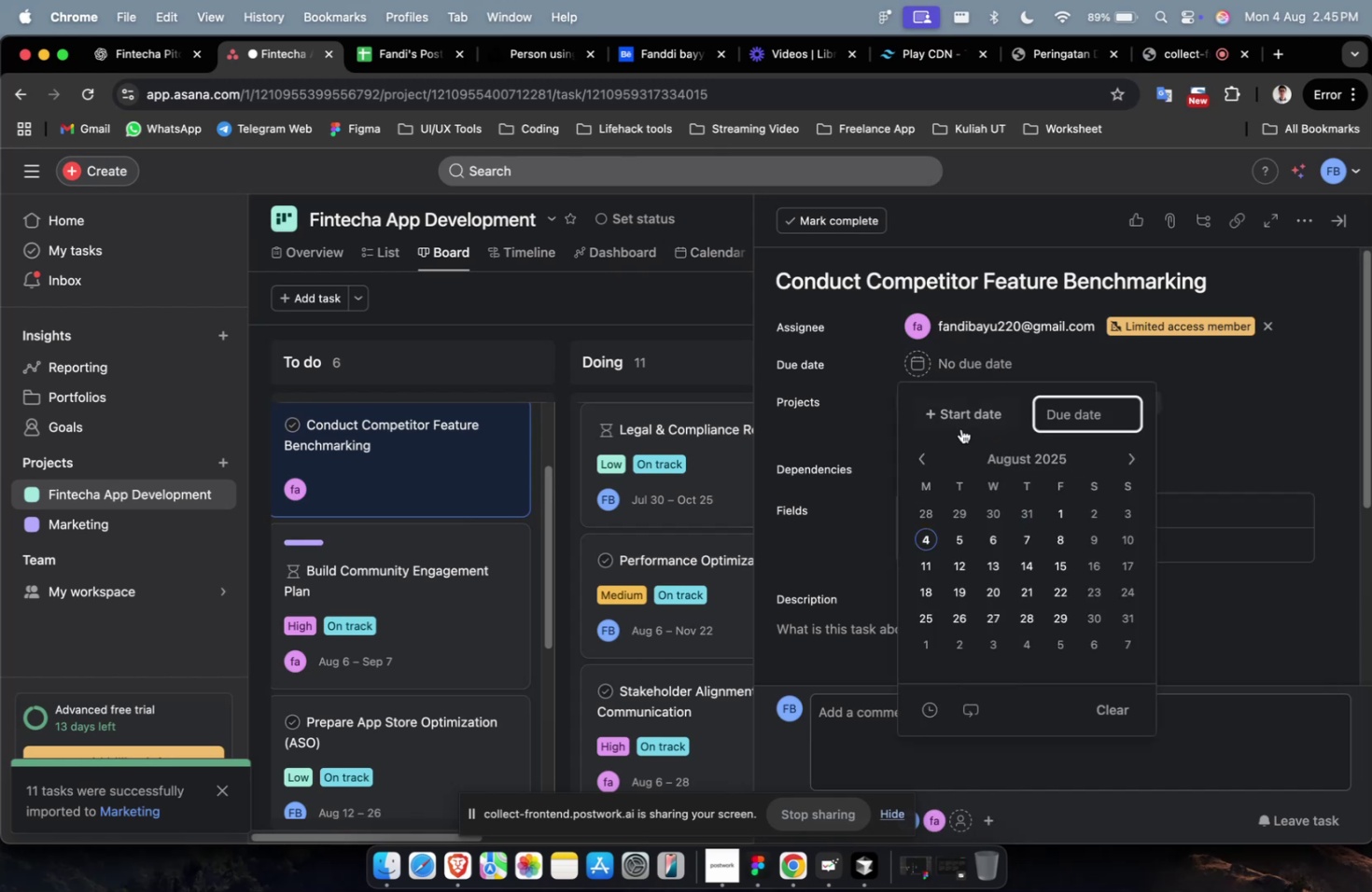 
left_click([959, 424])
 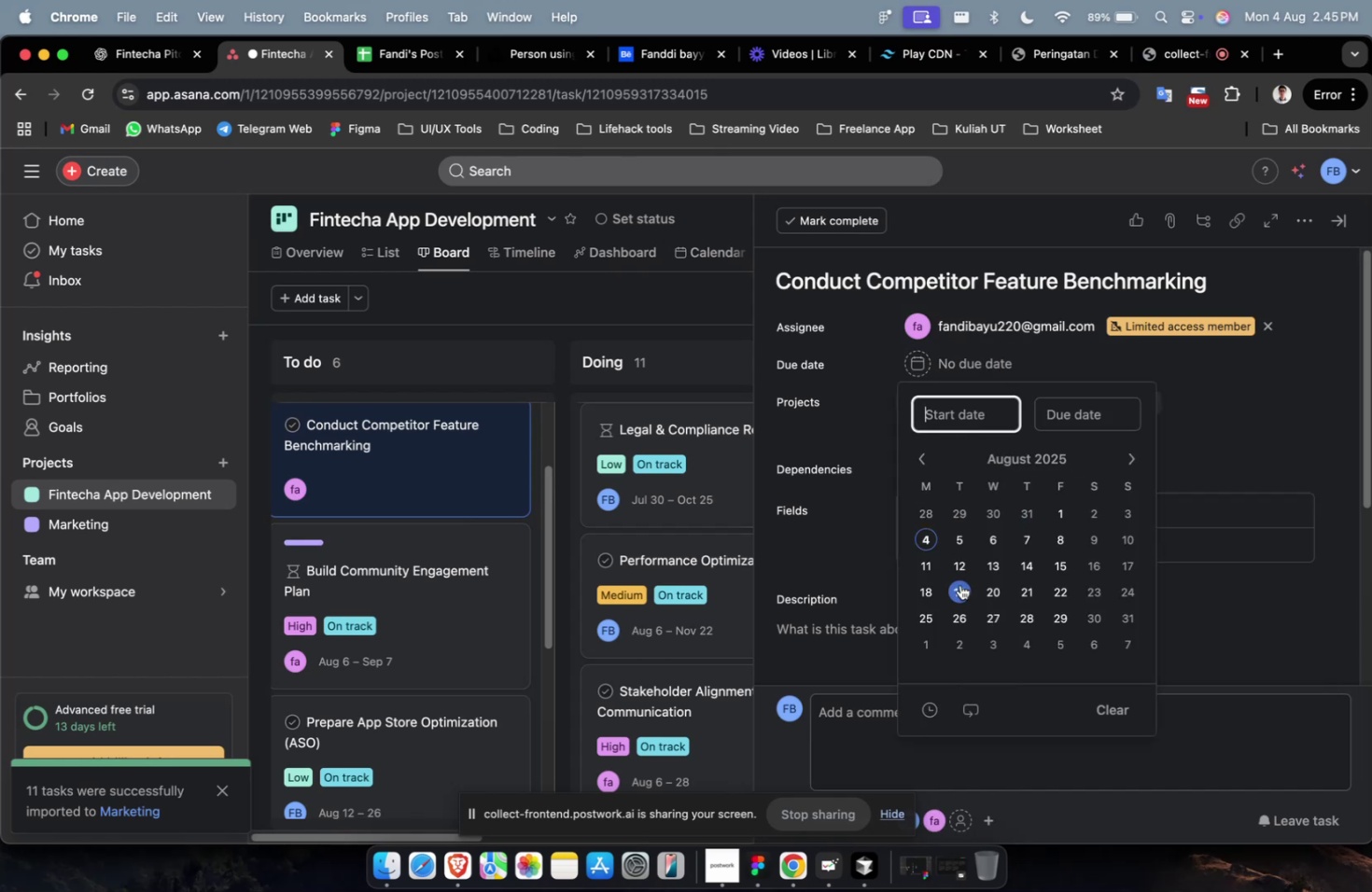 
double_click([959, 584])
 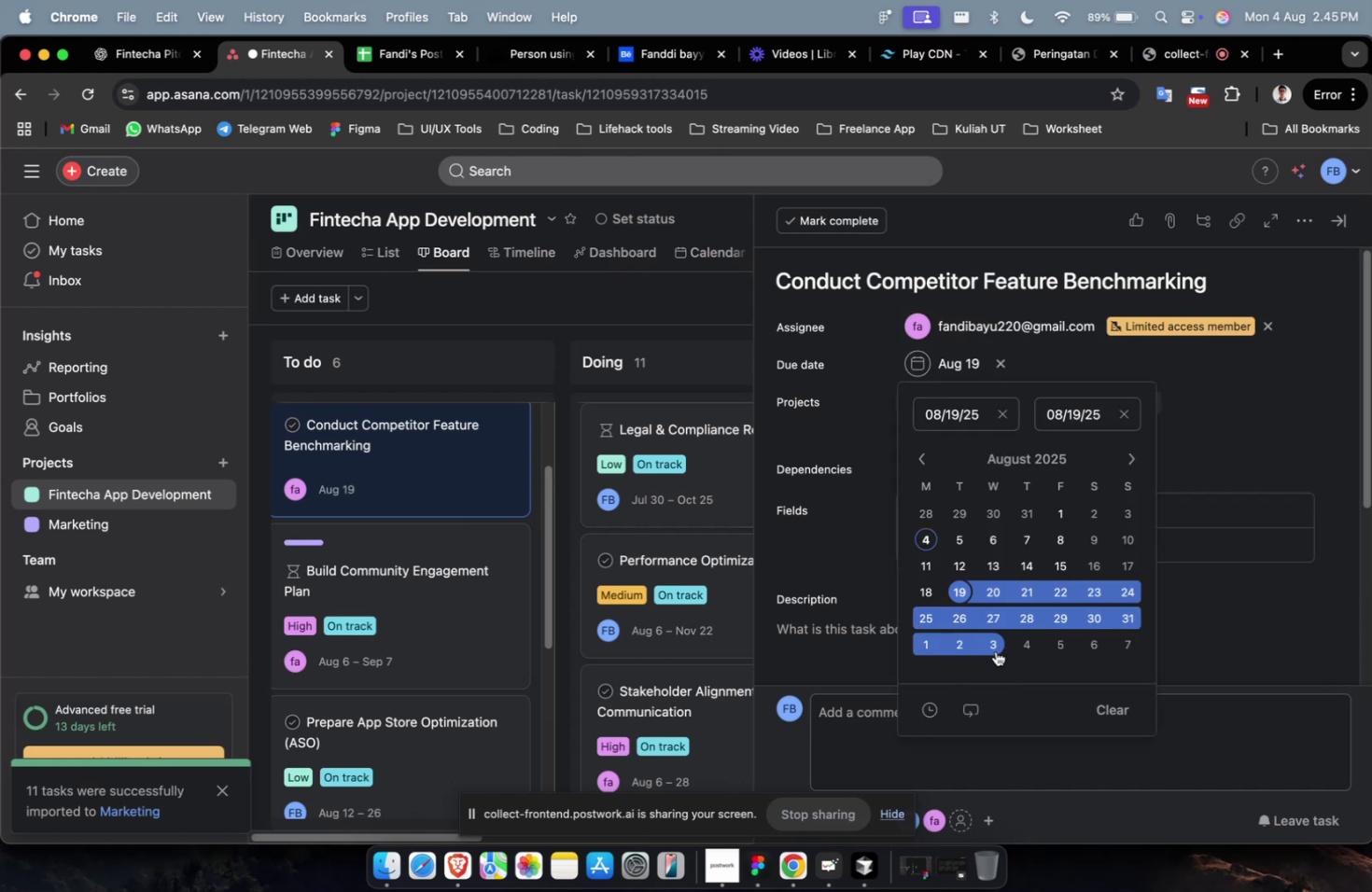 
left_click([995, 650])
 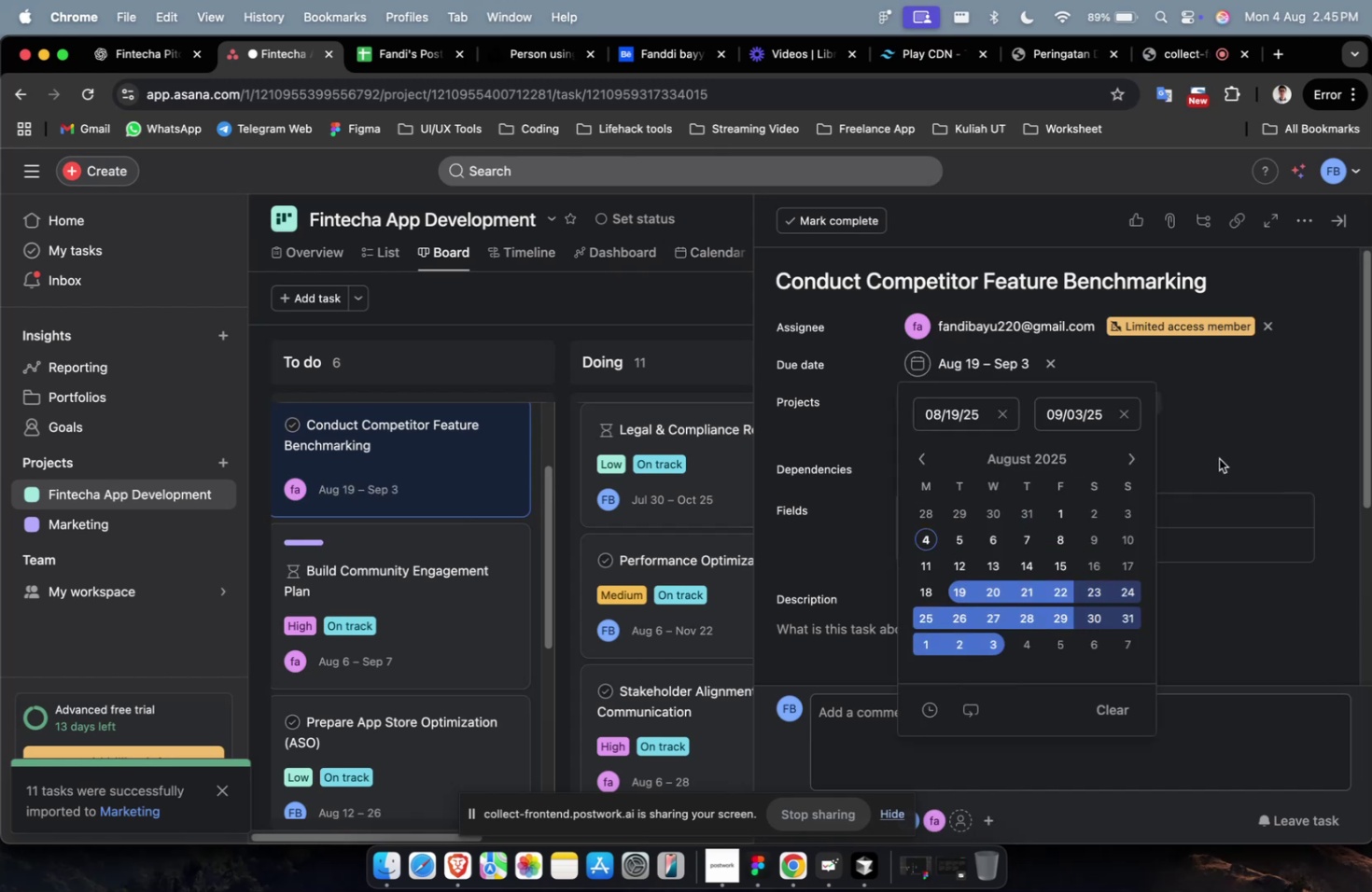 
left_click([1218, 458])
 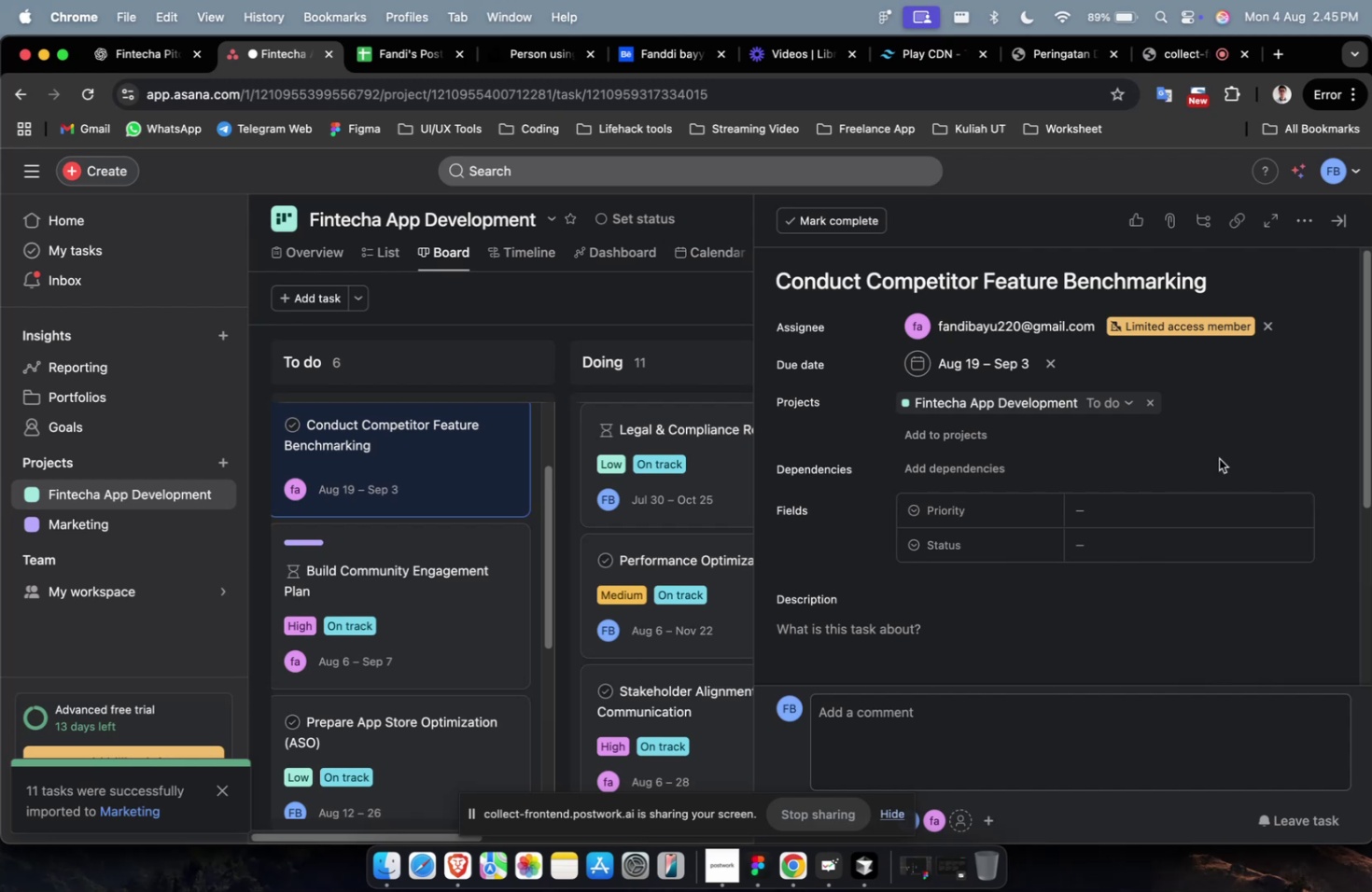 
wait(11.27)
 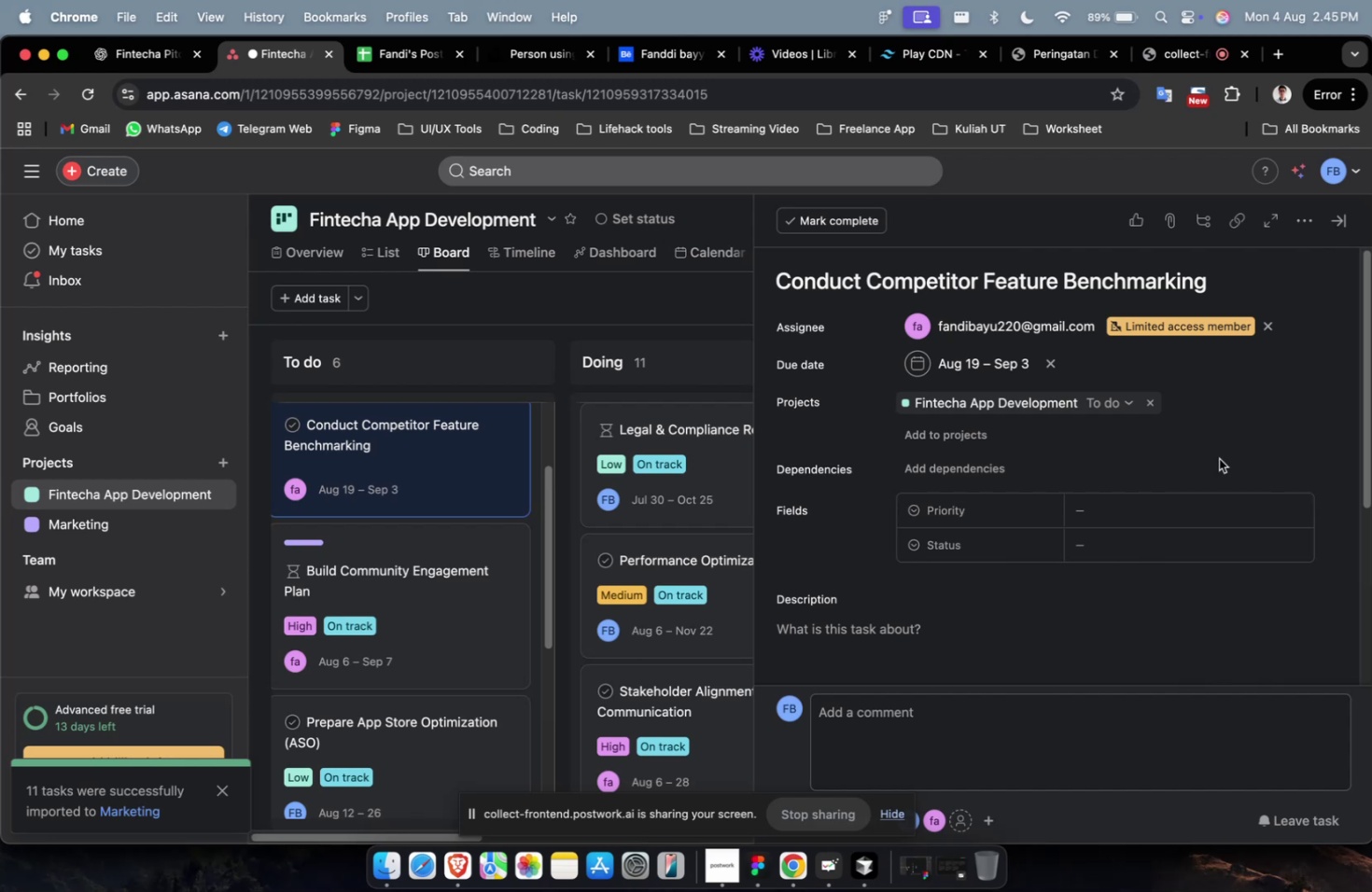 
left_click([1100, 526])
 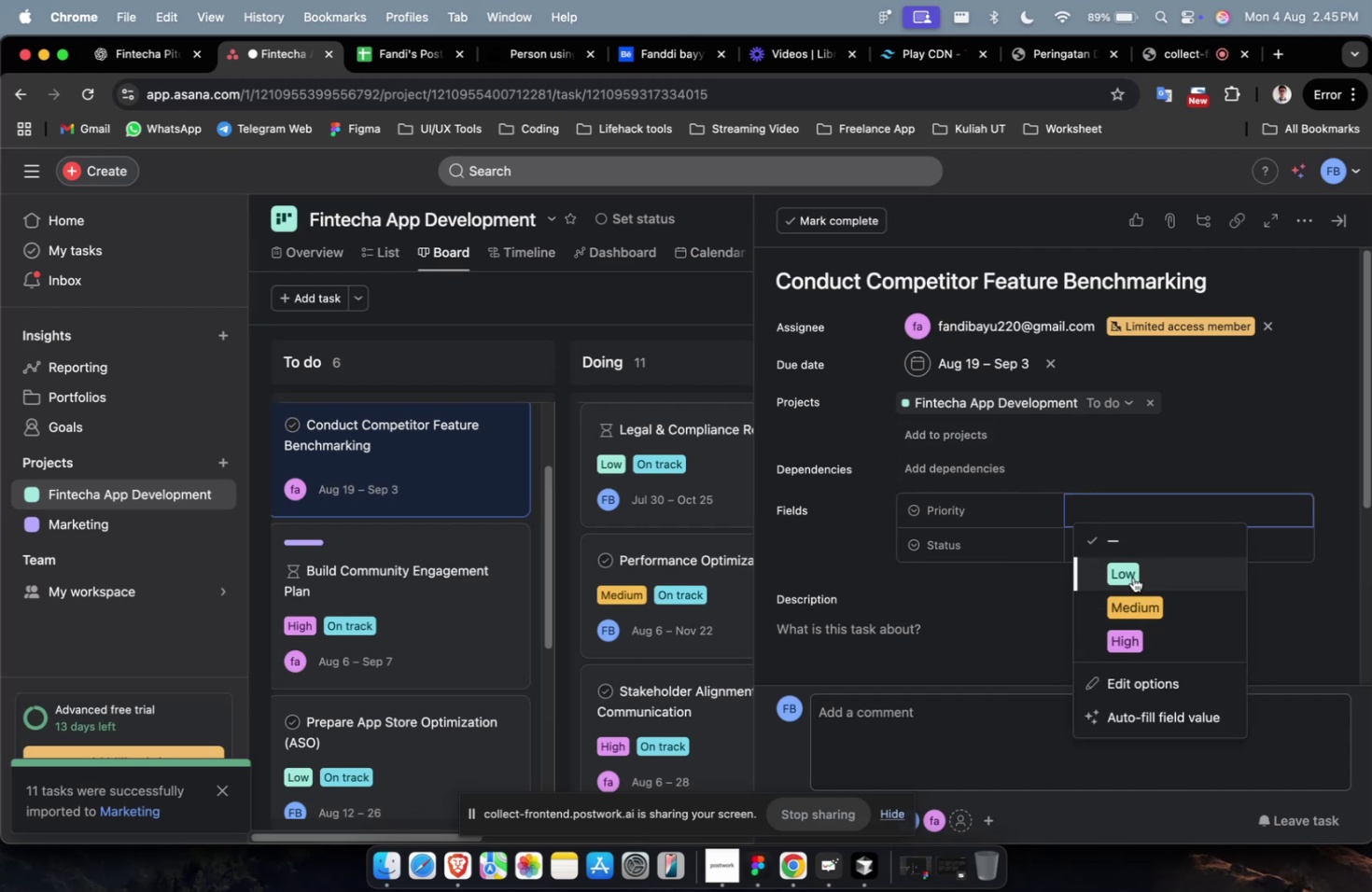 
double_click([1127, 561])
 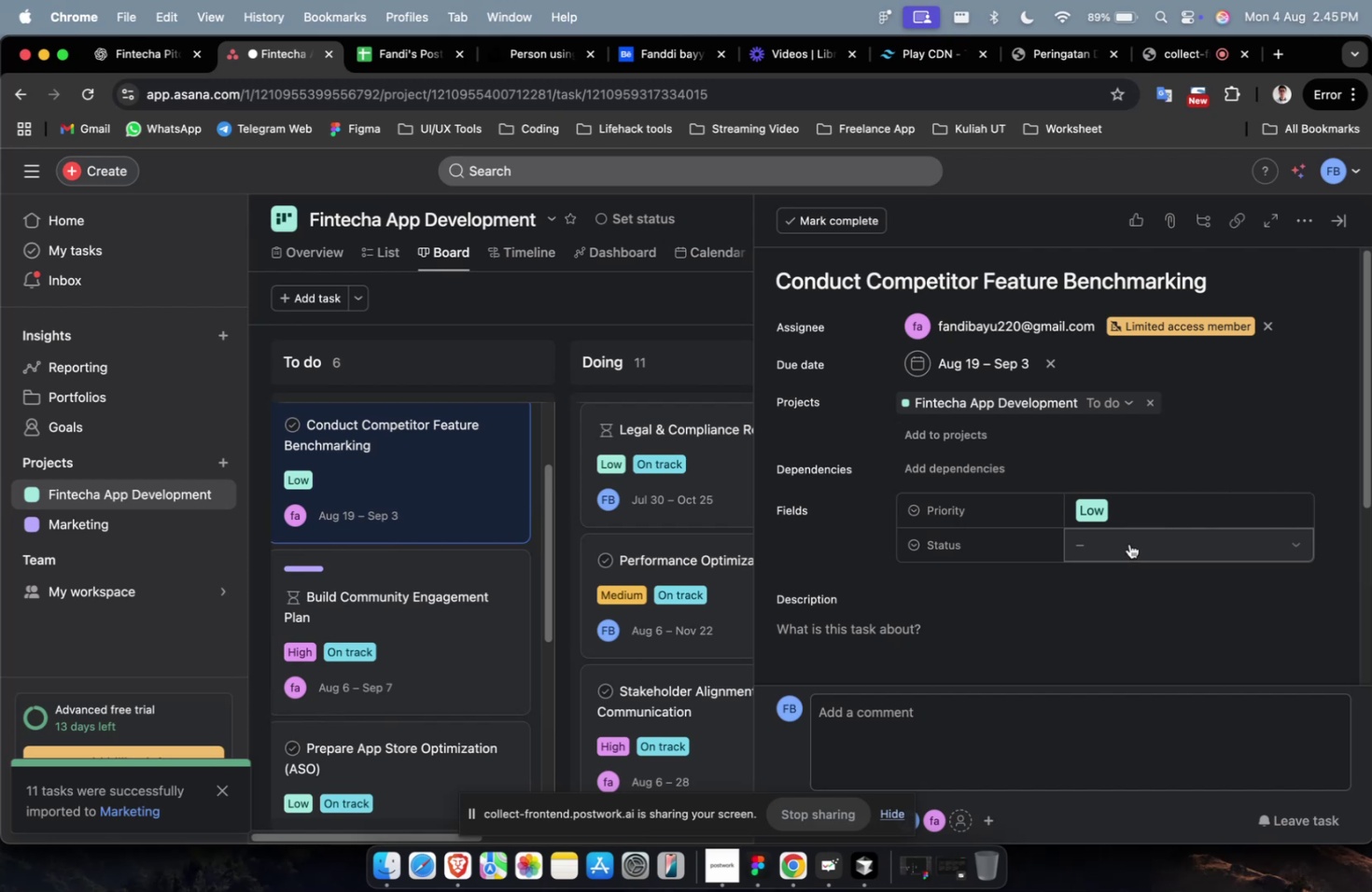 
triple_click([1128, 543])
 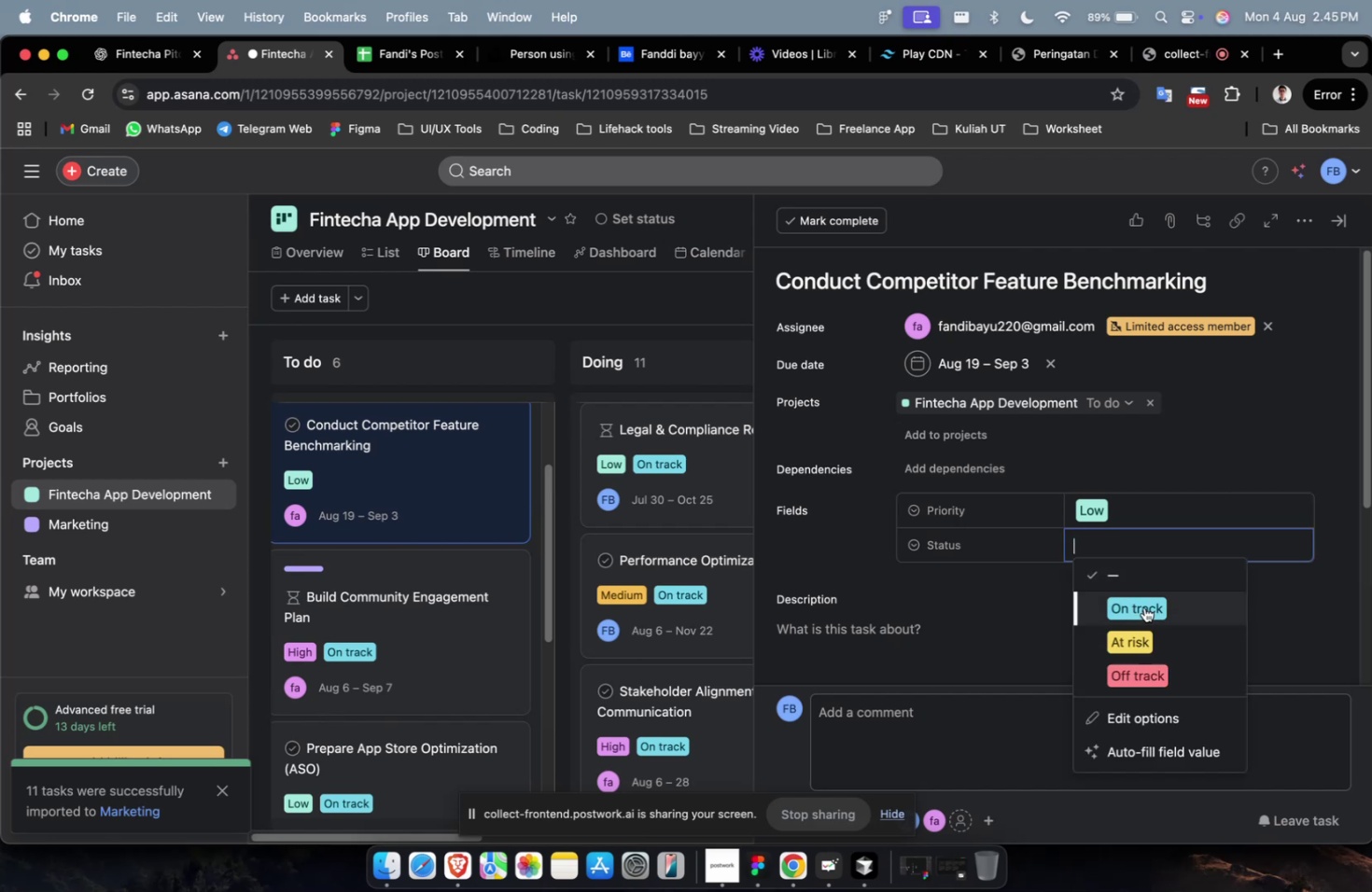 
left_click([1143, 606])
 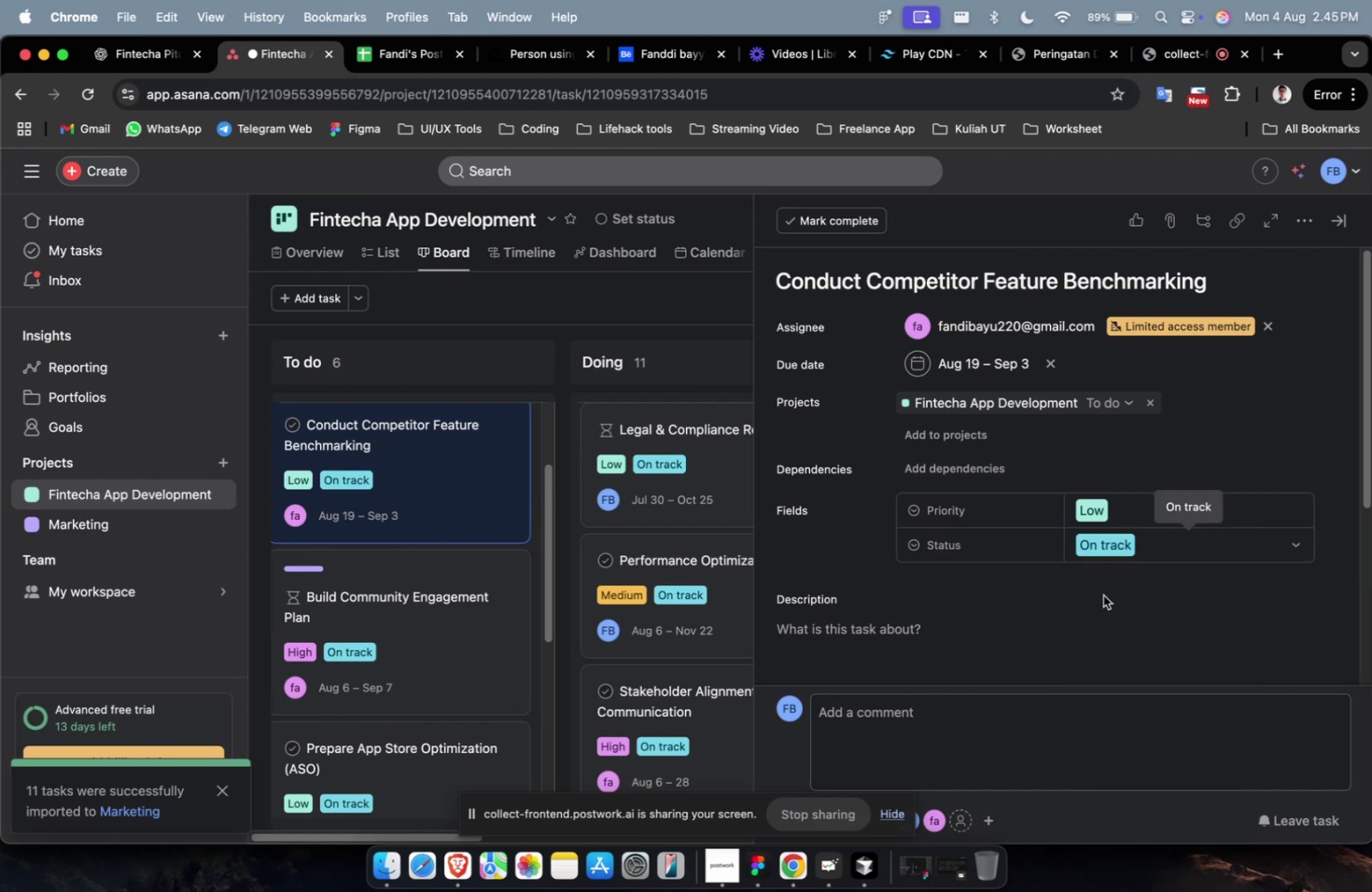 
scroll: coordinate [1099, 592], scroll_direction: down, amount: 8.0
 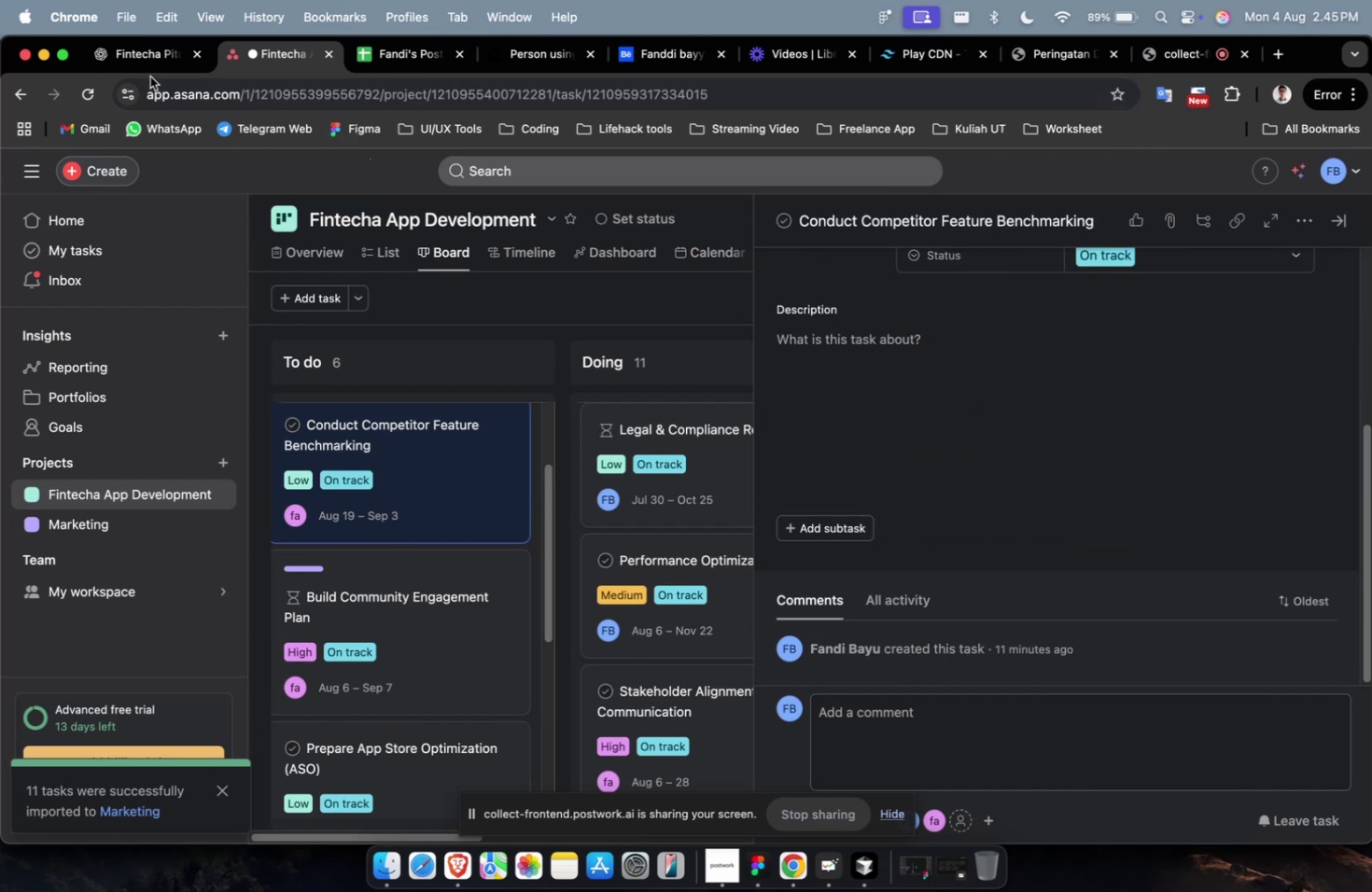 
double_click([147, 71])
 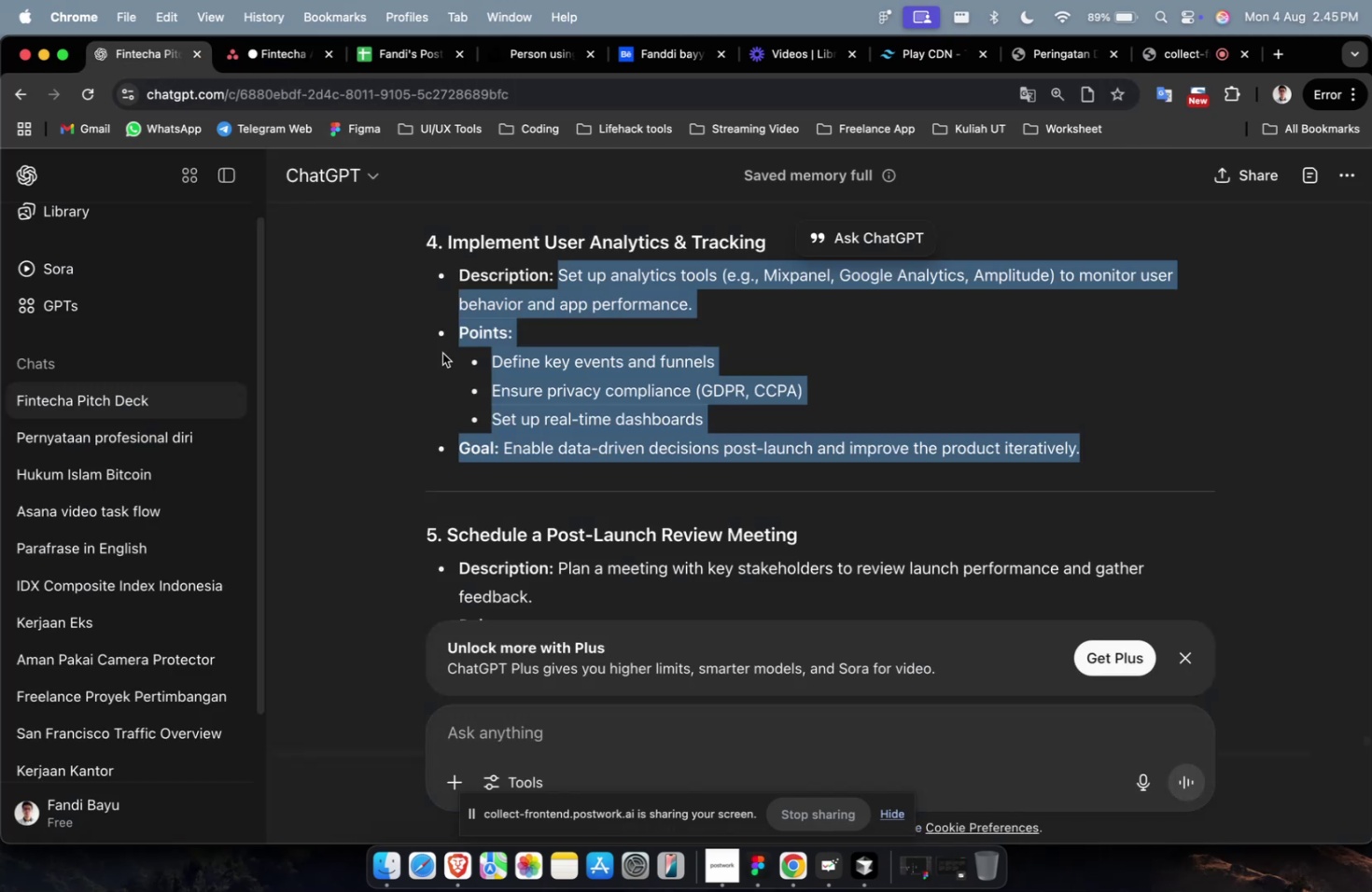 
scroll: coordinate [576, 417], scroll_direction: up, amount: 21.0
 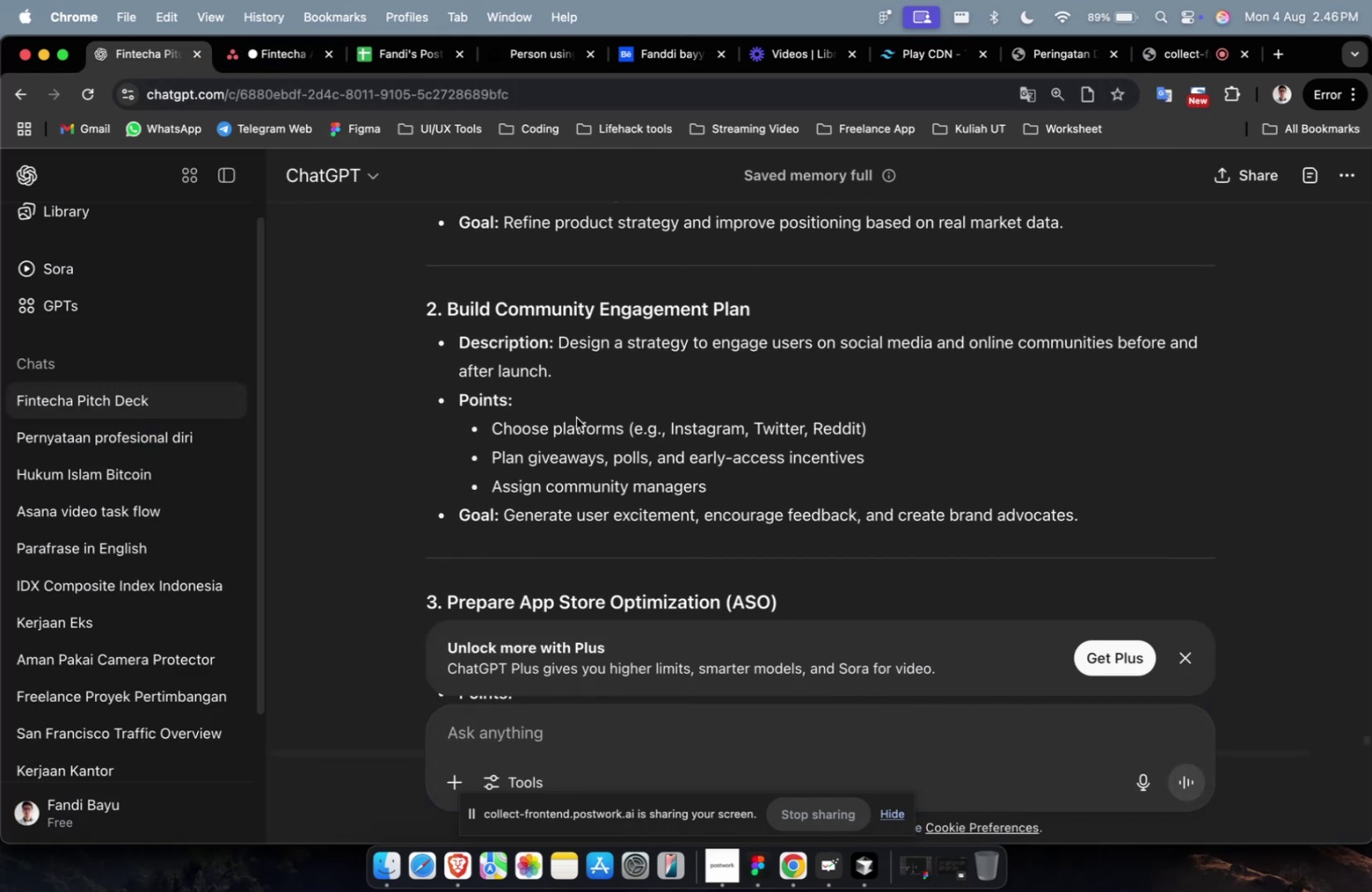 
scroll: coordinate [576, 417], scroll_direction: down, amount: 12.0
 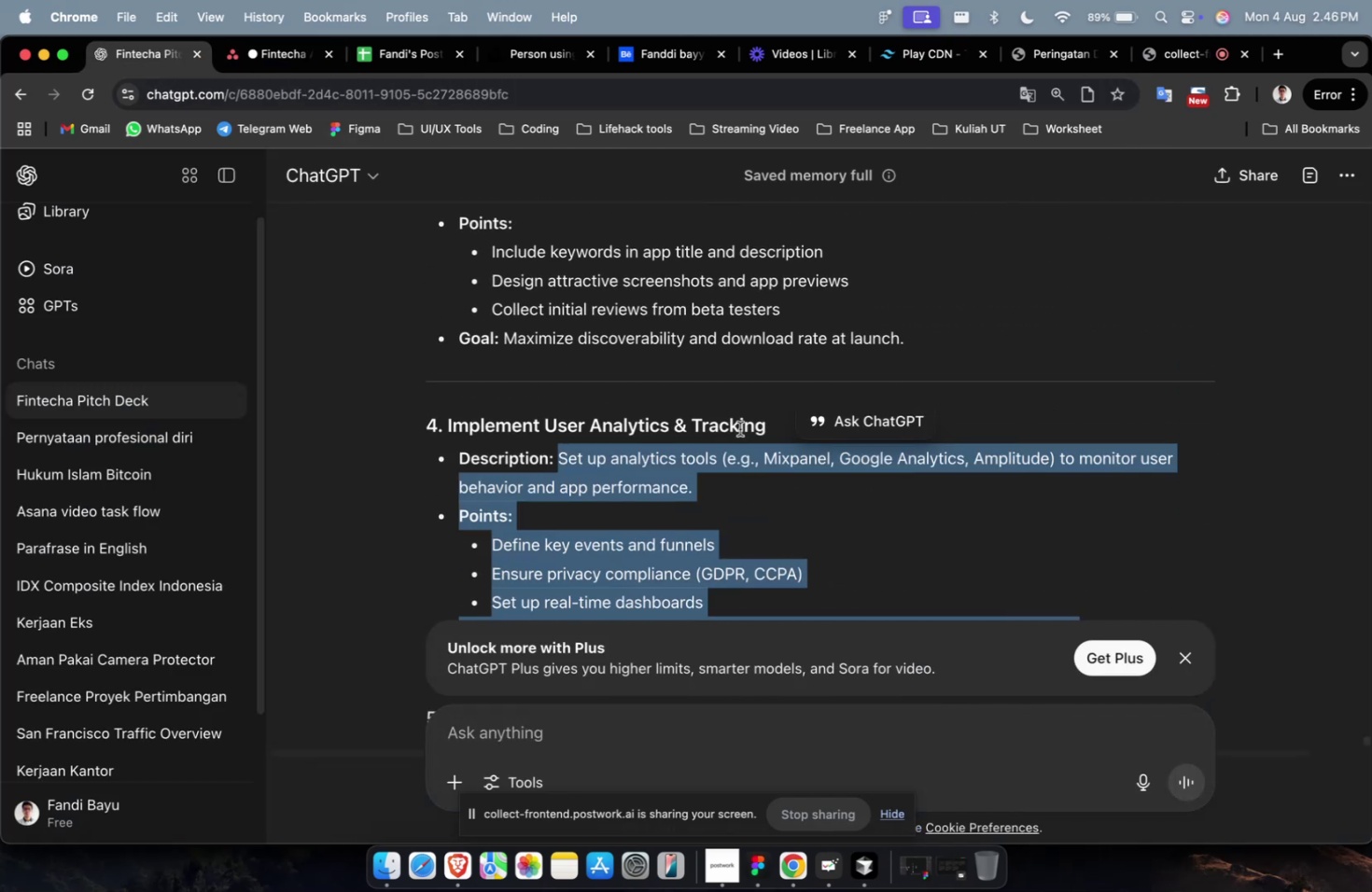 
scroll: coordinate [779, 360], scroll_direction: up, amount: 2.0
 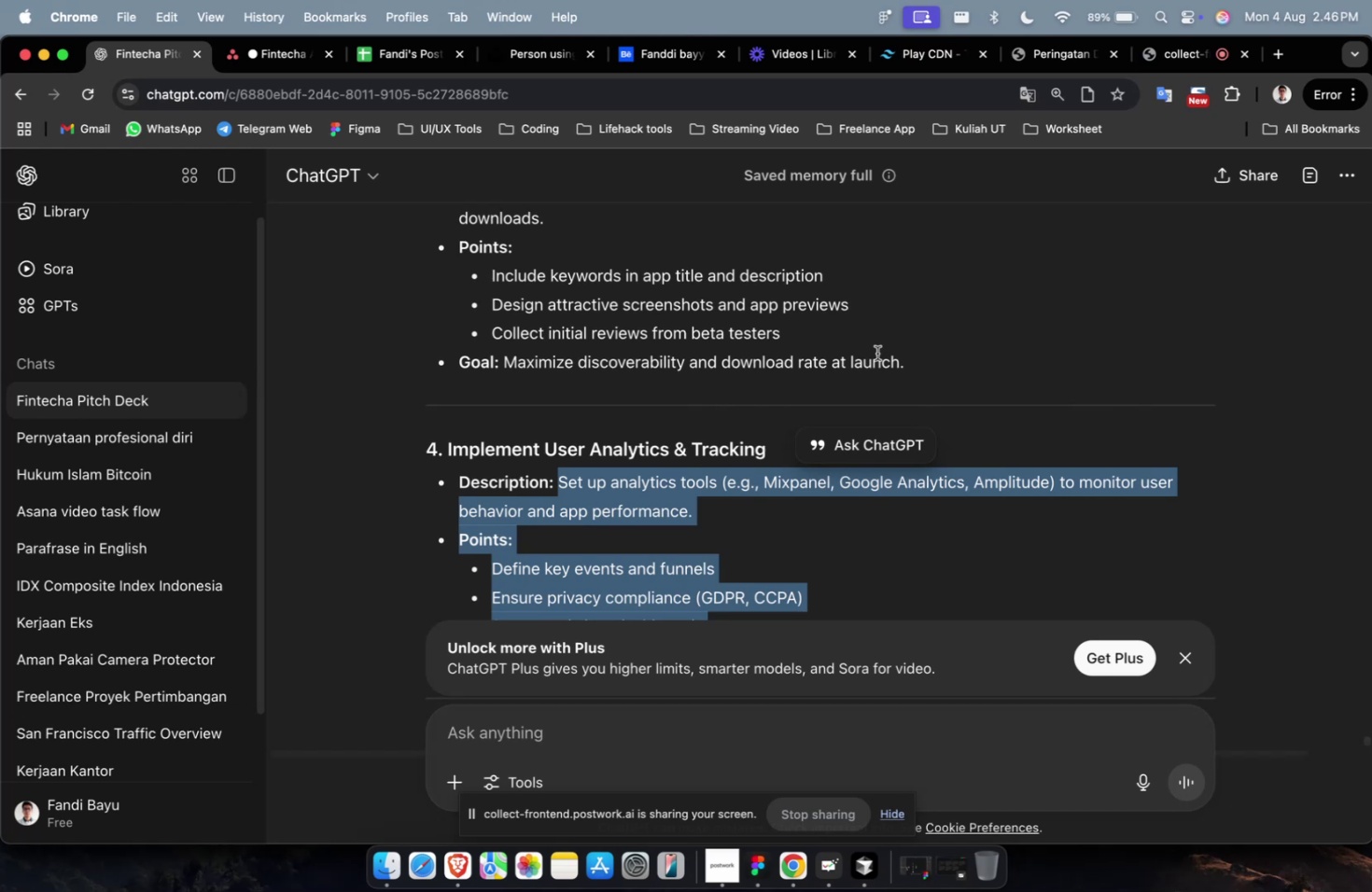 
left_click([878, 352])
 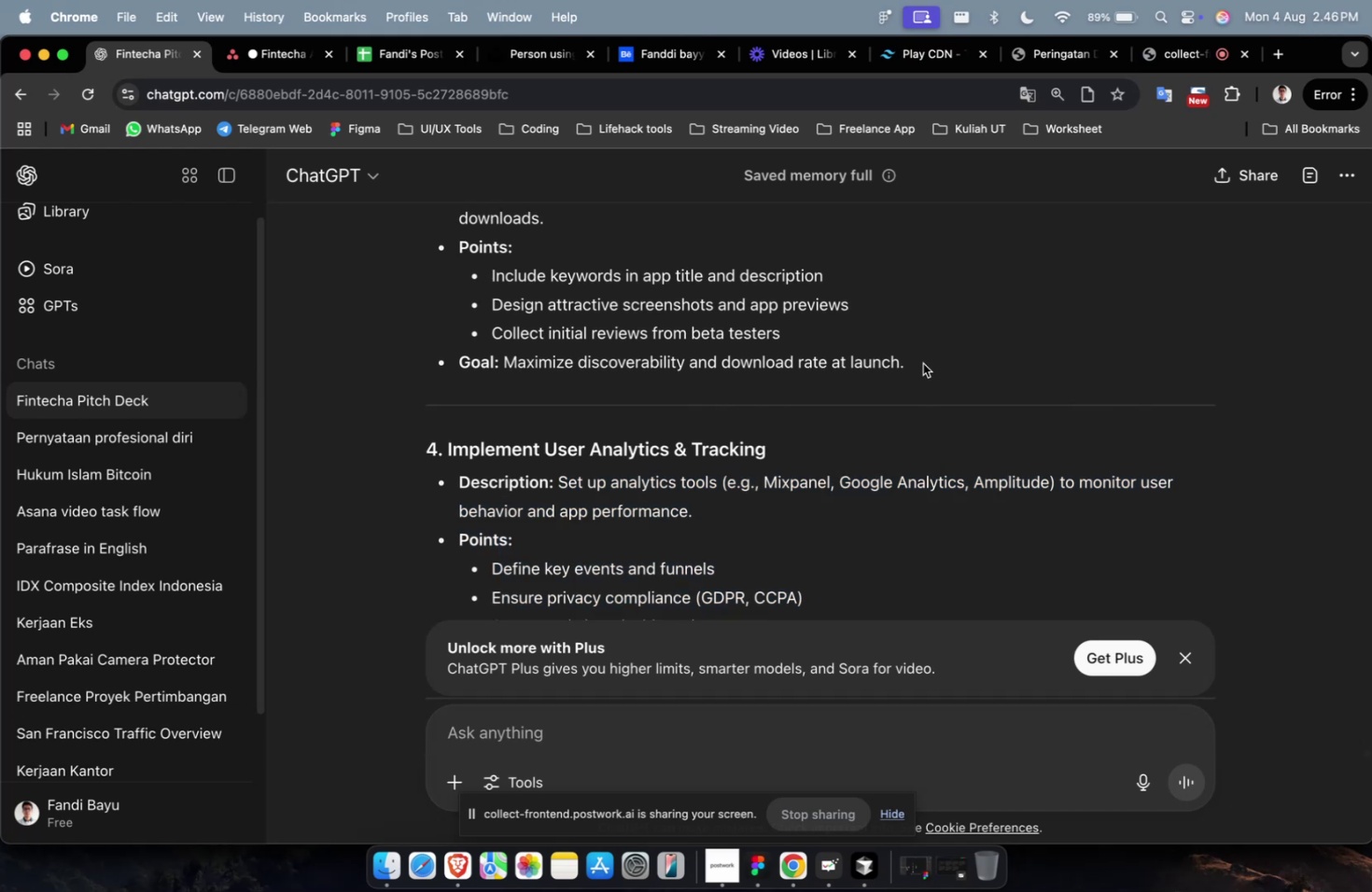 
scroll: coordinate [915, 362], scroll_direction: up, amount: 1.0
 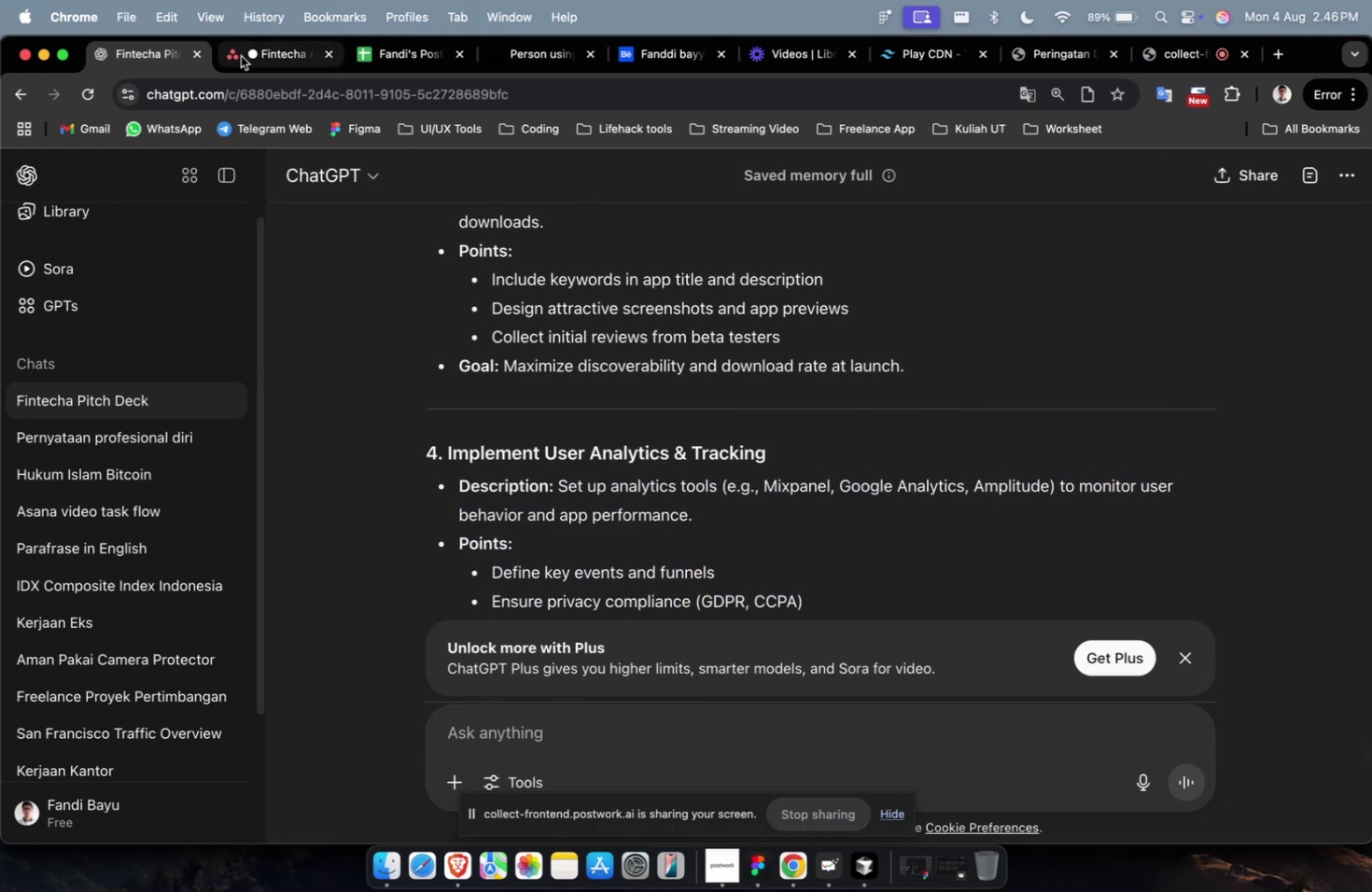 
left_click([244, 53])
 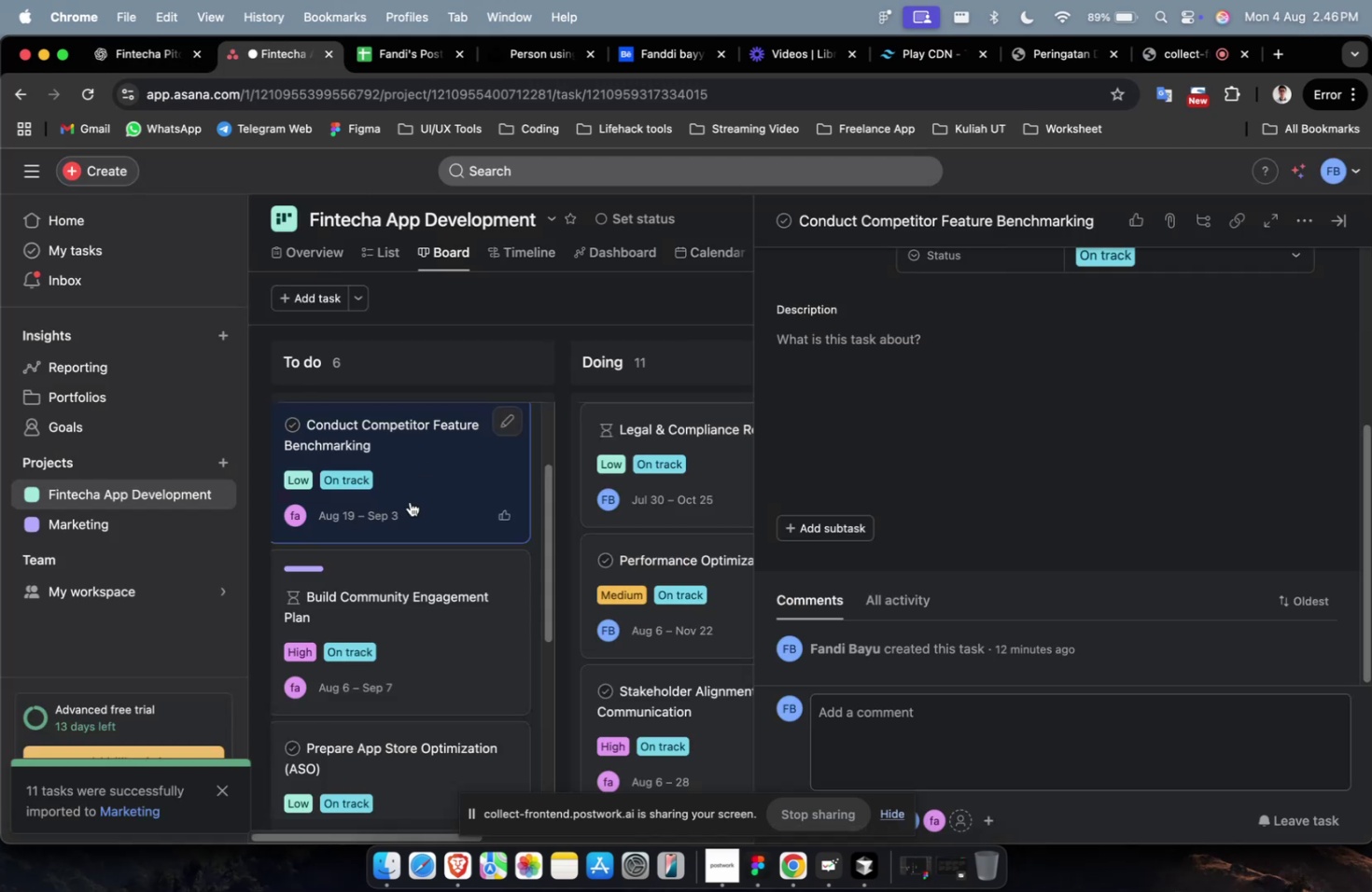 
scroll: coordinate [404, 529], scroll_direction: down, amount: 13.0
 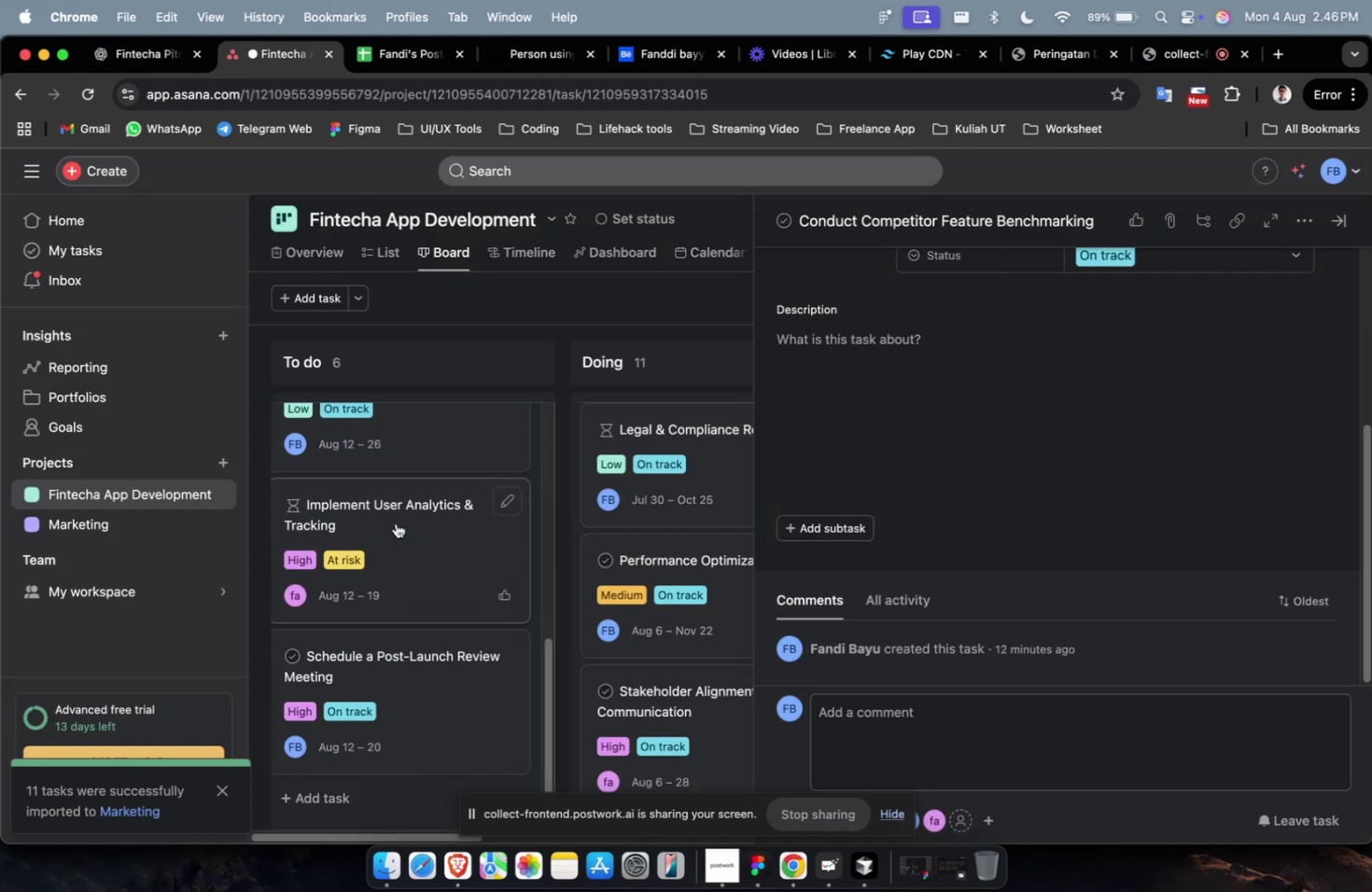 
scroll: coordinate [418, 536], scroll_direction: up, amount: 3.0
 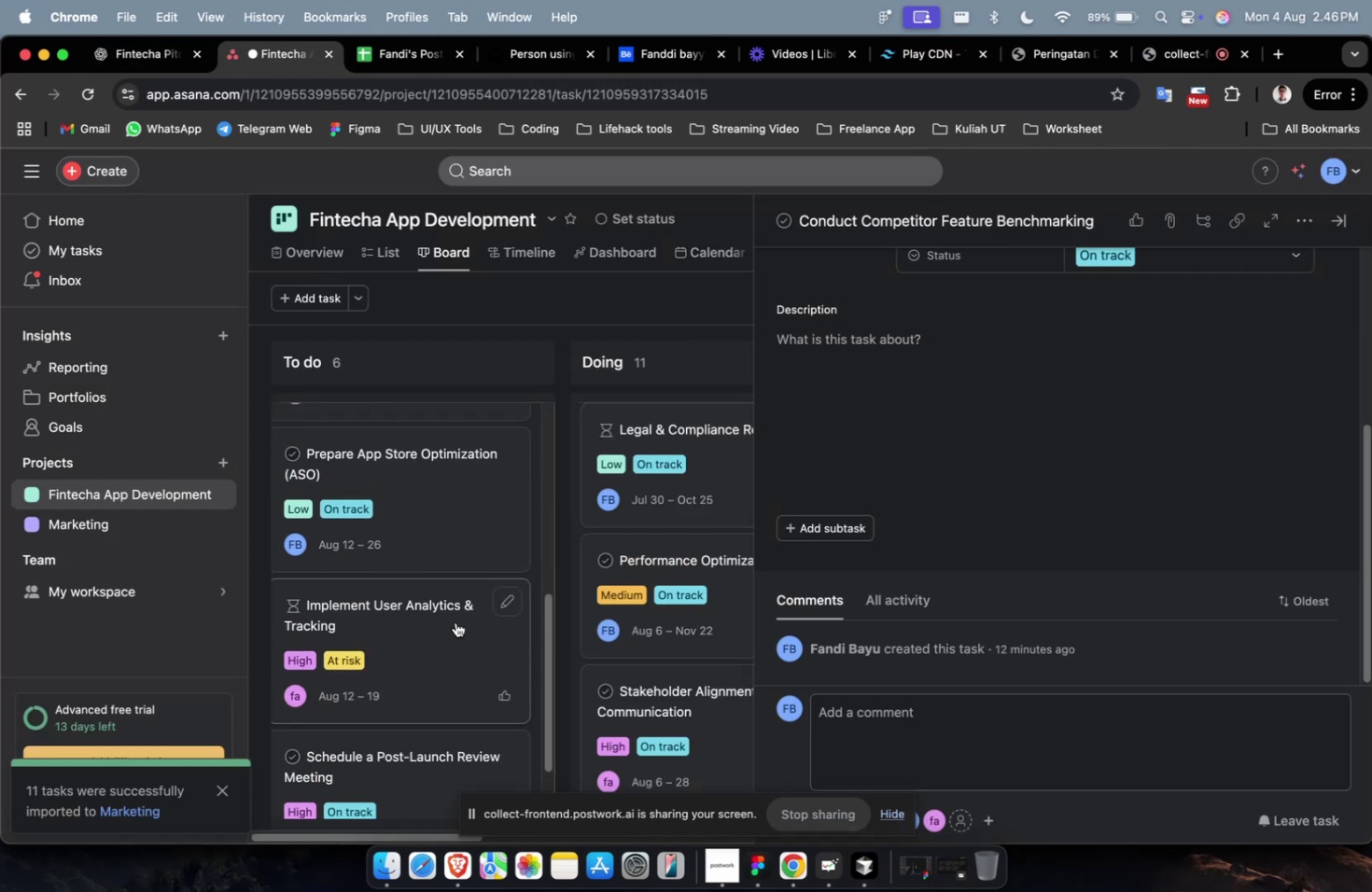 
left_click([448, 624])
 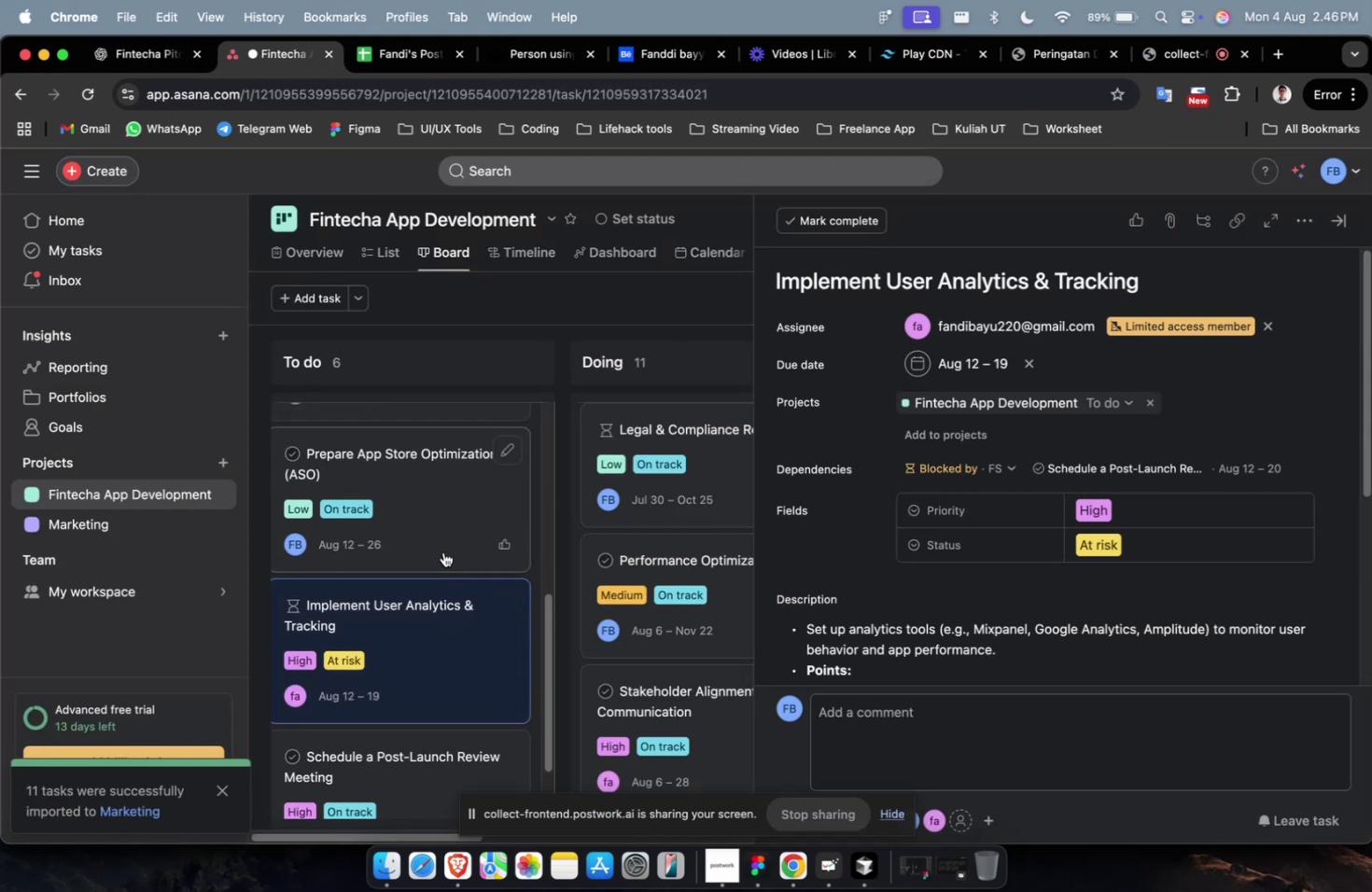 
left_click([431, 530])
 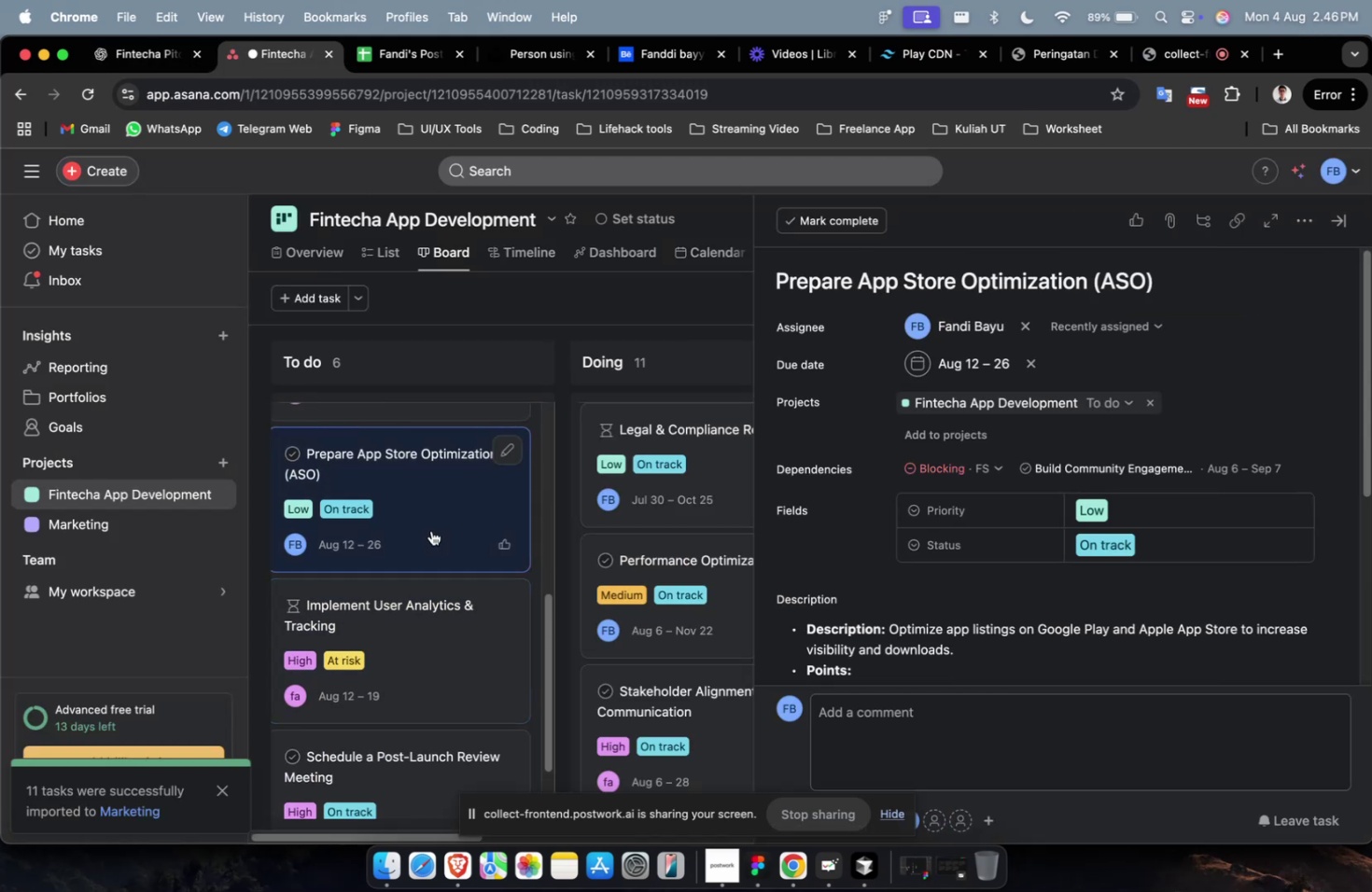 
scroll: coordinate [431, 530], scroll_direction: up, amount: 4.0
 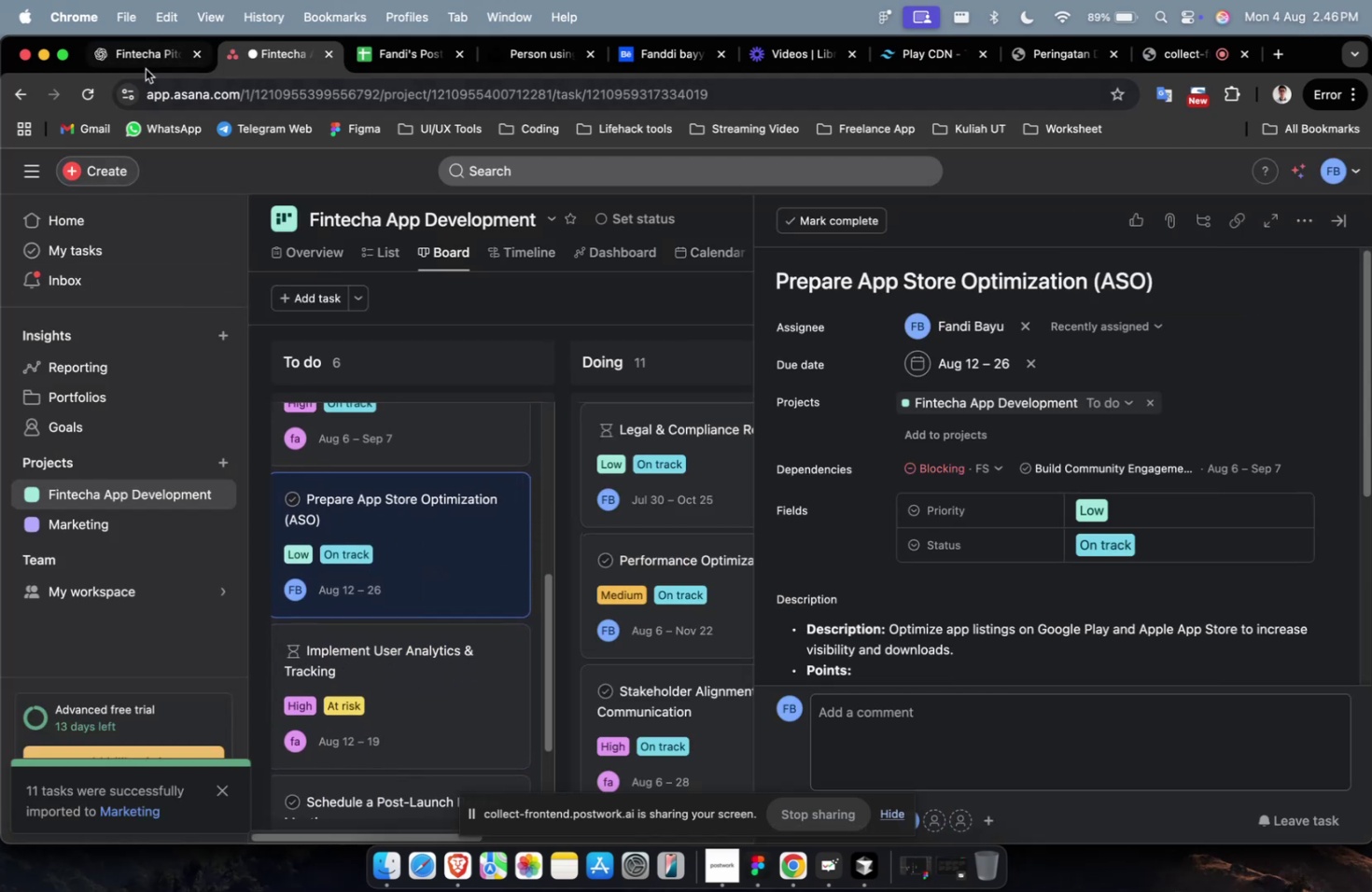 
left_click([146, 67])
 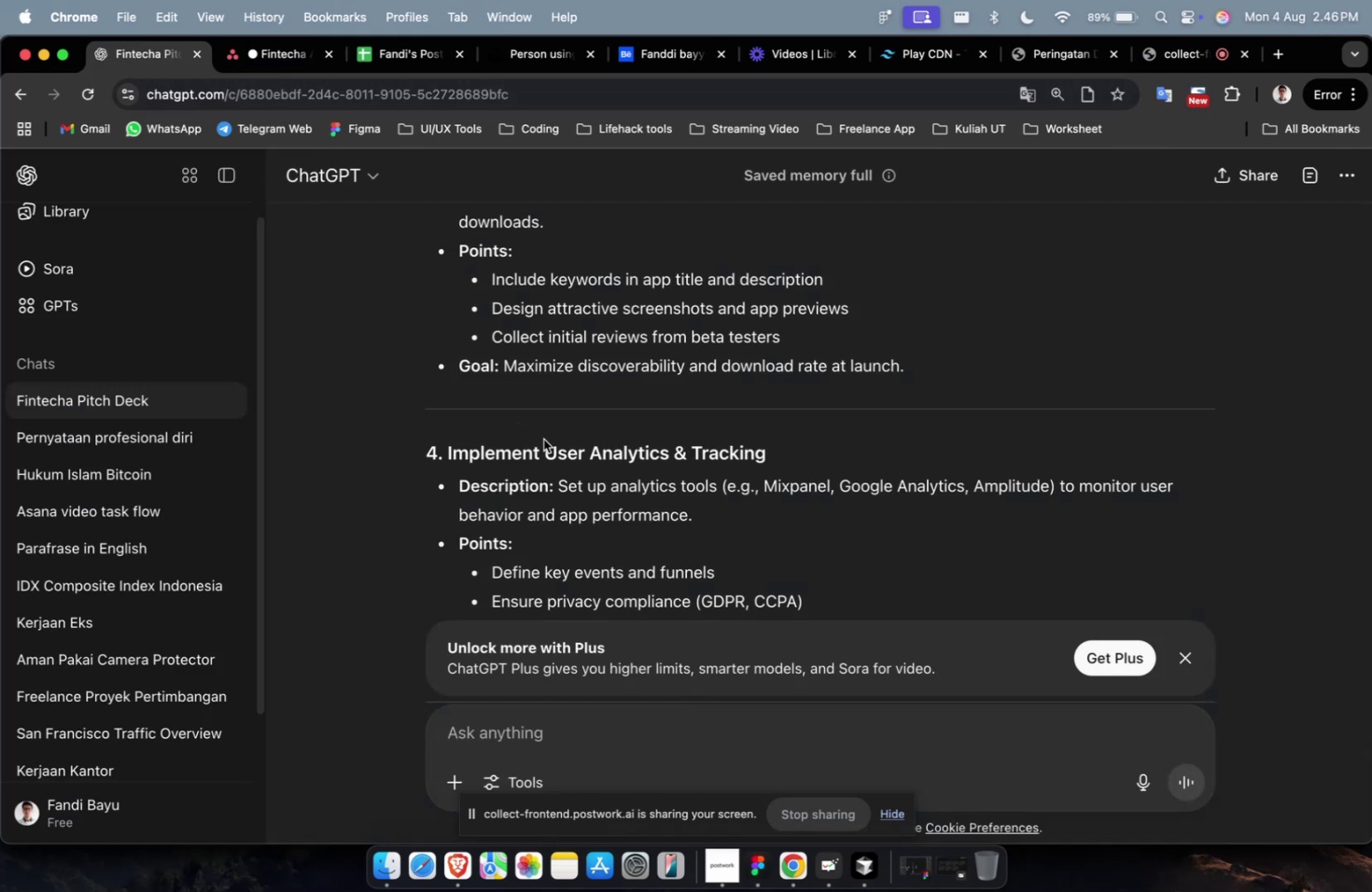 
scroll: coordinate [658, 472], scroll_direction: up, amount: 4.0
 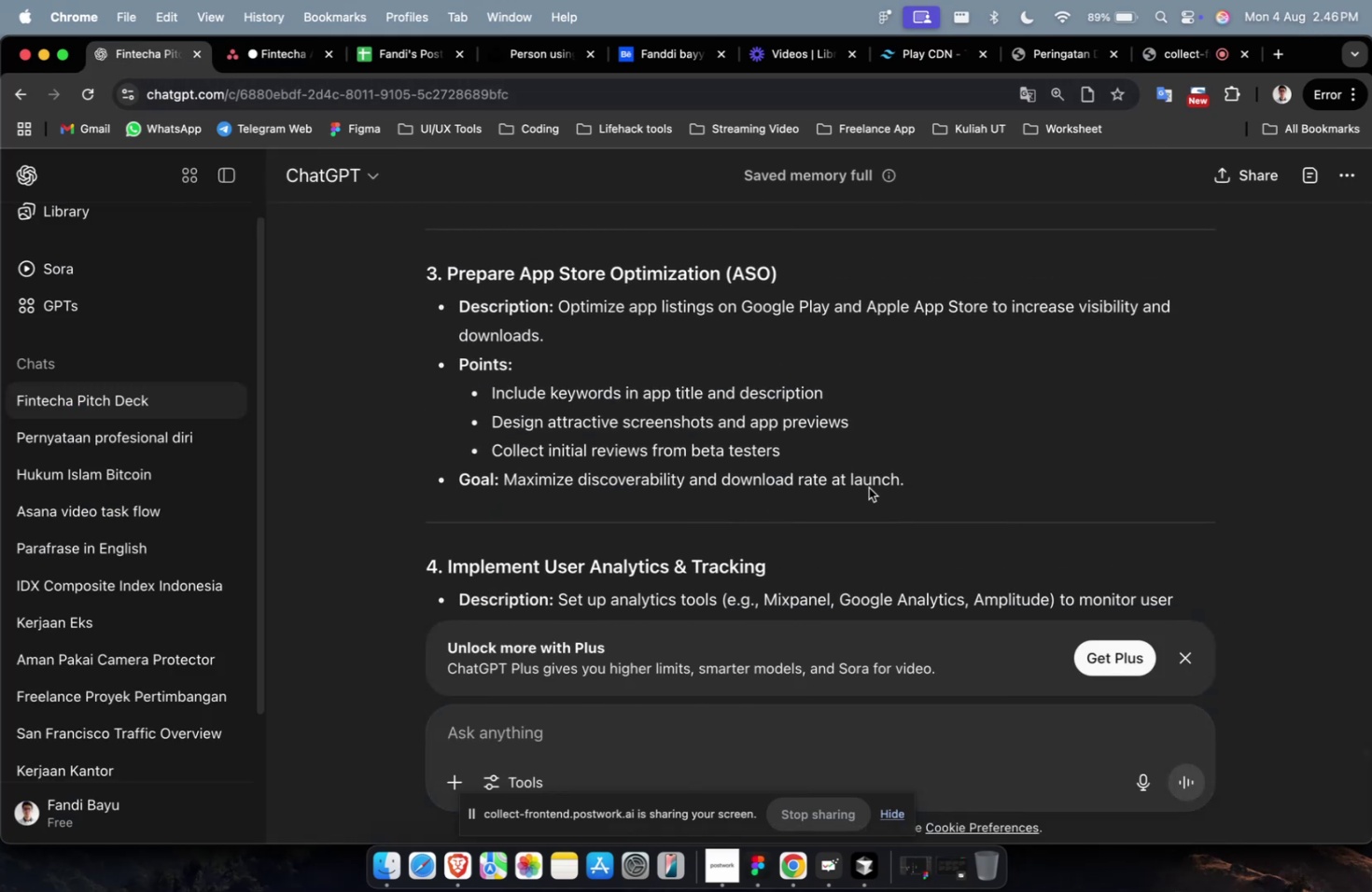 
left_click_drag(start_coordinate=[907, 482], to_coordinate=[555, 309])
 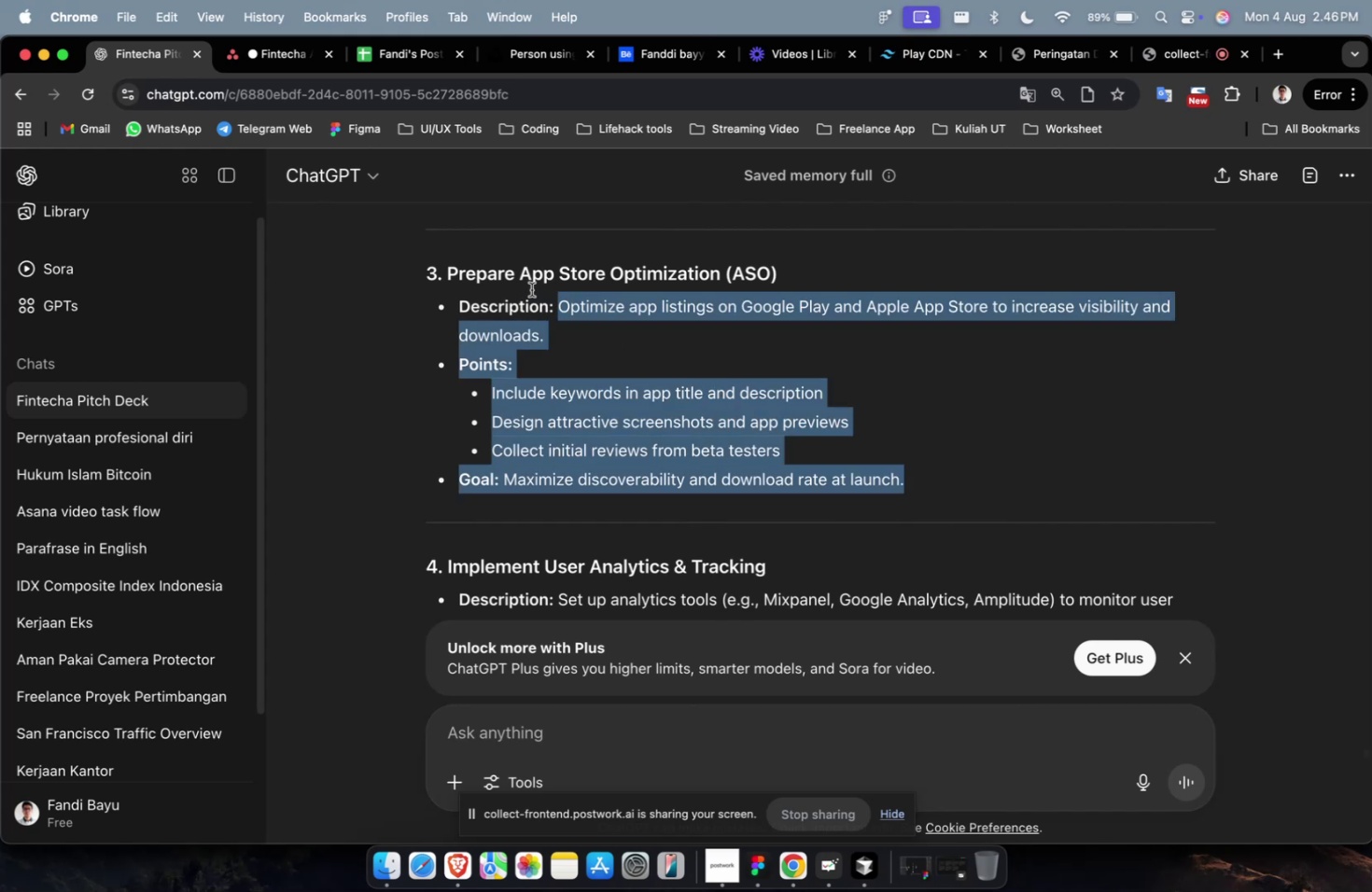 
key(Meta+CommandLeft)
 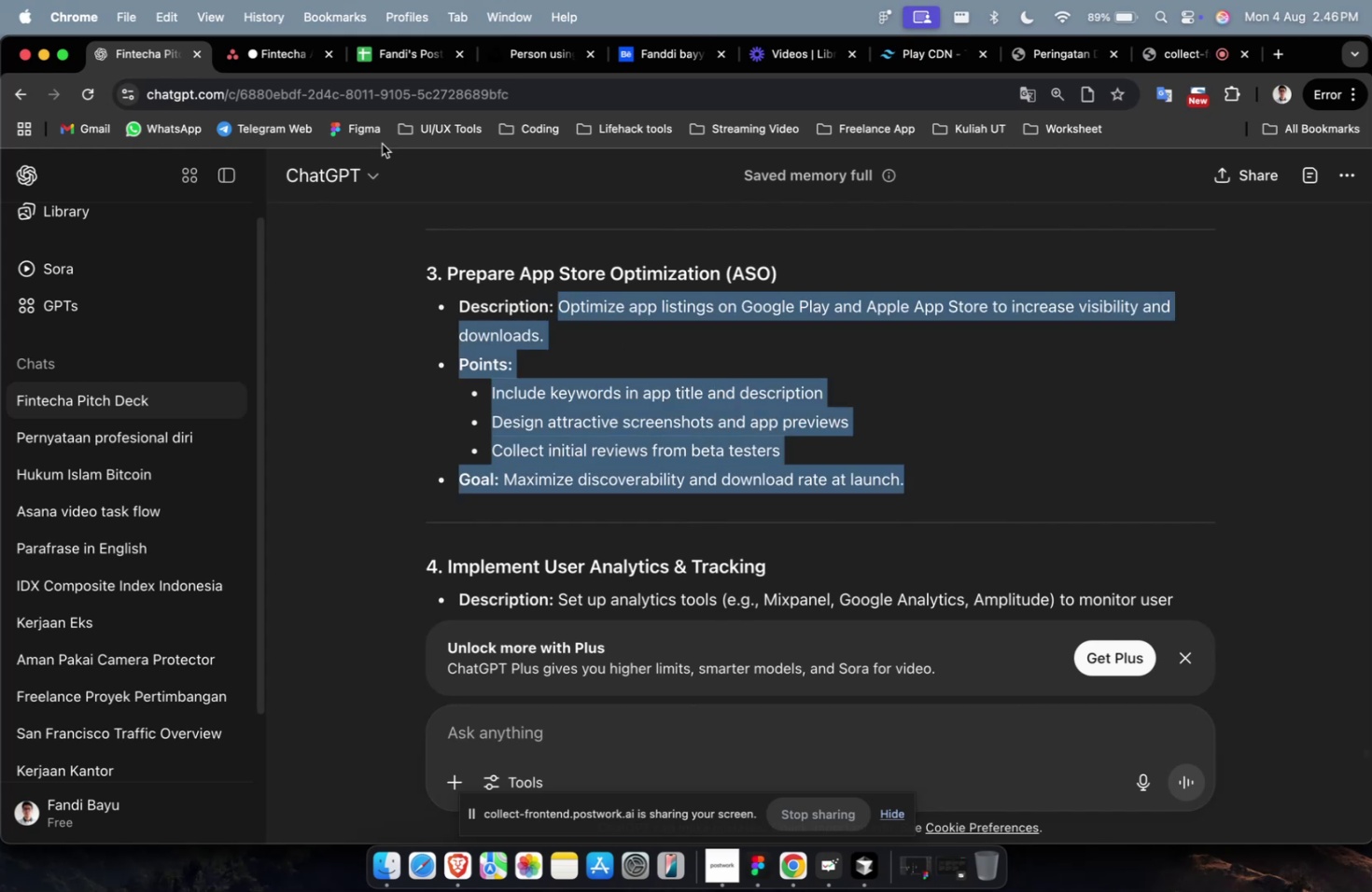 
key(Meta+C)
 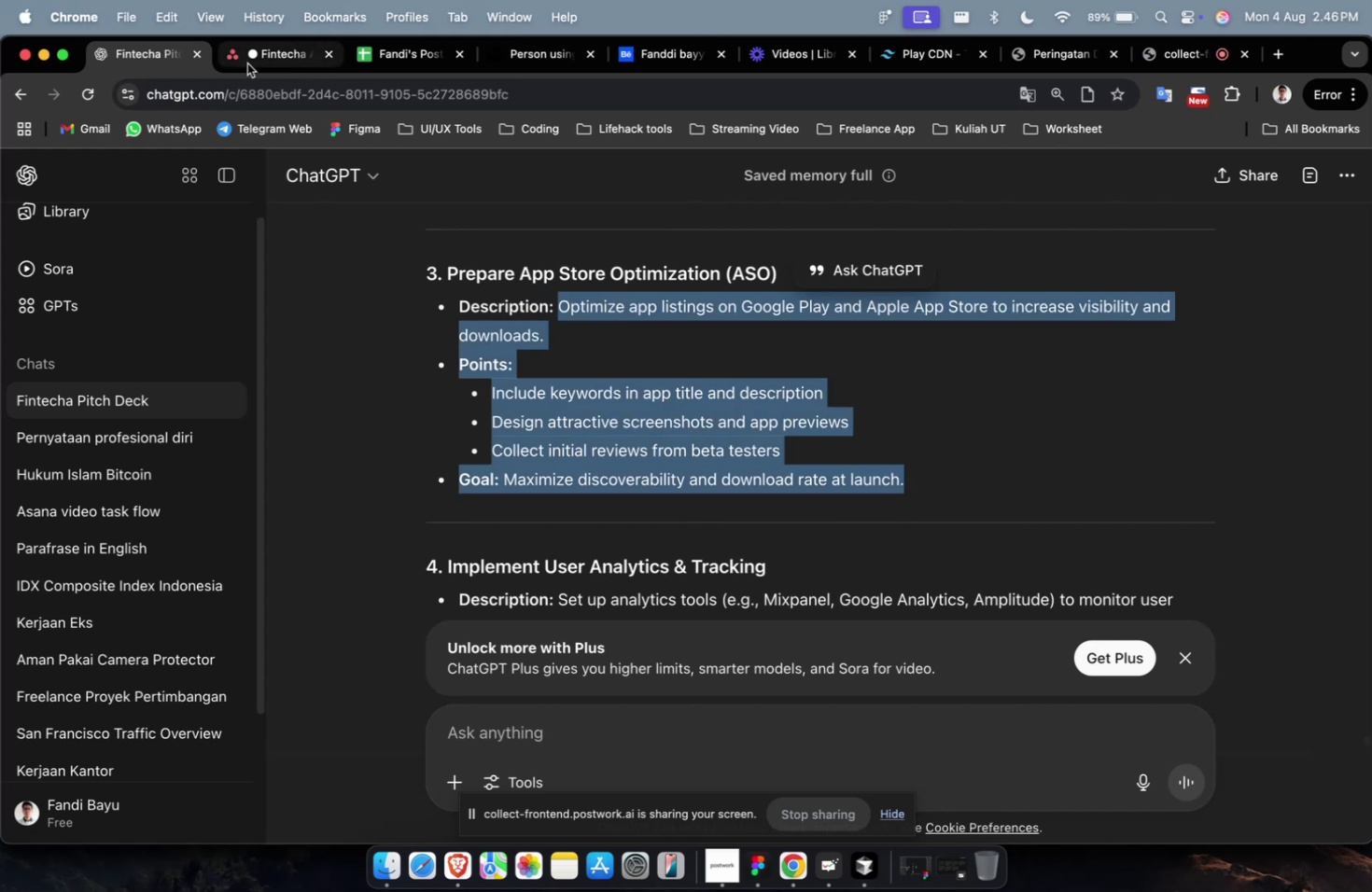 
left_click([246, 63])
 